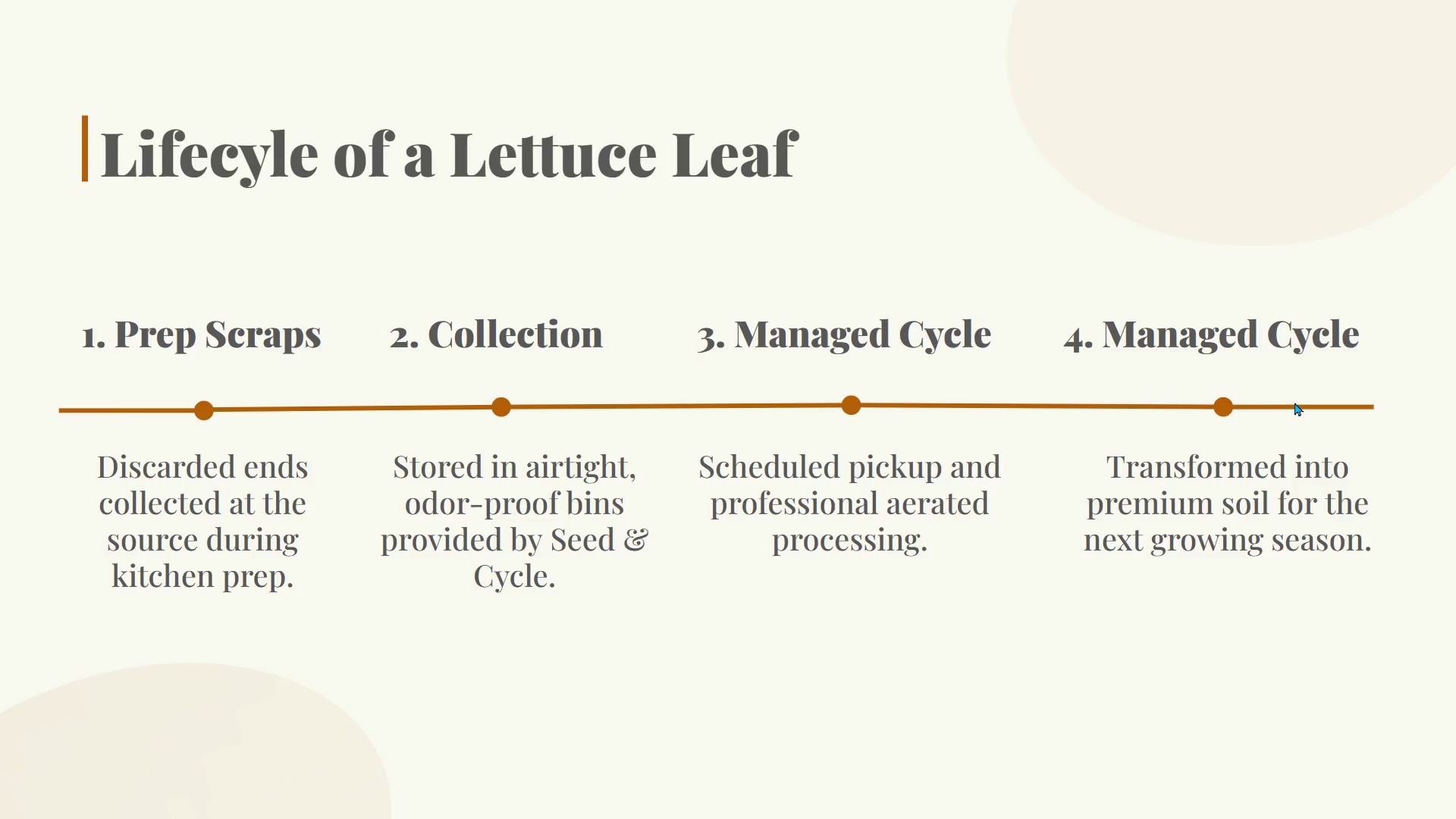 
key(ArrowRight)
 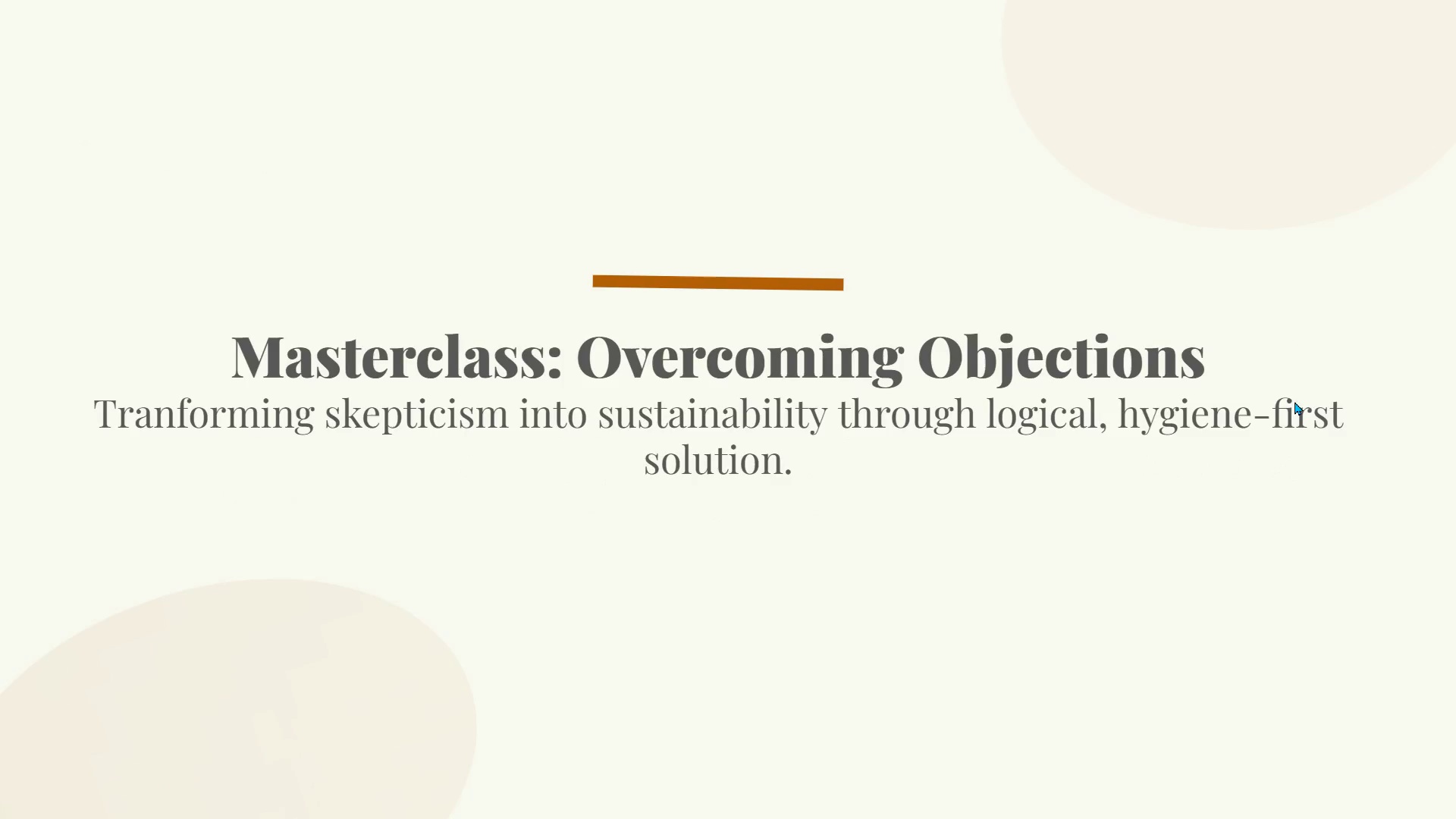 
key(ArrowRight)
 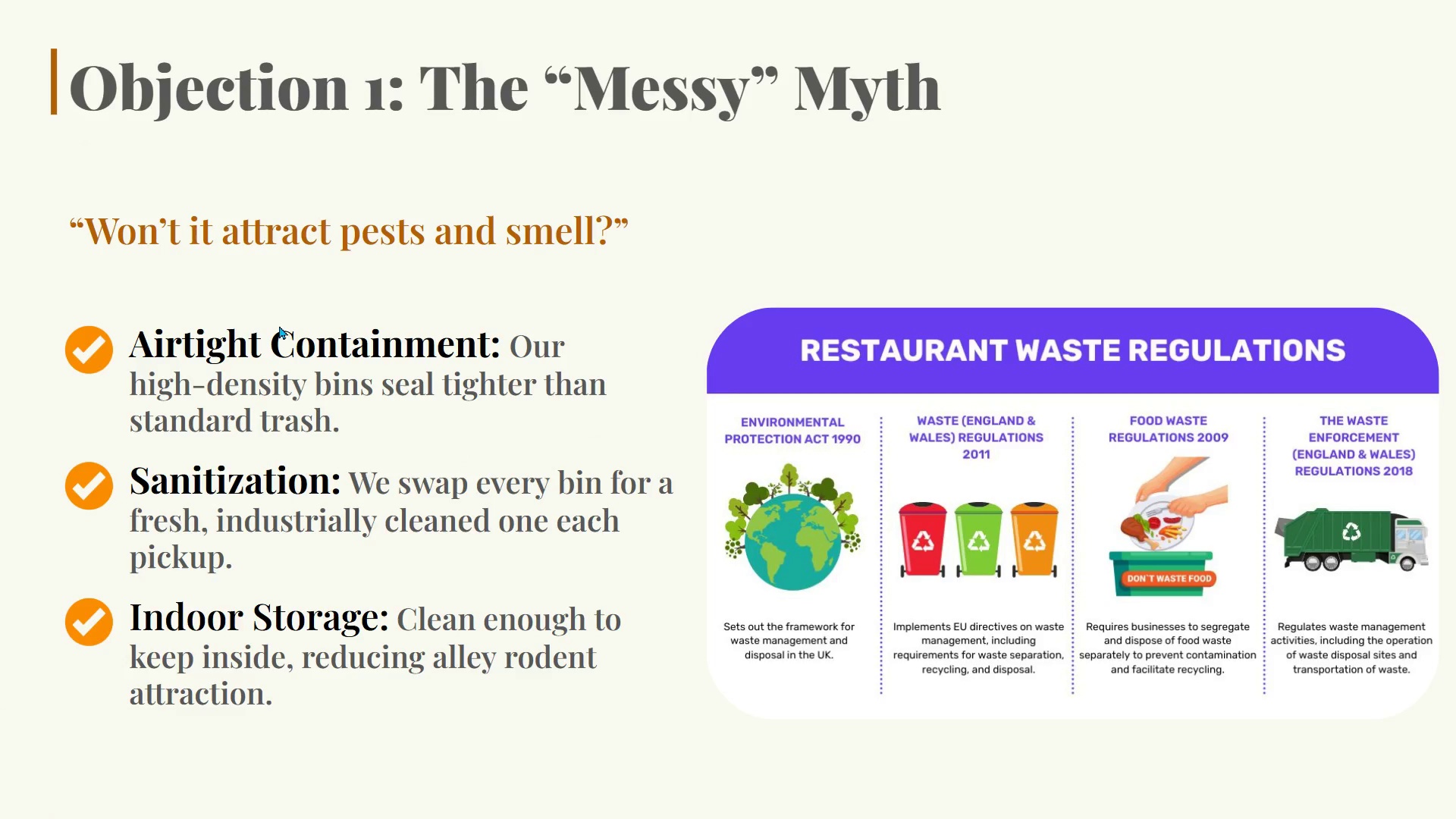 
key(ArrowRight)
 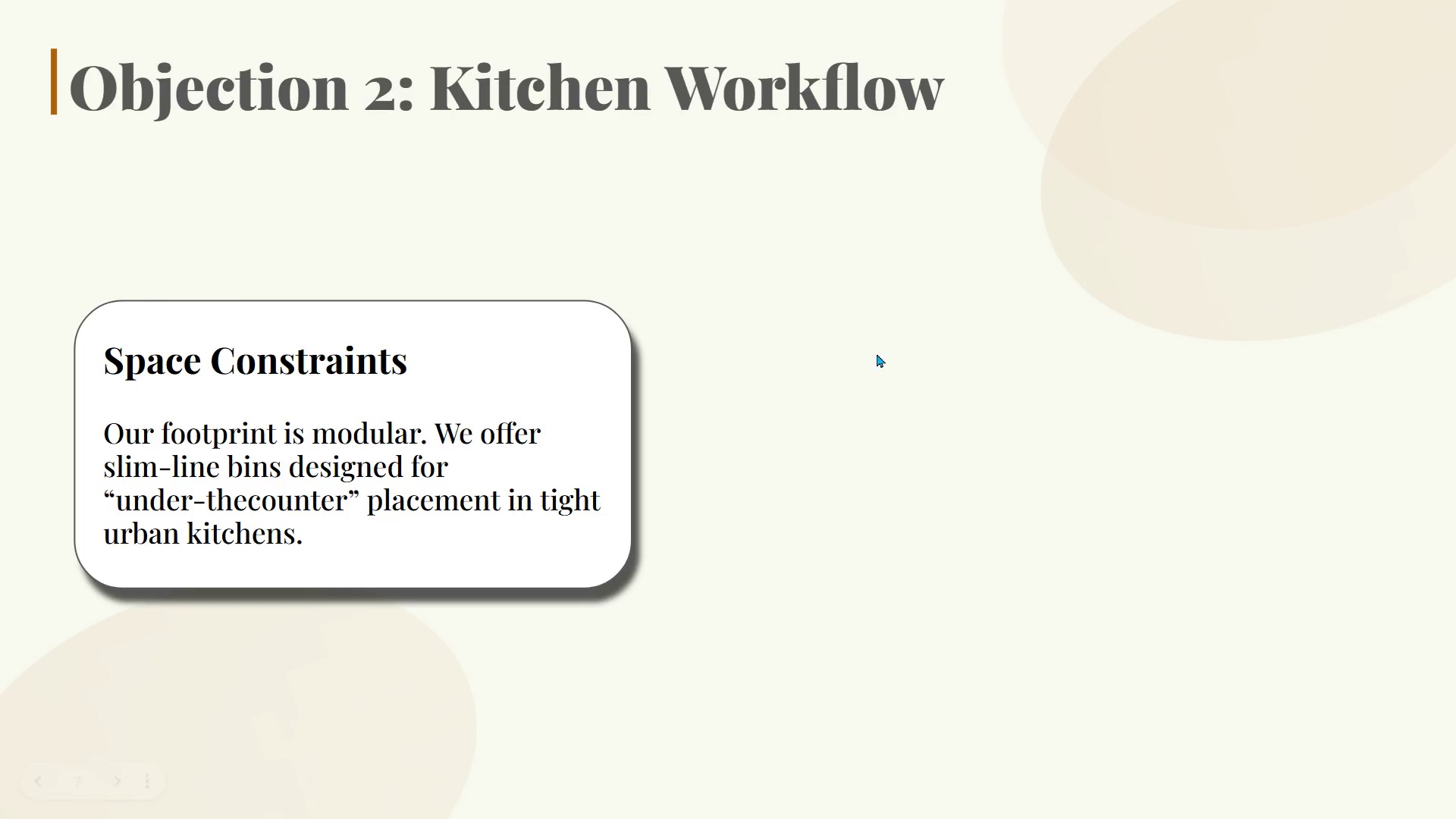 
key(ArrowRight)
 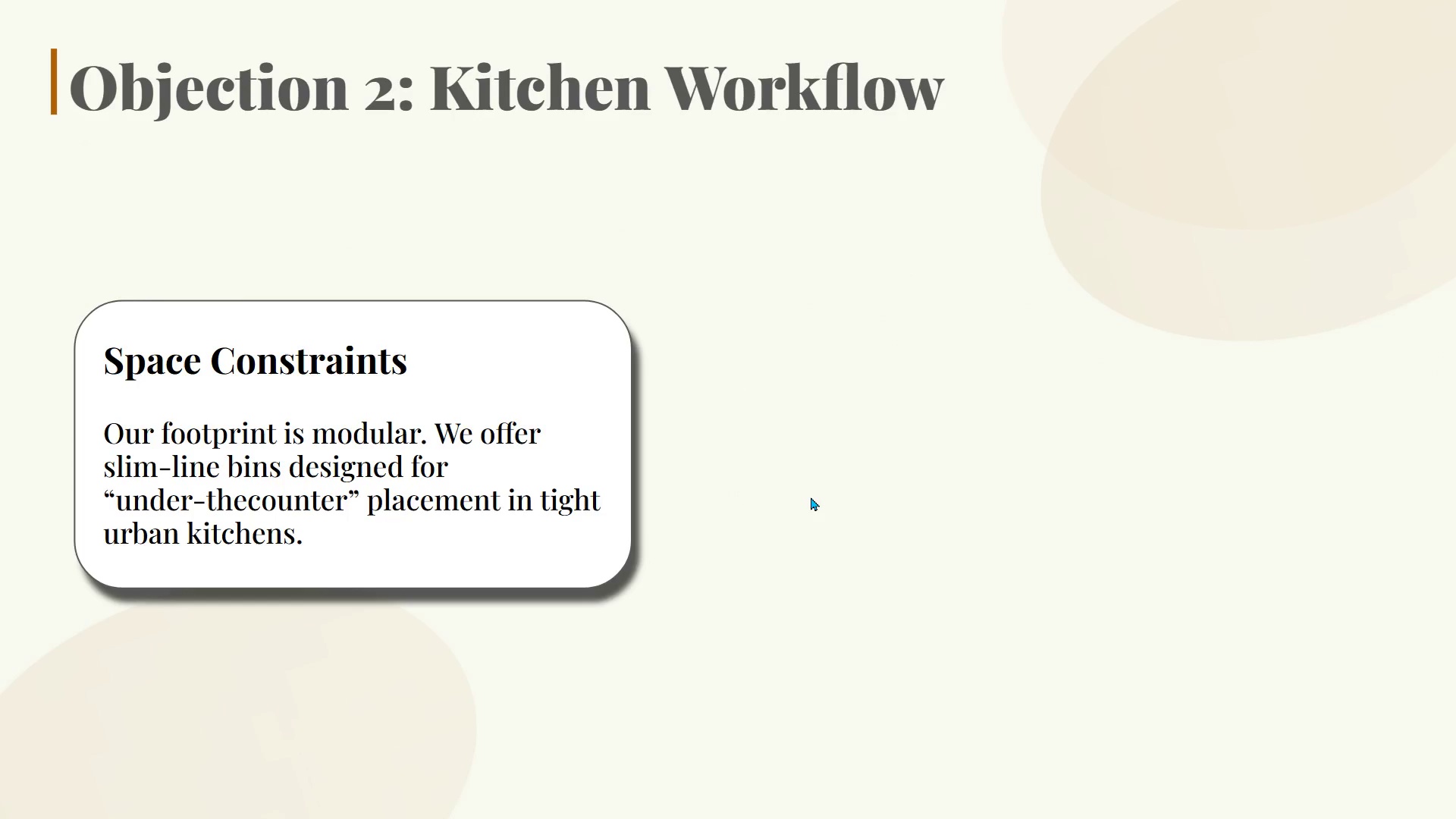 
wait(6.42)
 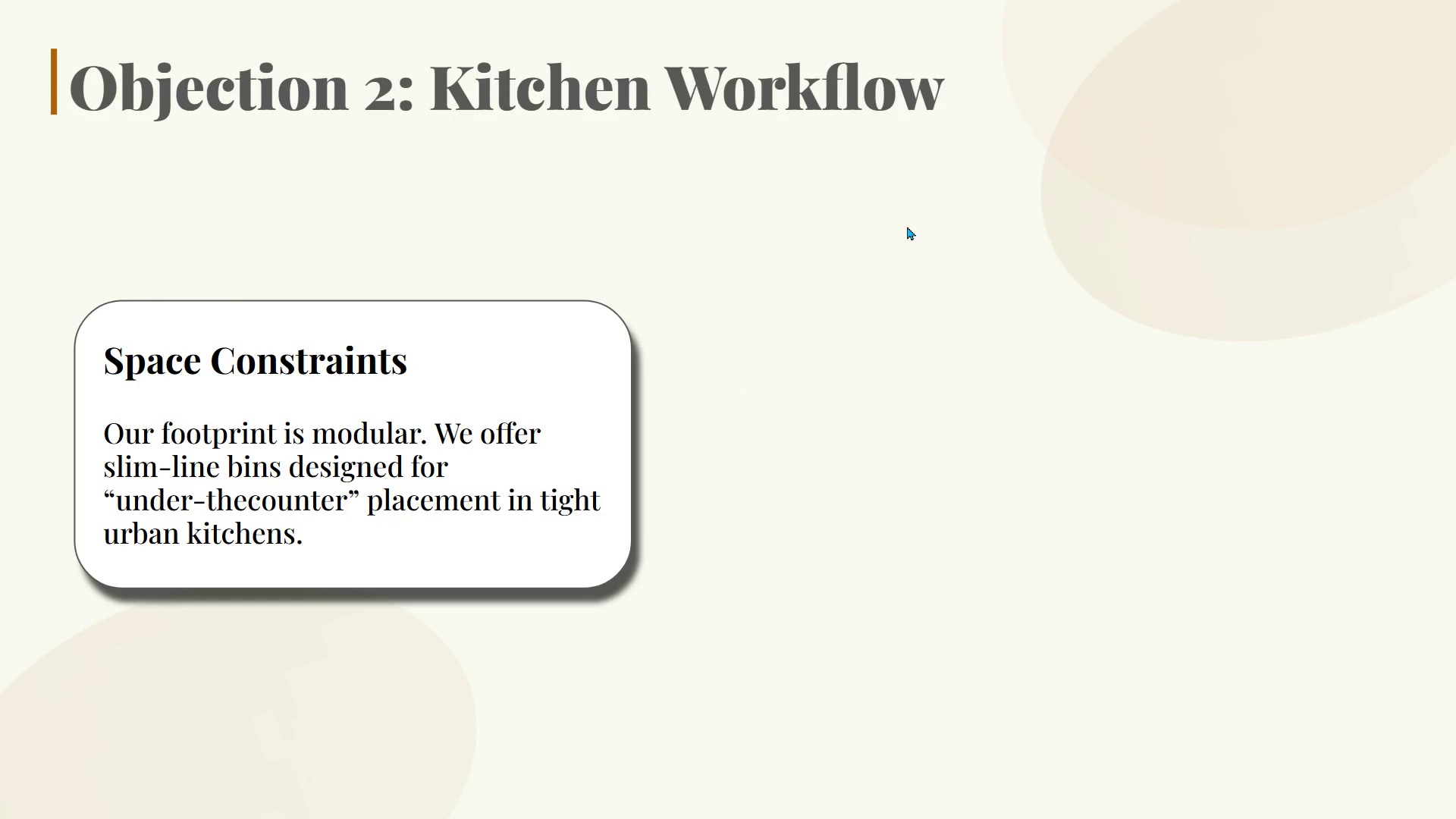 
key(Escape)
 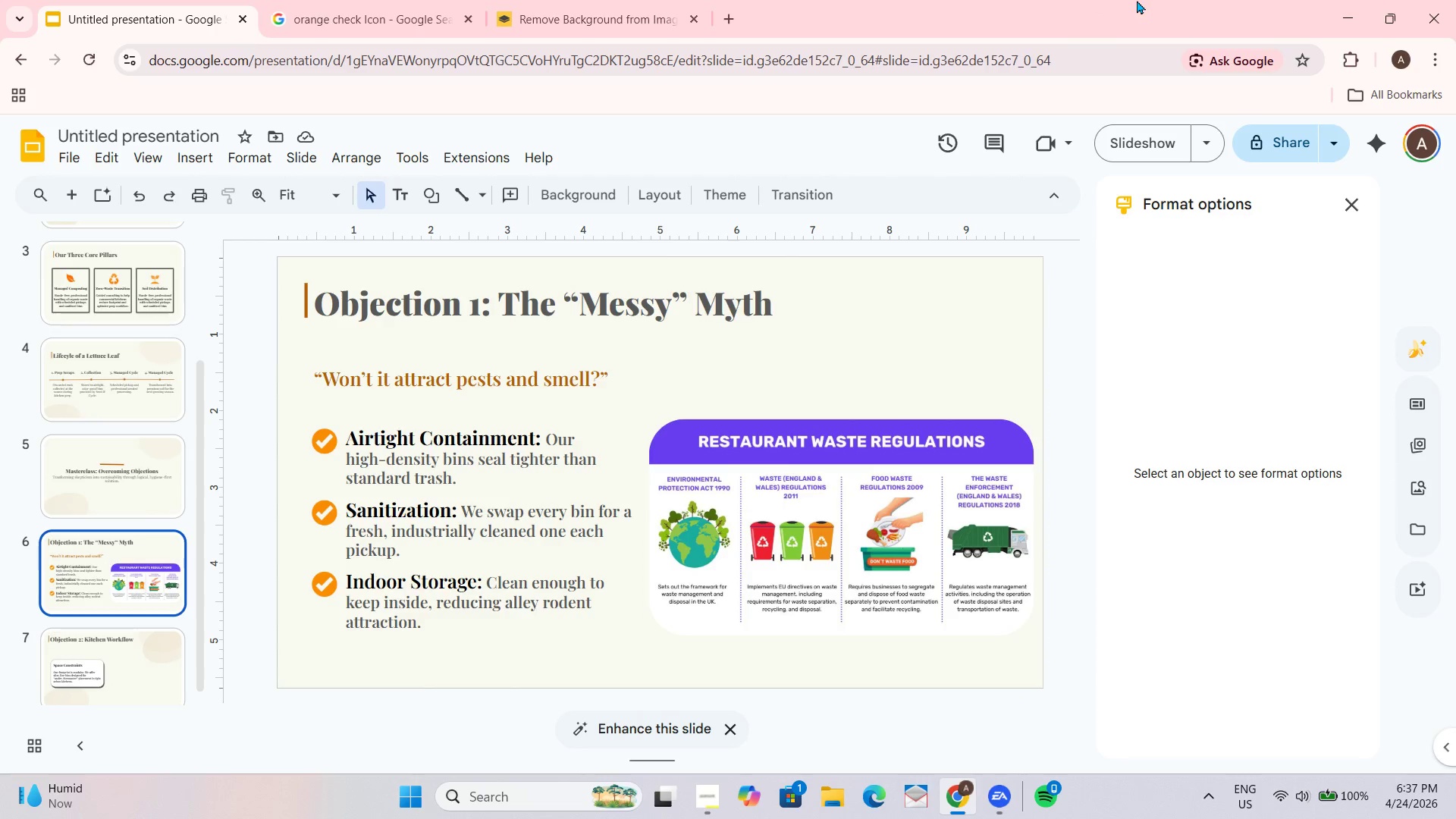 
wait(12.05)
 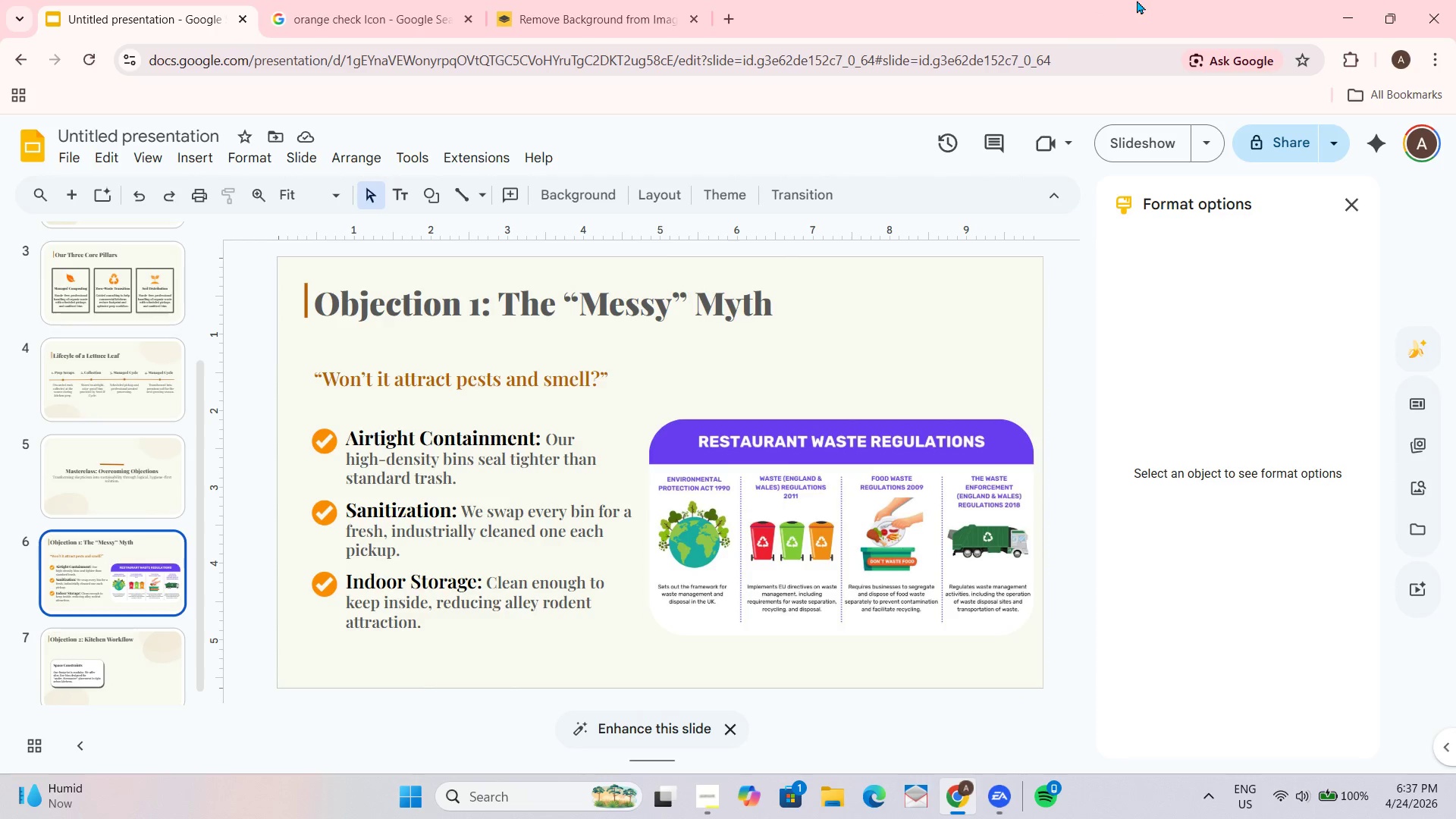 
left_click([94, 675])
 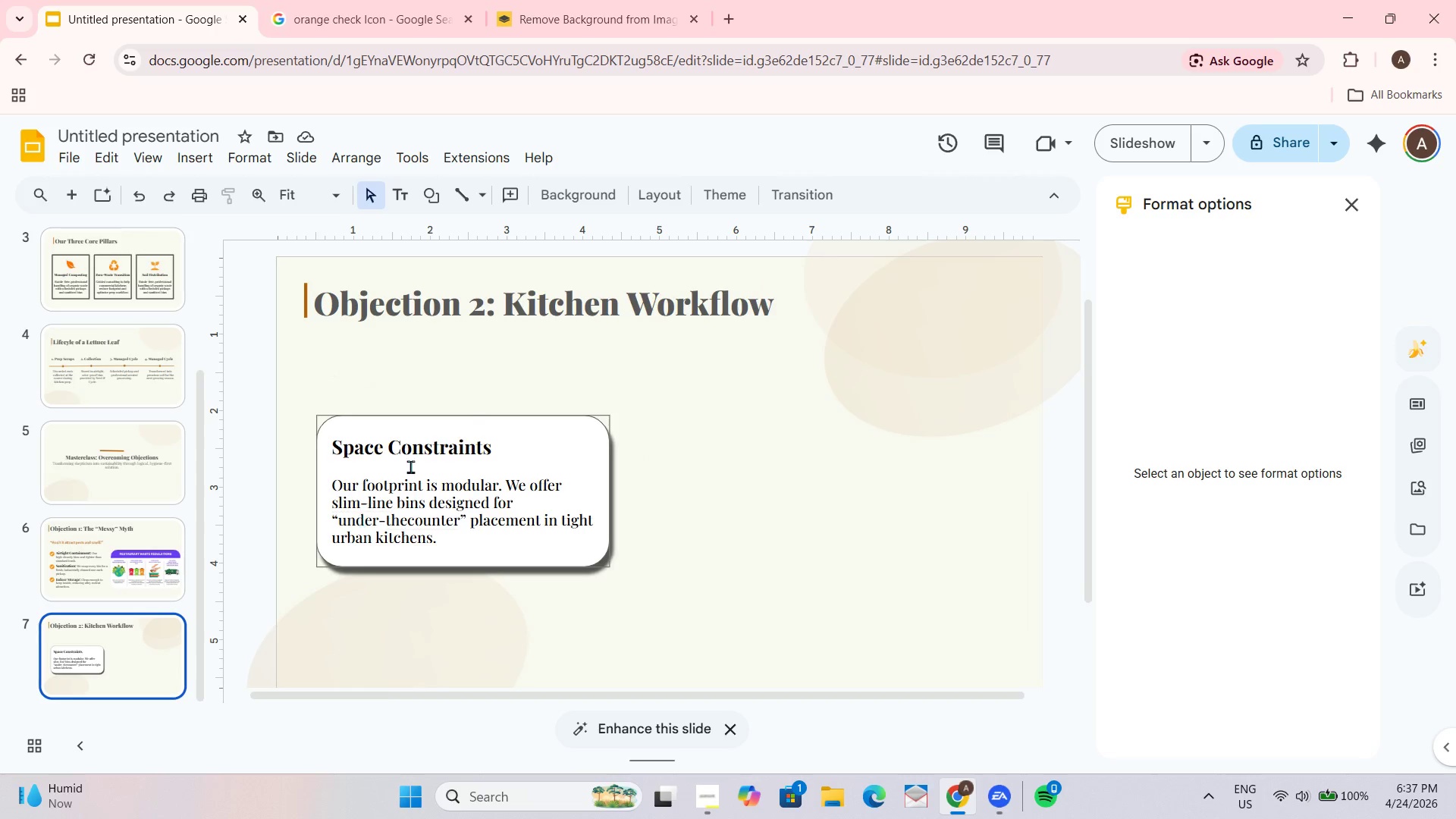 
left_click_drag(start_coordinate=[480, 422], to_coordinate=[480, 419])
 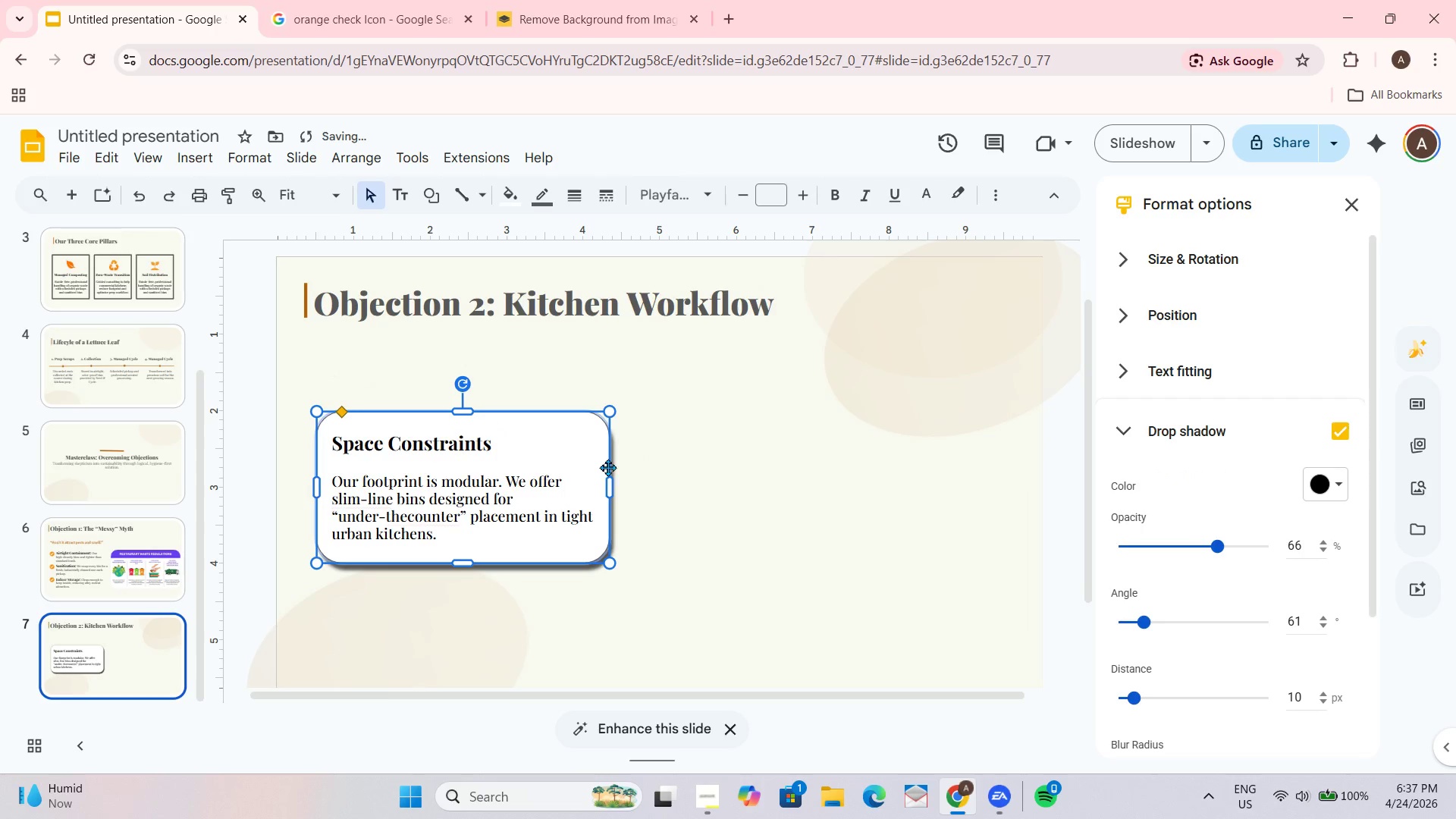 
hold_key(key=ControlLeft, duration=0.52)
 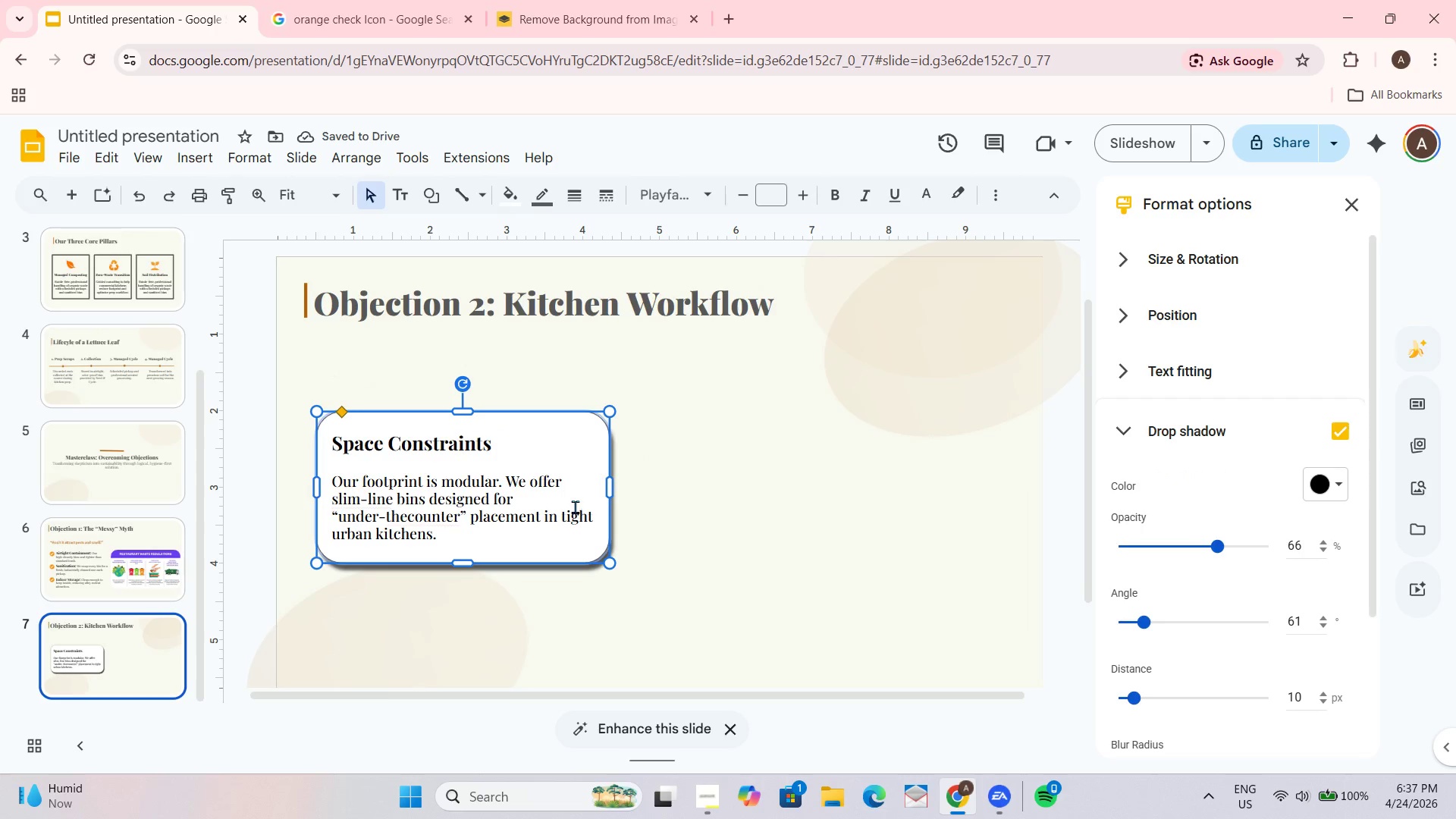 
key(Control+D)
 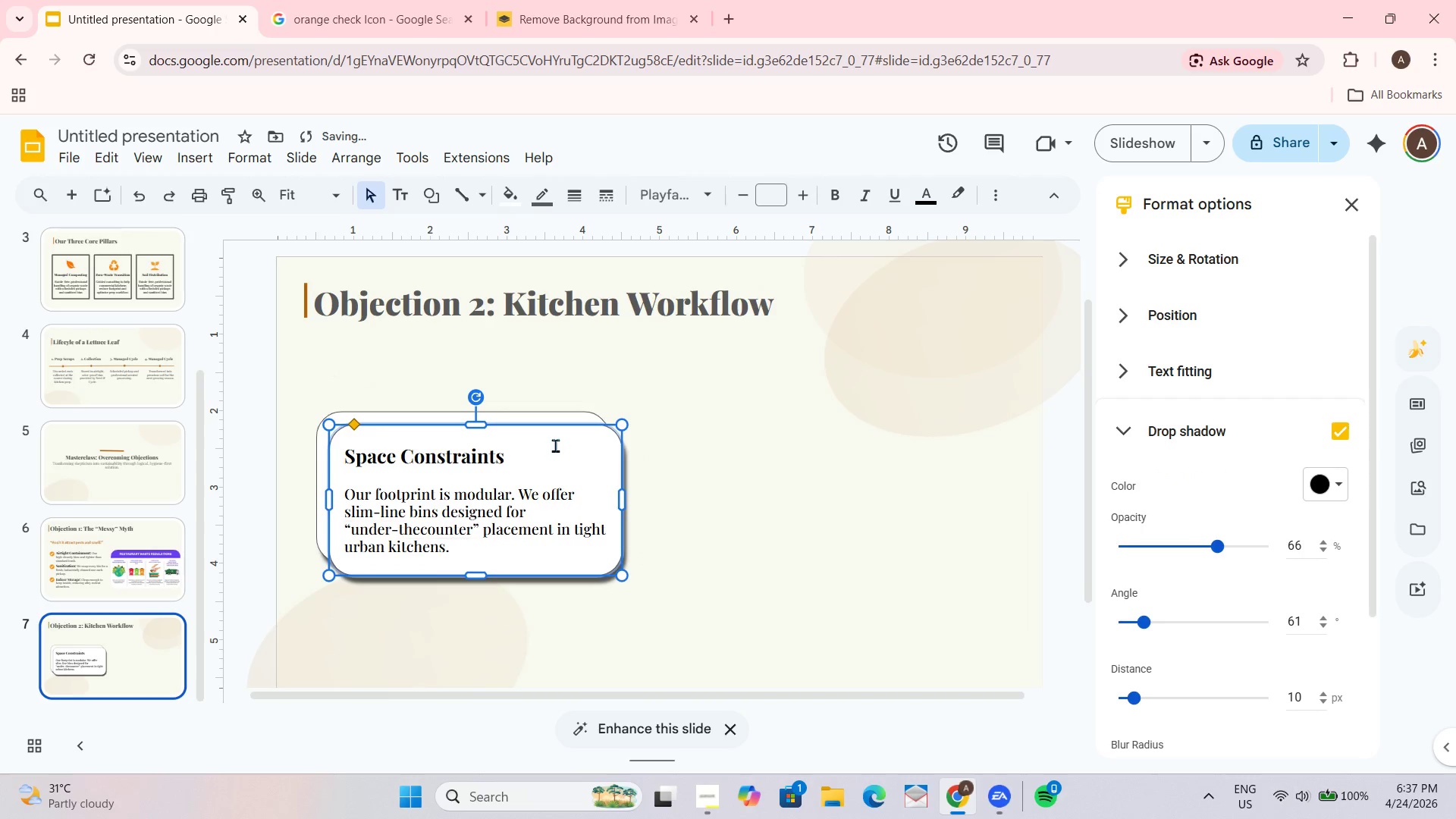 
left_click_drag(start_coordinate=[551, 438], to_coordinate=[867, 424])
 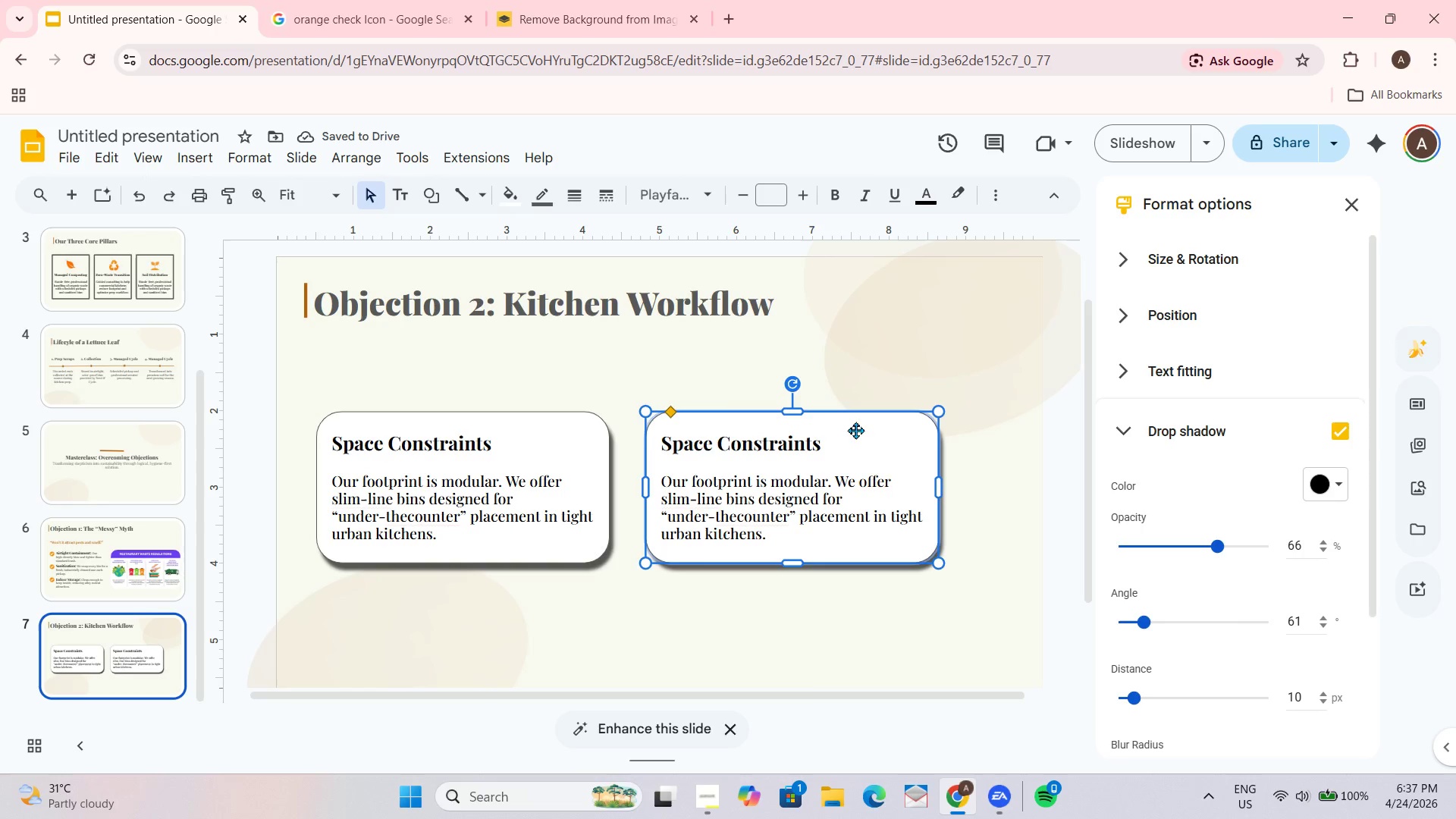 
key(Delete)
 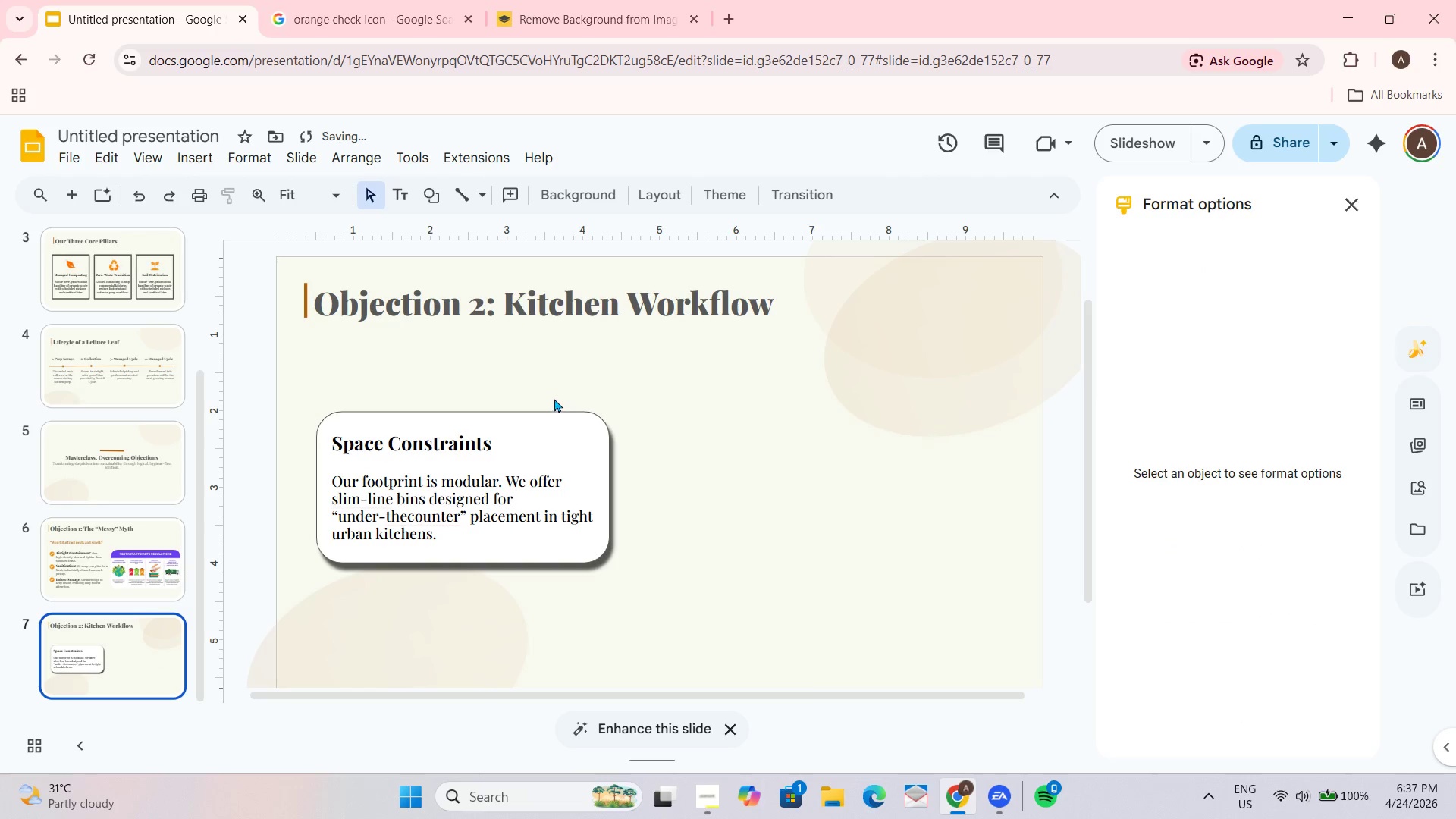 
double_click([559, 444])
 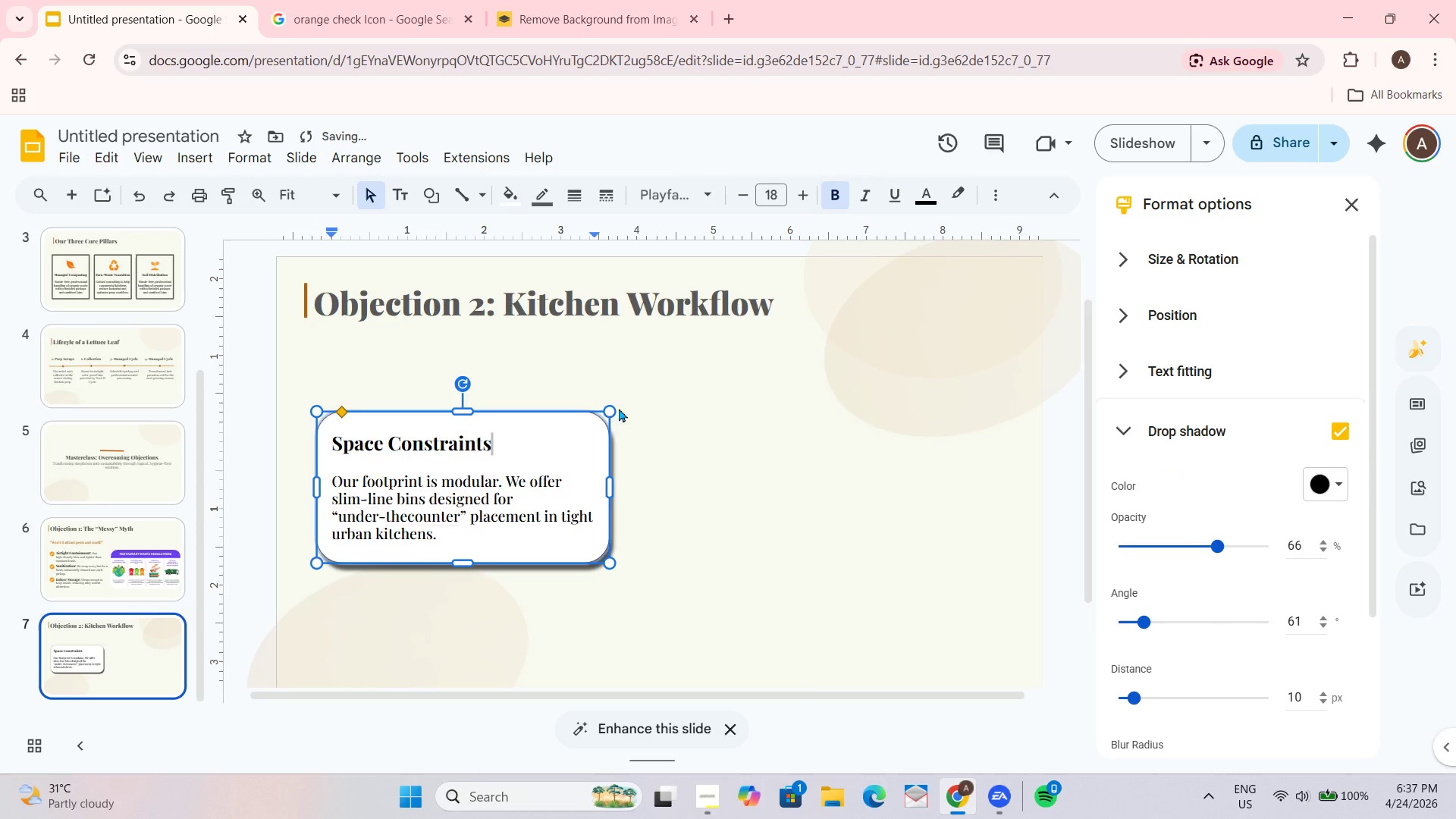 
left_click_drag(start_coordinate=[611, 412], to_coordinate=[637, 387])
 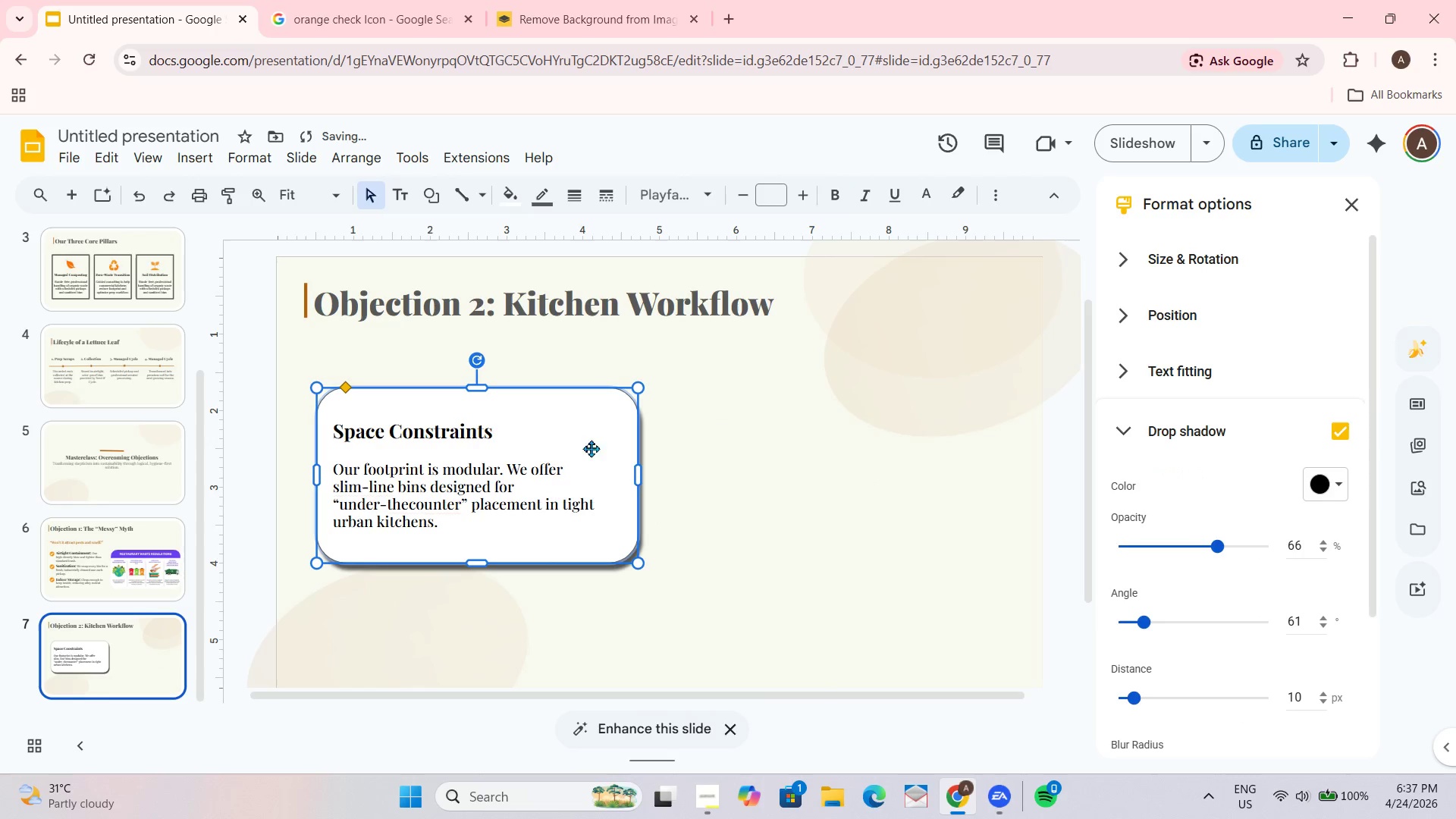 
left_click_drag(start_coordinate=[566, 458], to_coordinate=[553, 485])
 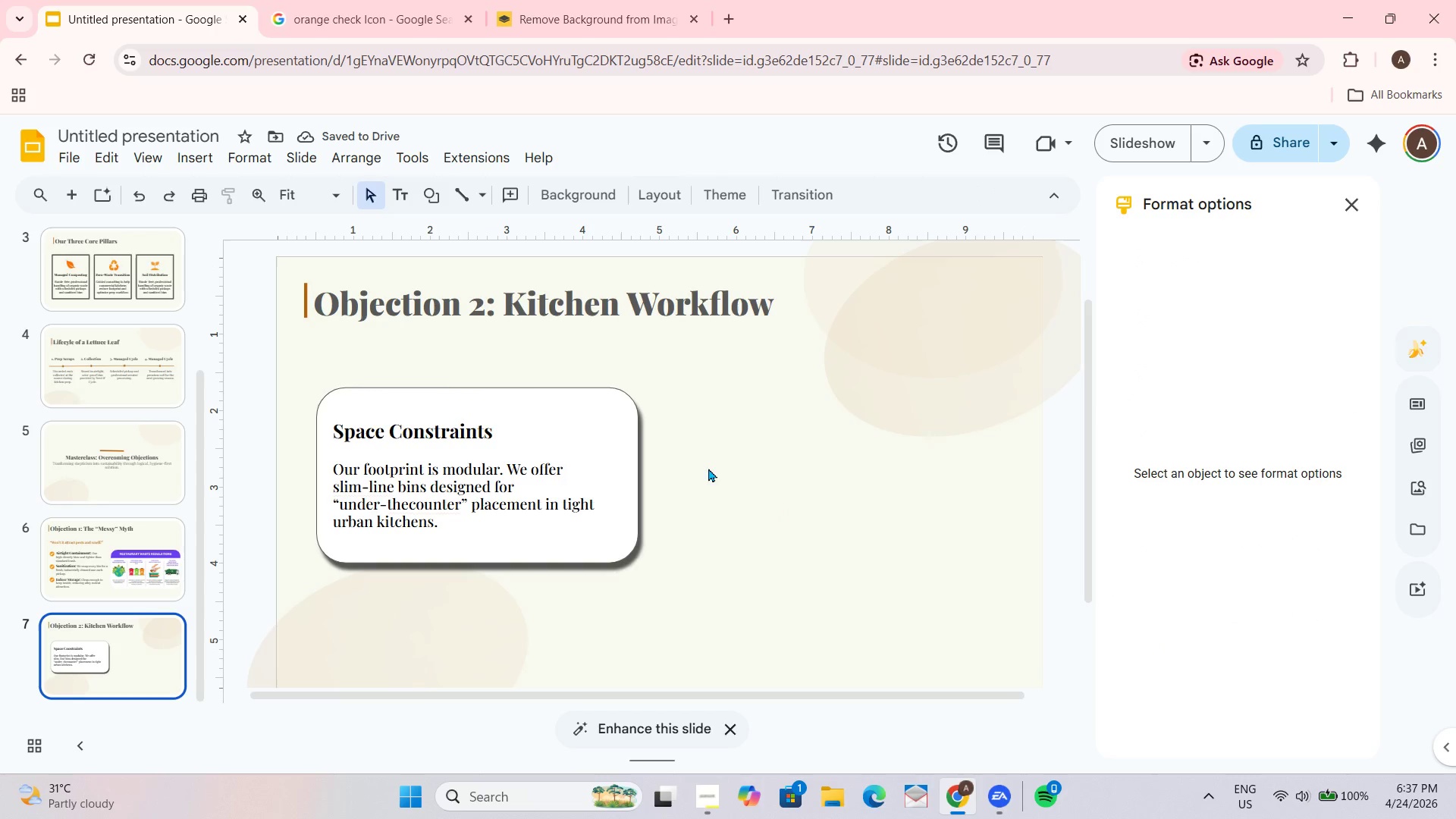 
left_click_drag(start_coordinate=[555, 403], to_coordinate=[558, 426])
 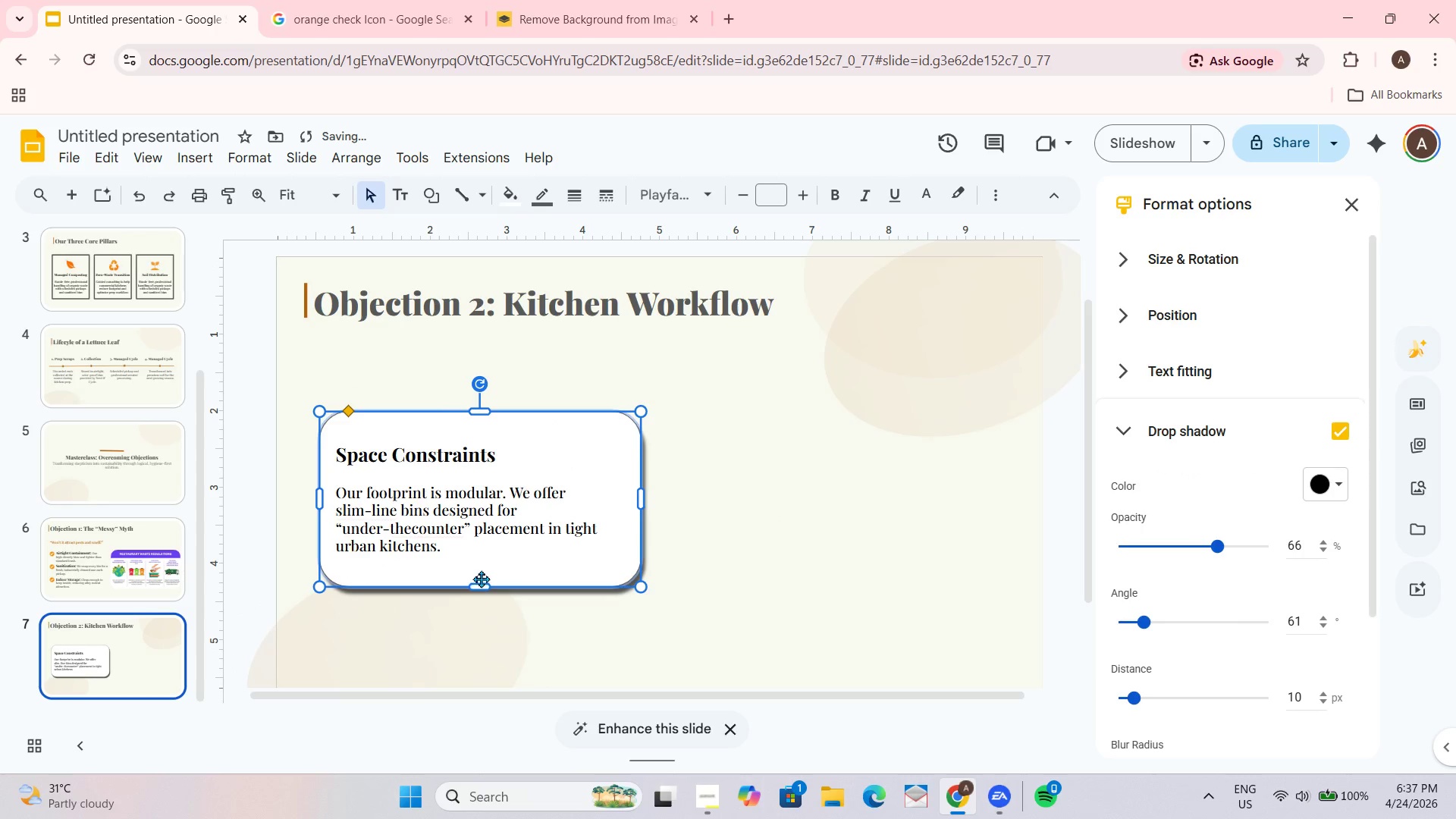 
left_click_drag(start_coordinate=[481, 588], to_coordinate=[480, 603])
 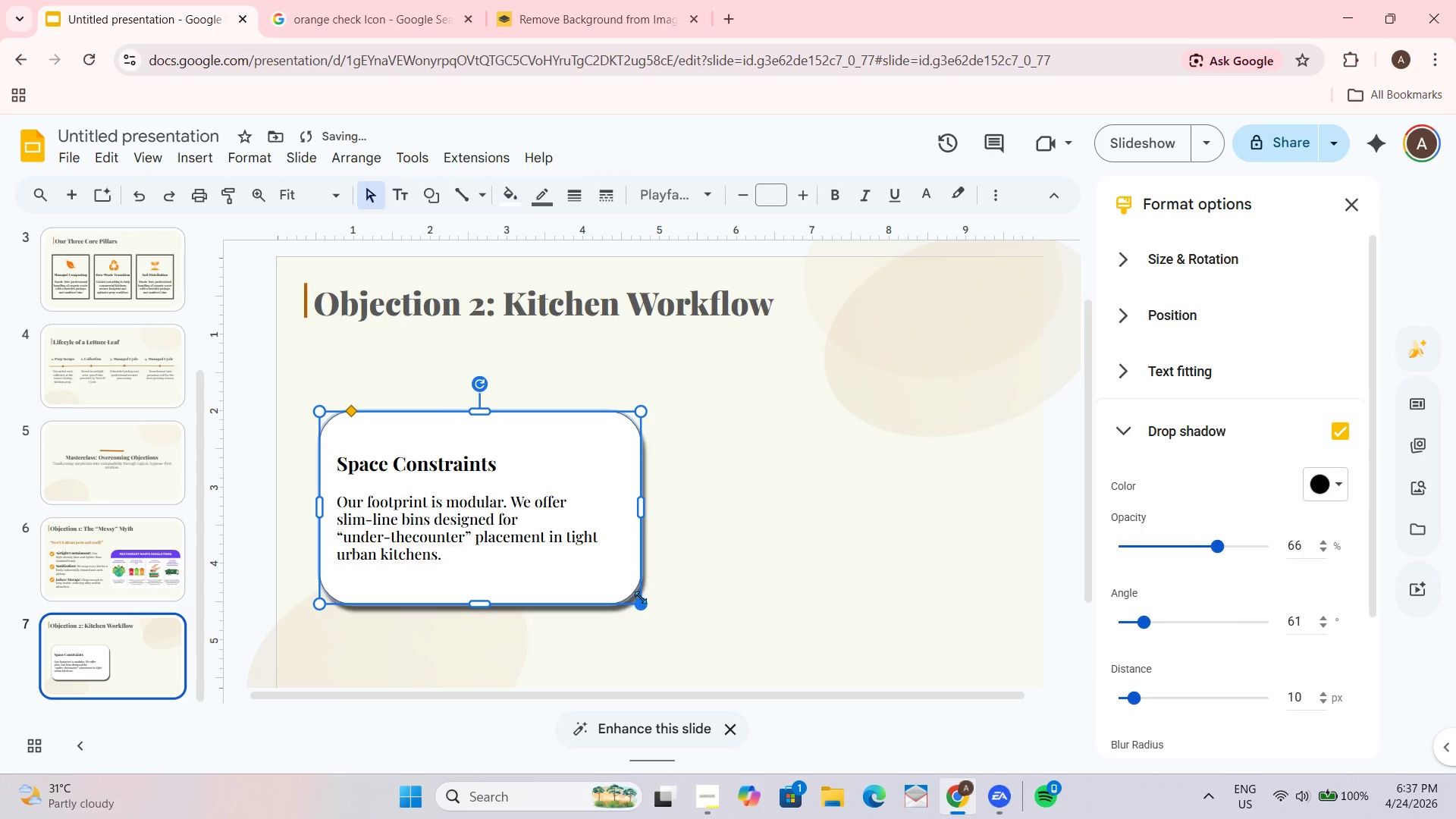 
left_click_drag(start_coordinate=[641, 598], to_coordinate=[643, 608])
 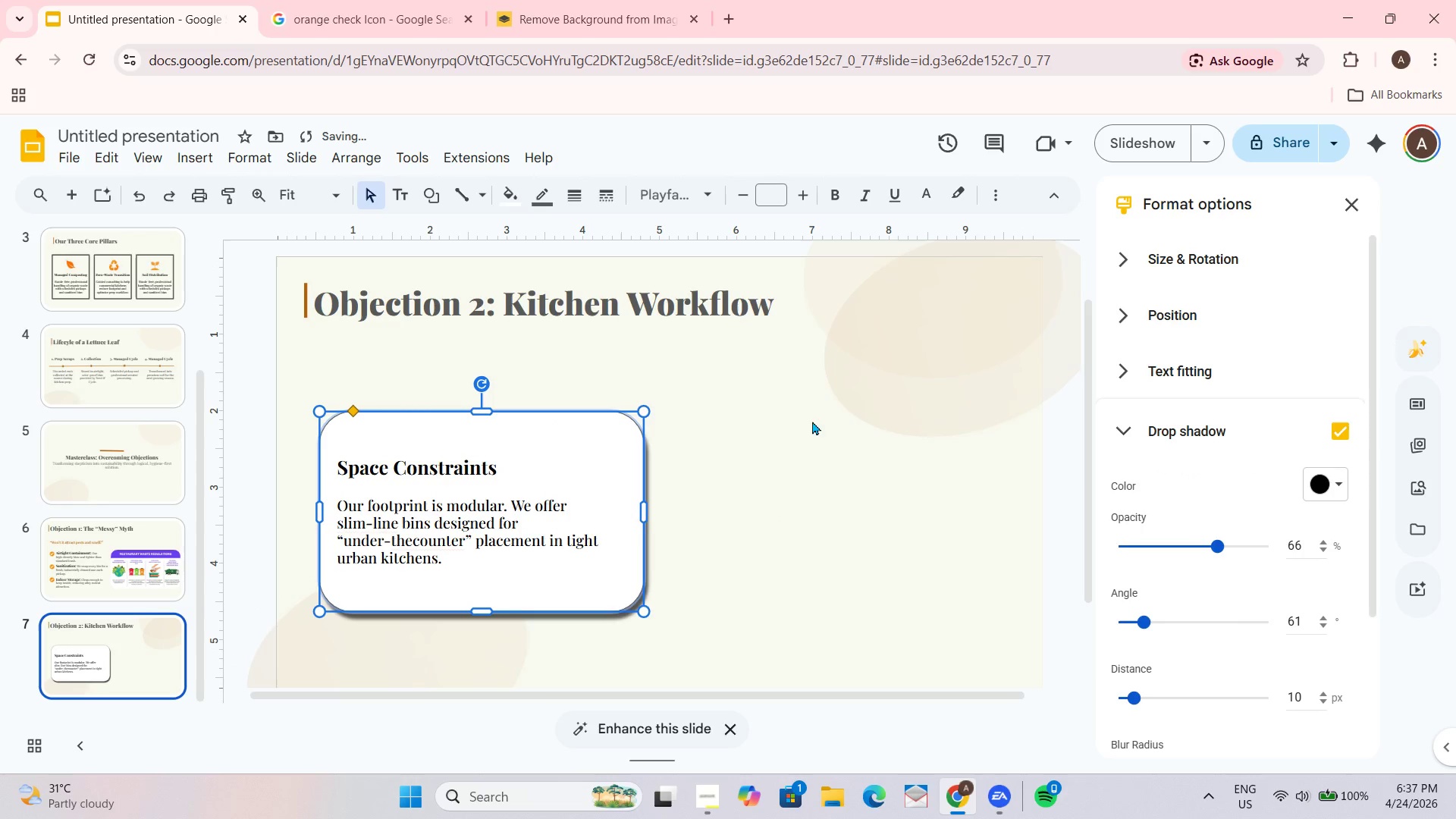 
left_click([785, 508])
 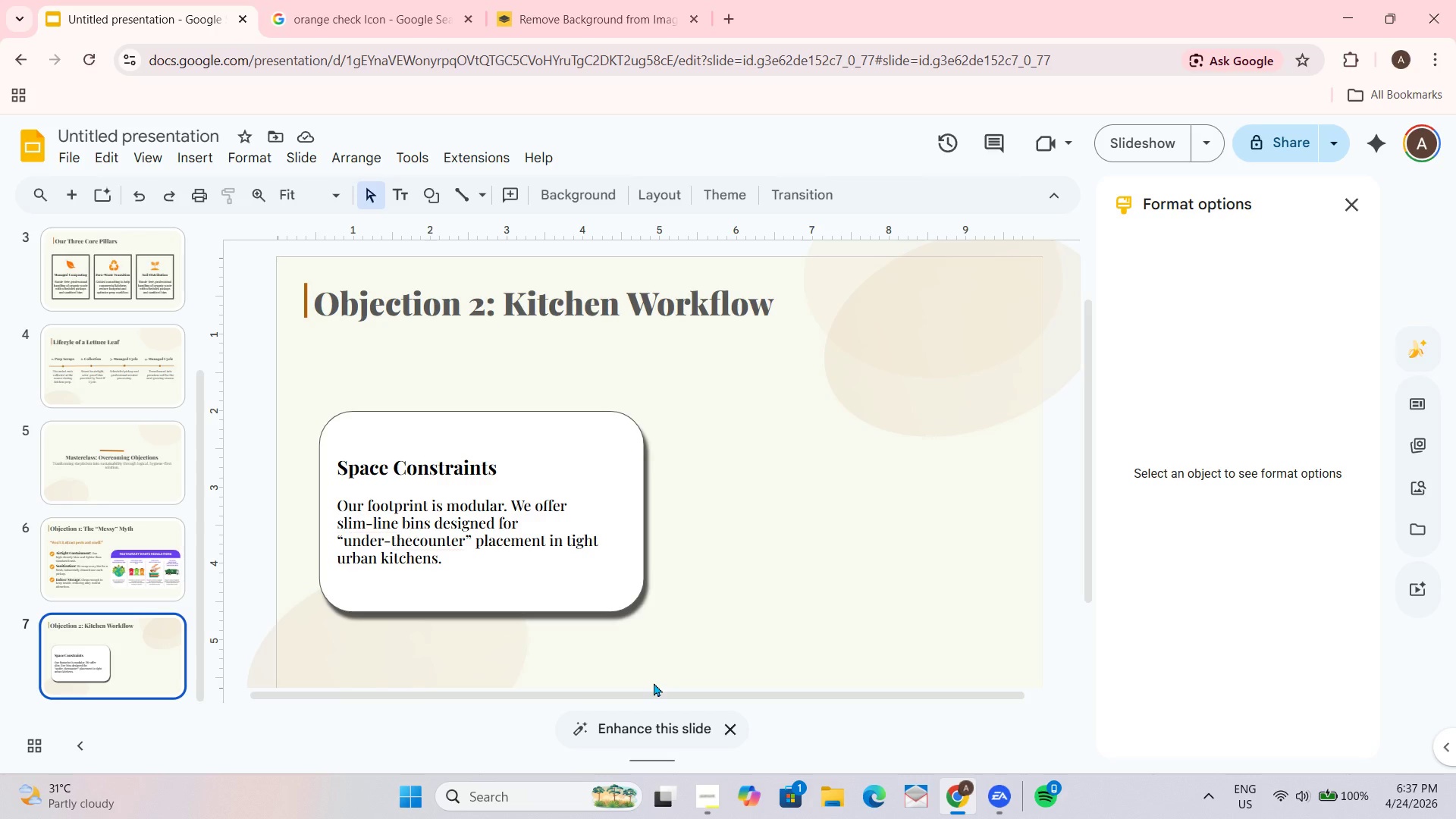 
wait(5.86)
 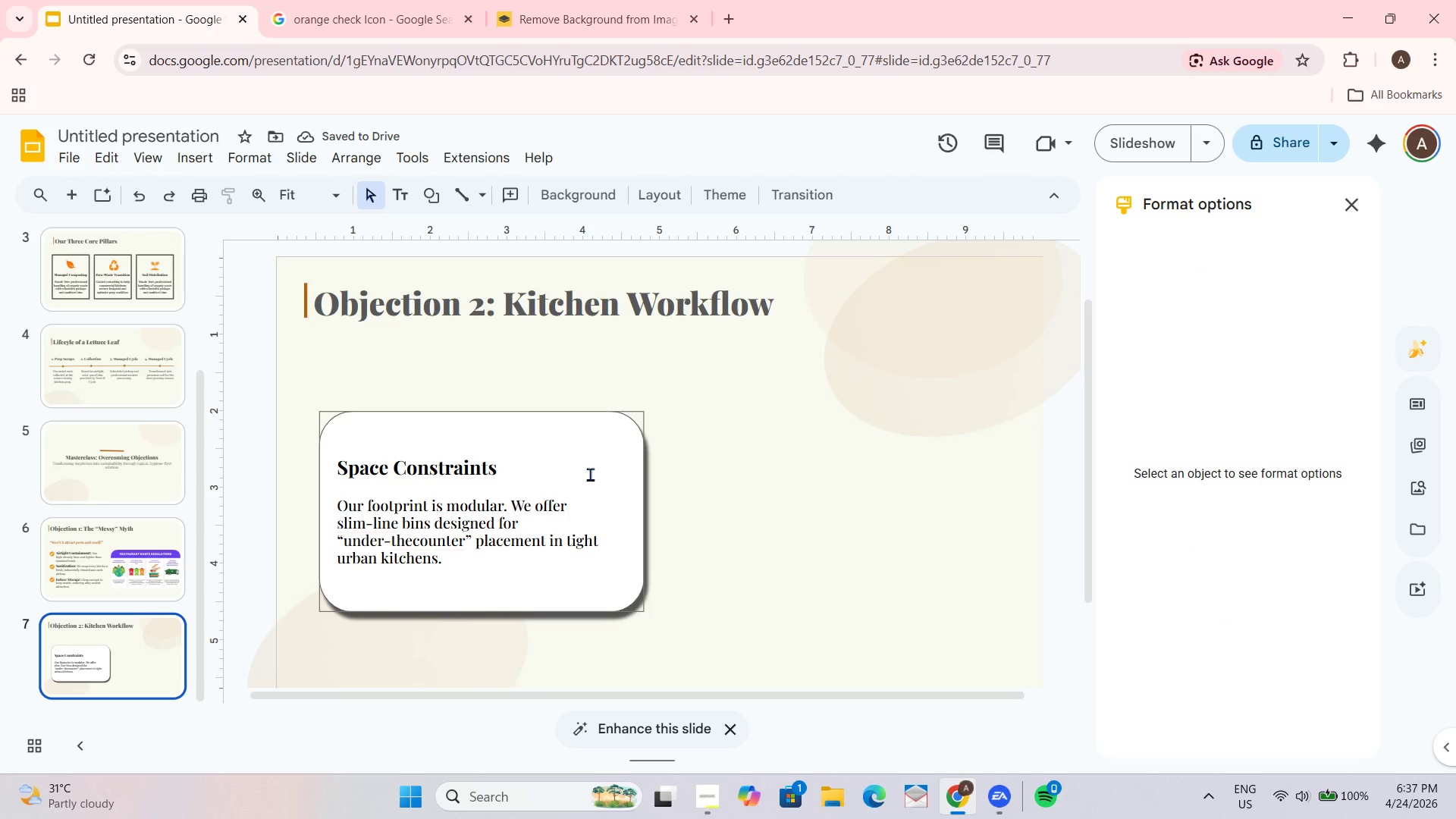 
left_click([944, 544])
 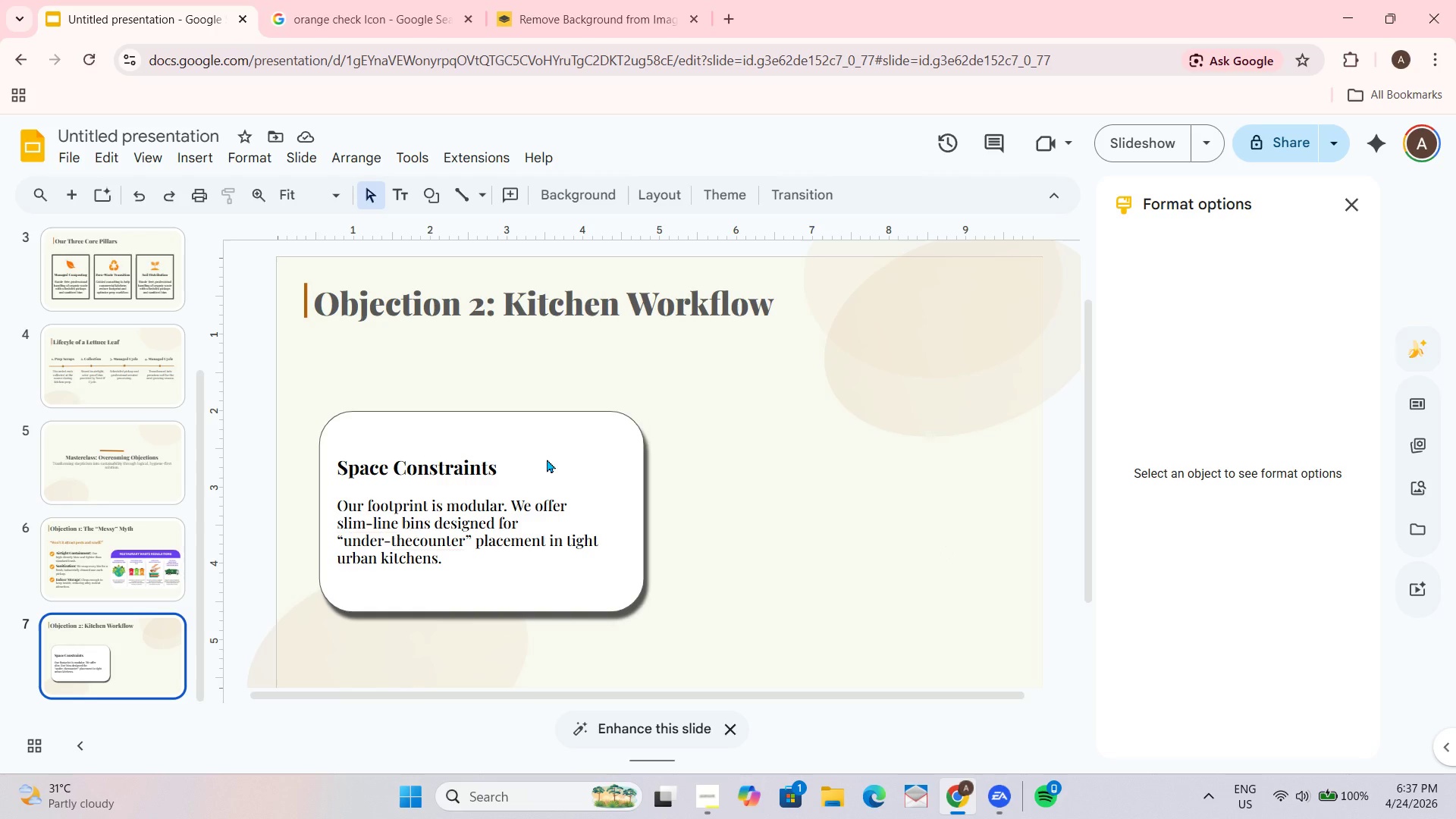 
left_click([547, 459])
 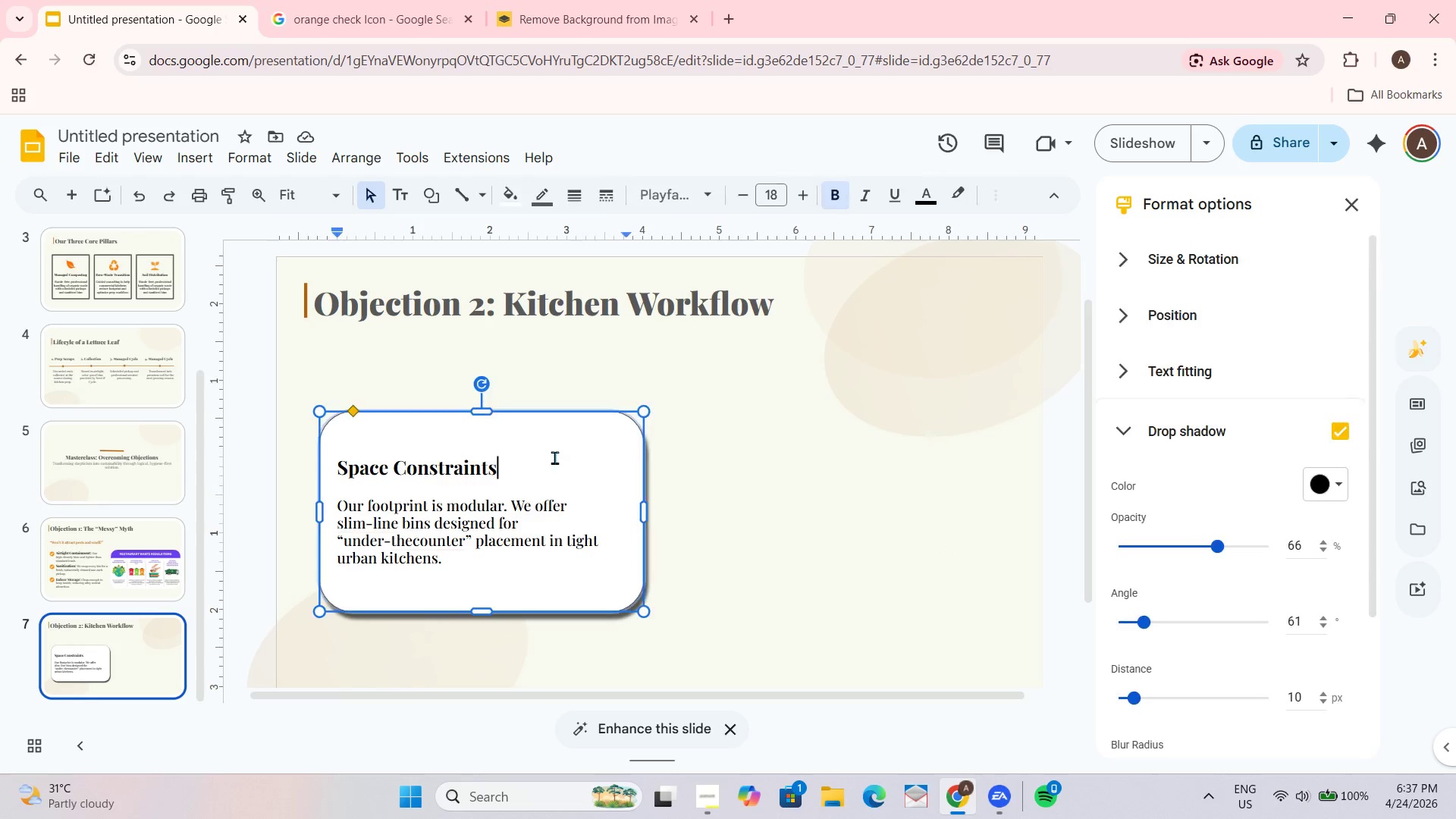 
hold_key(key=ControlLeft, duration=0.45)
 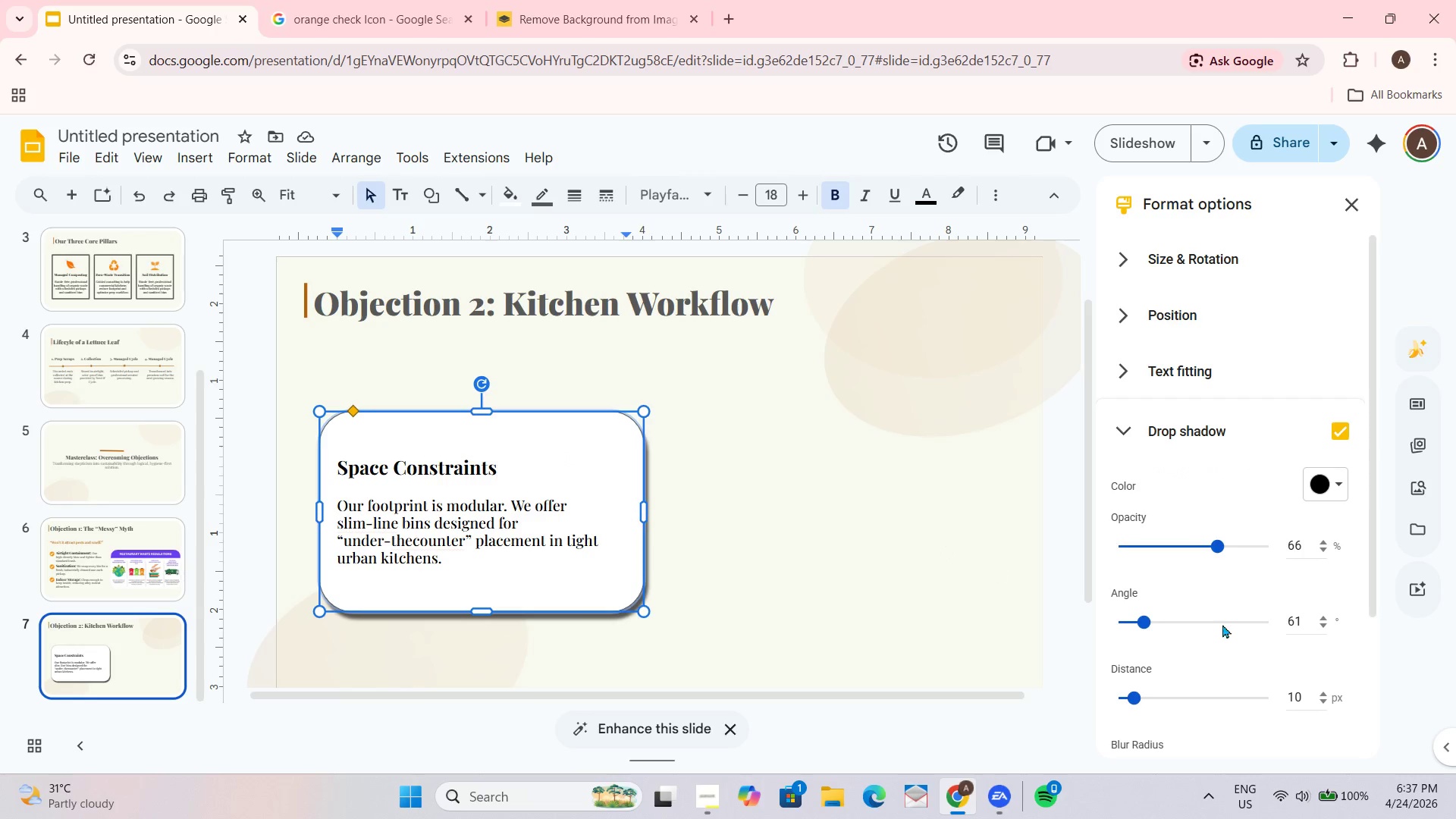 
left_click_drag(start_coordinate=[1222, 624], to_coordinate=[1207, 620])
 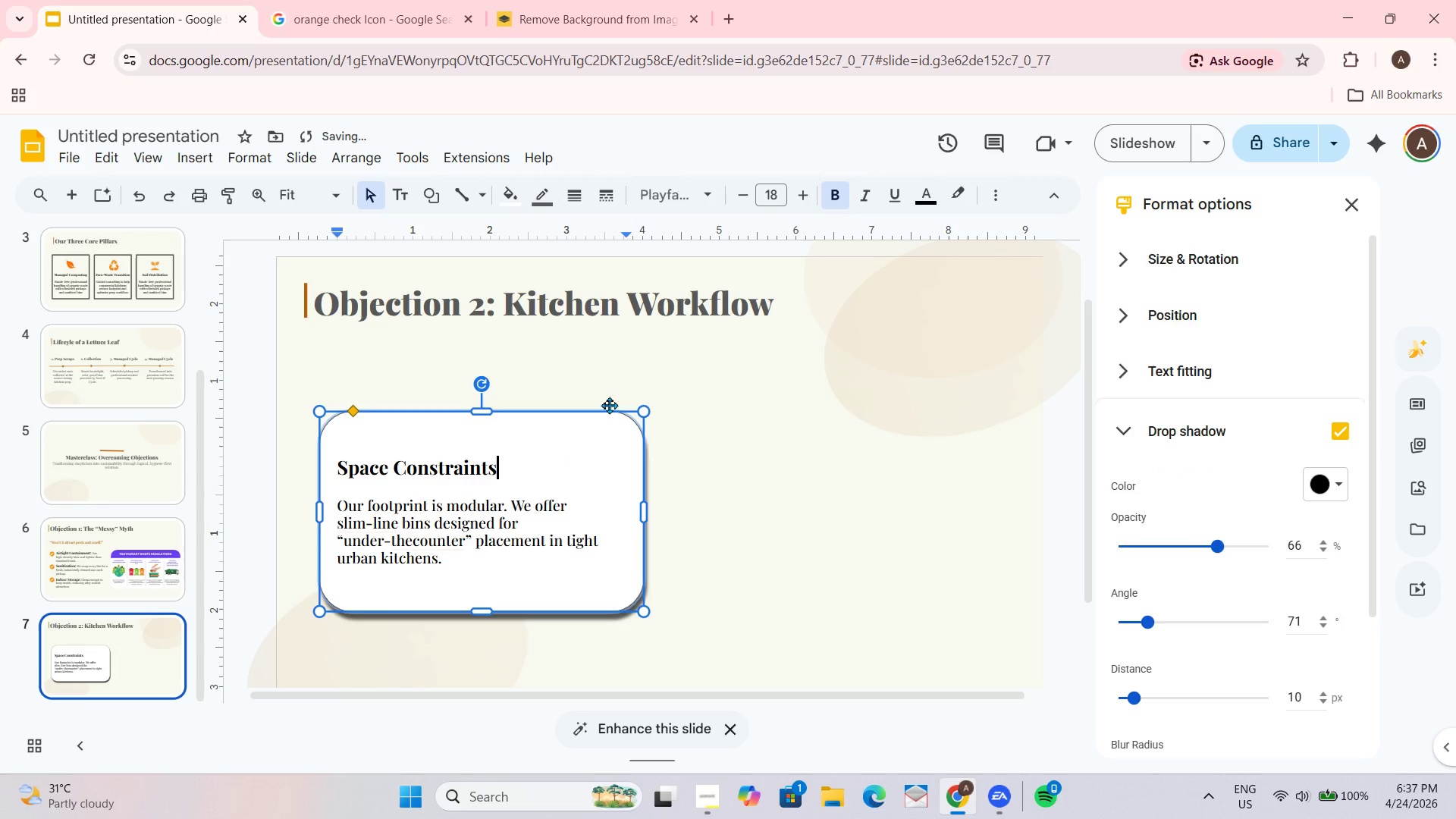 
left_click([609, 391])
 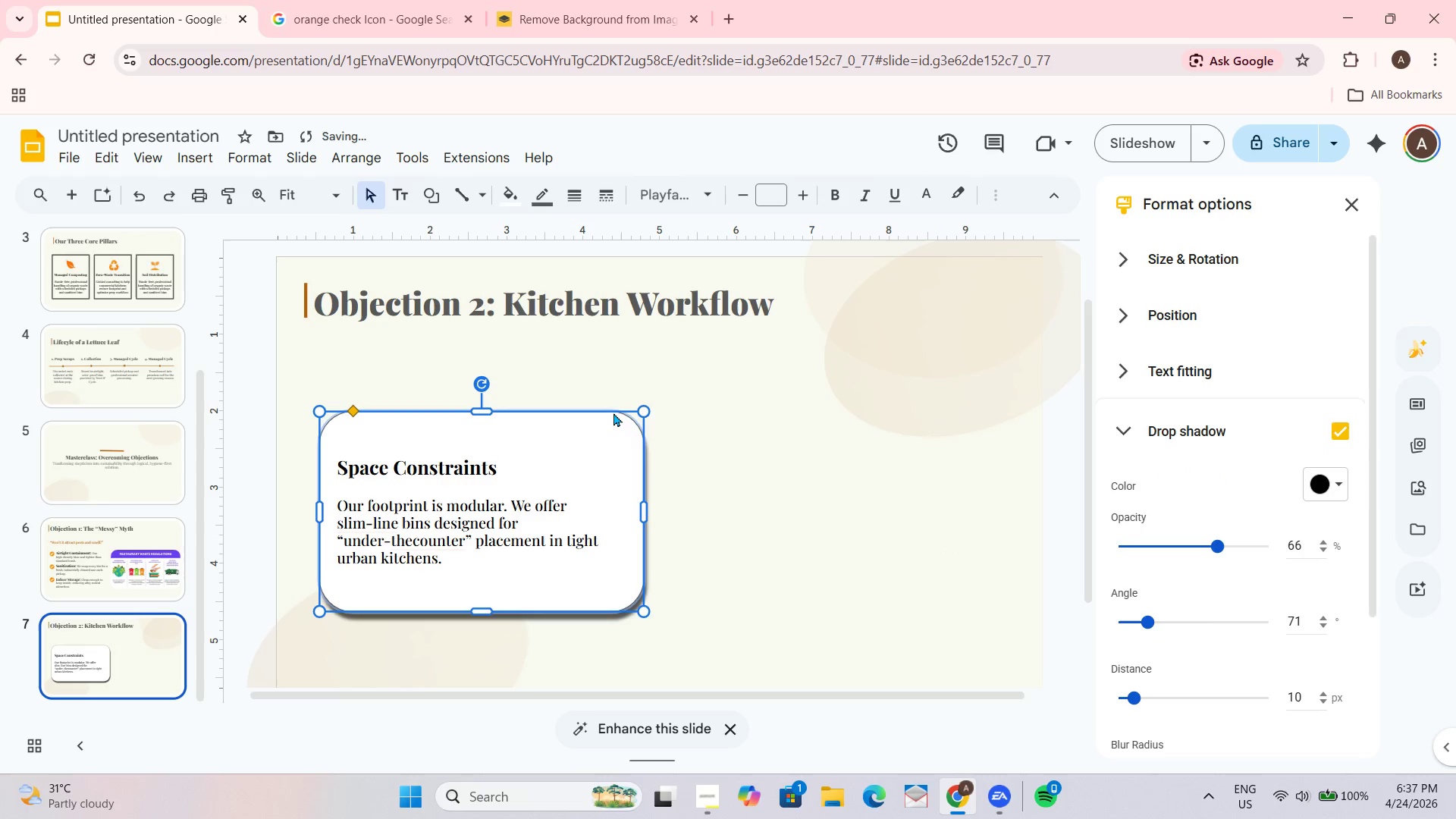 
key(Control+D)
 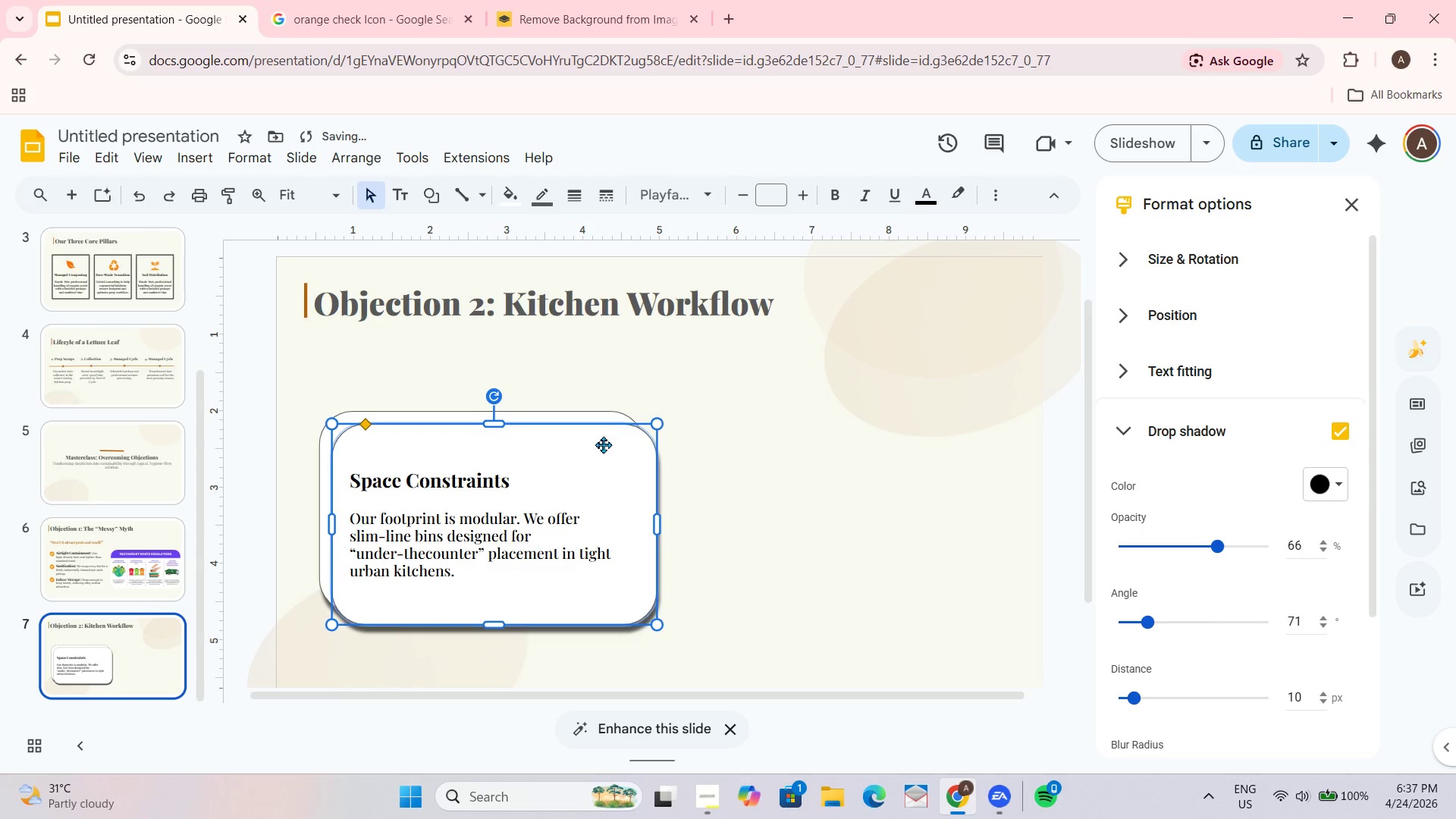 
left_click([603, 444])
 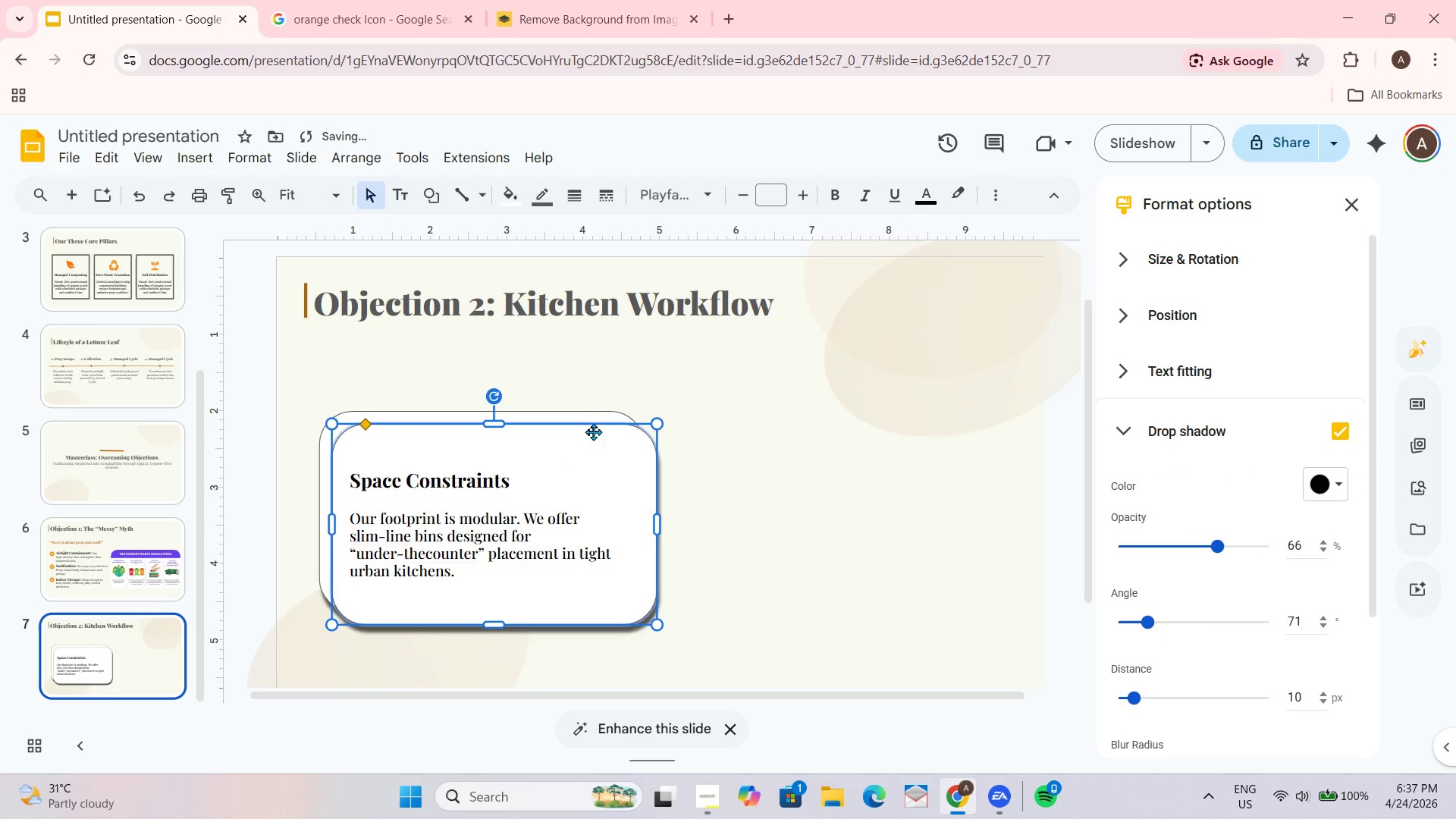 
left_click_drag(start_coordinate=[592, 428], to_coordinate=[915, 416])
 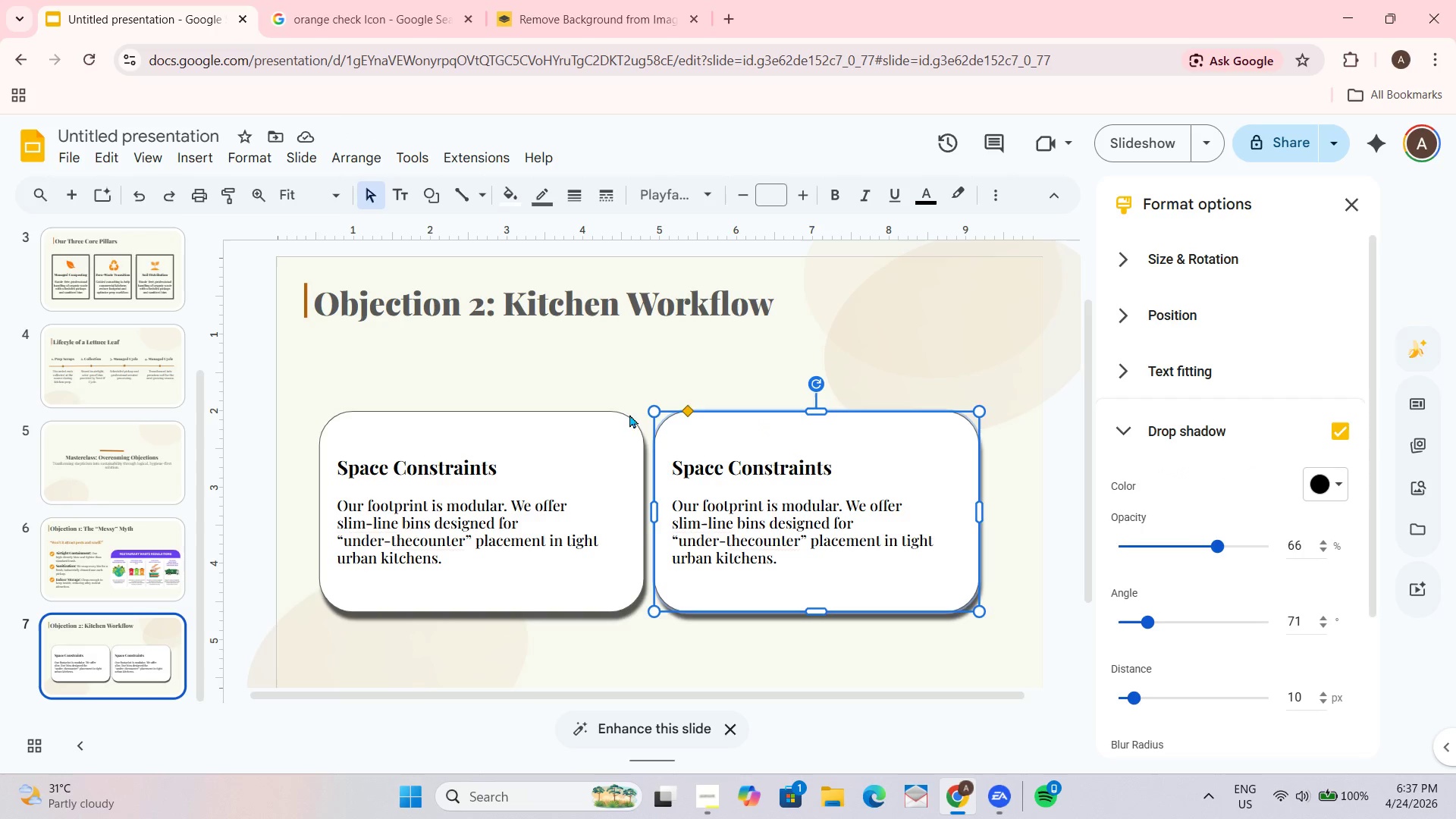 
wait(7.98)
 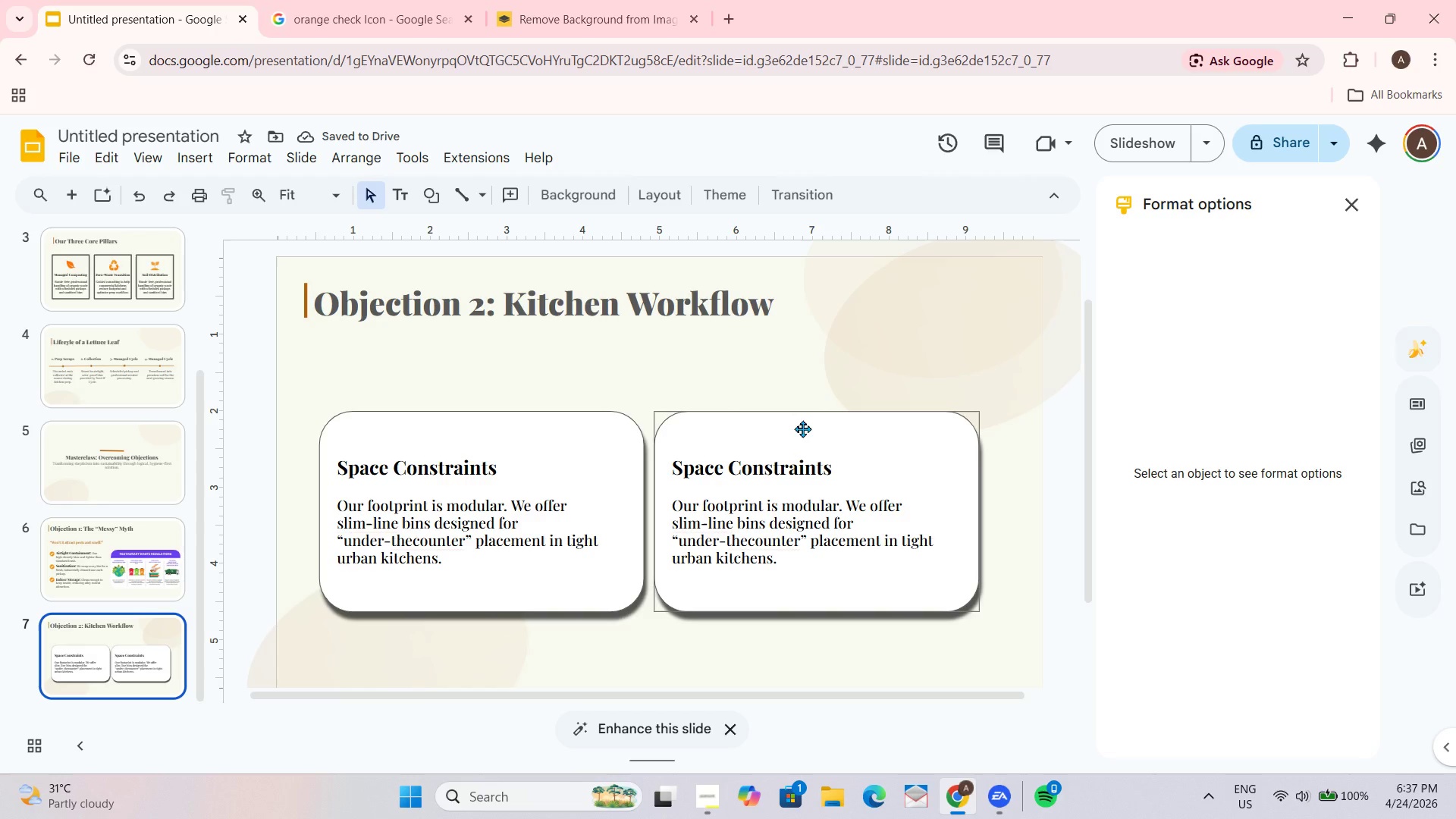 
left_click_drag(start_coordinate=[535, 419], to_coordinate=[518, 417])
 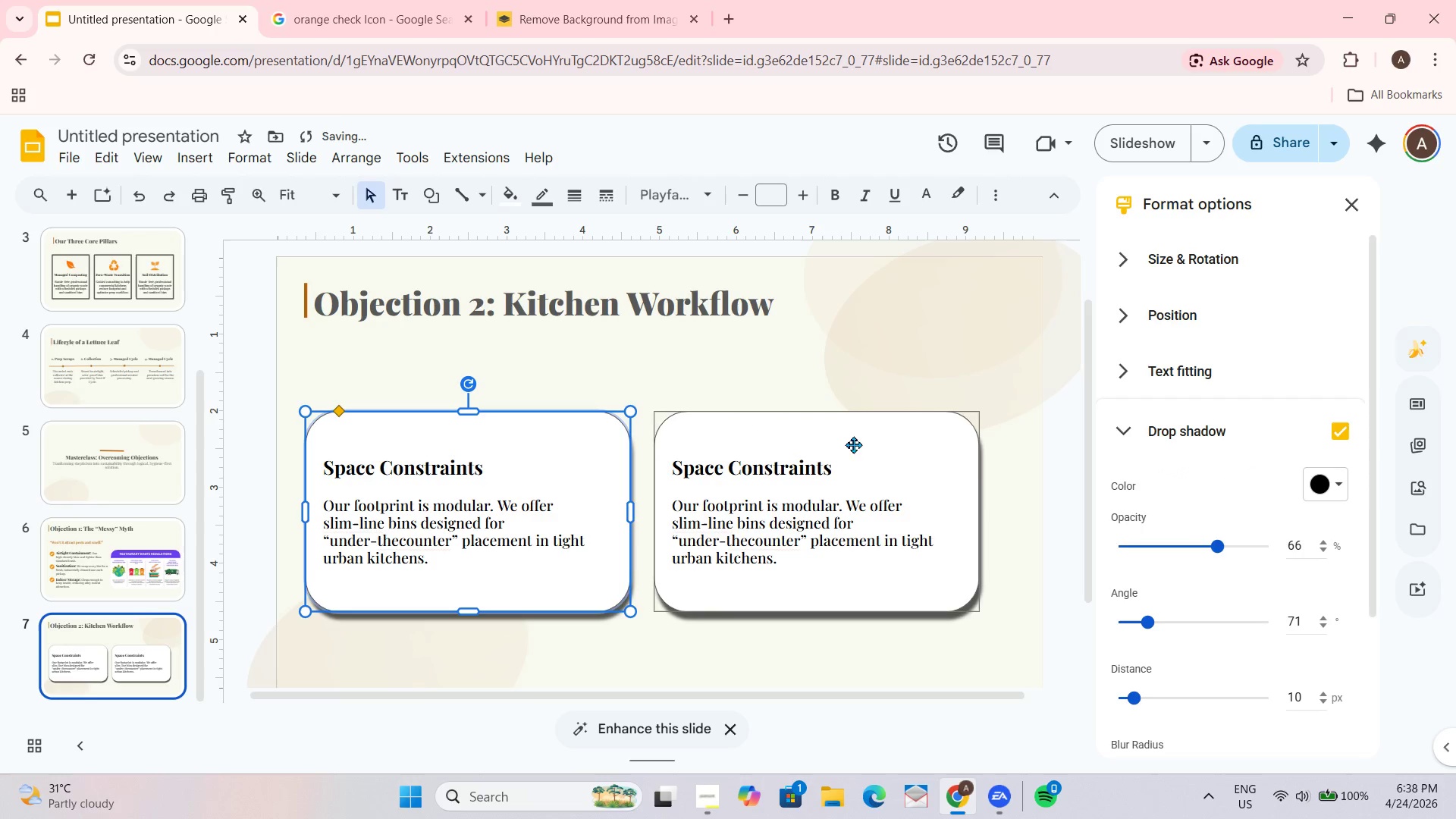 
left_click_drag(start_coordinate=[853, 435], to_coordinate=[863, 435])
 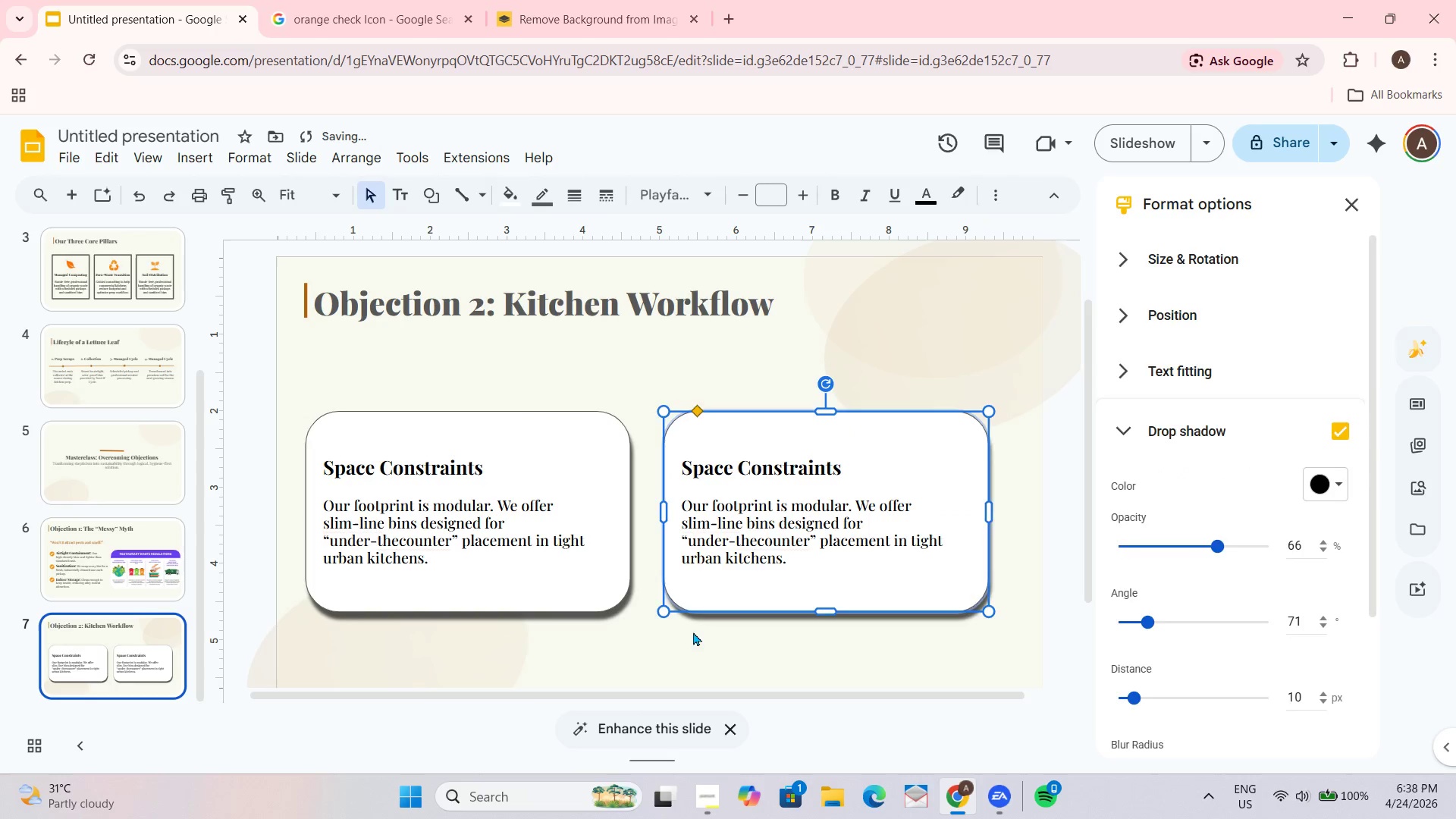 
left_click([689, 645])
 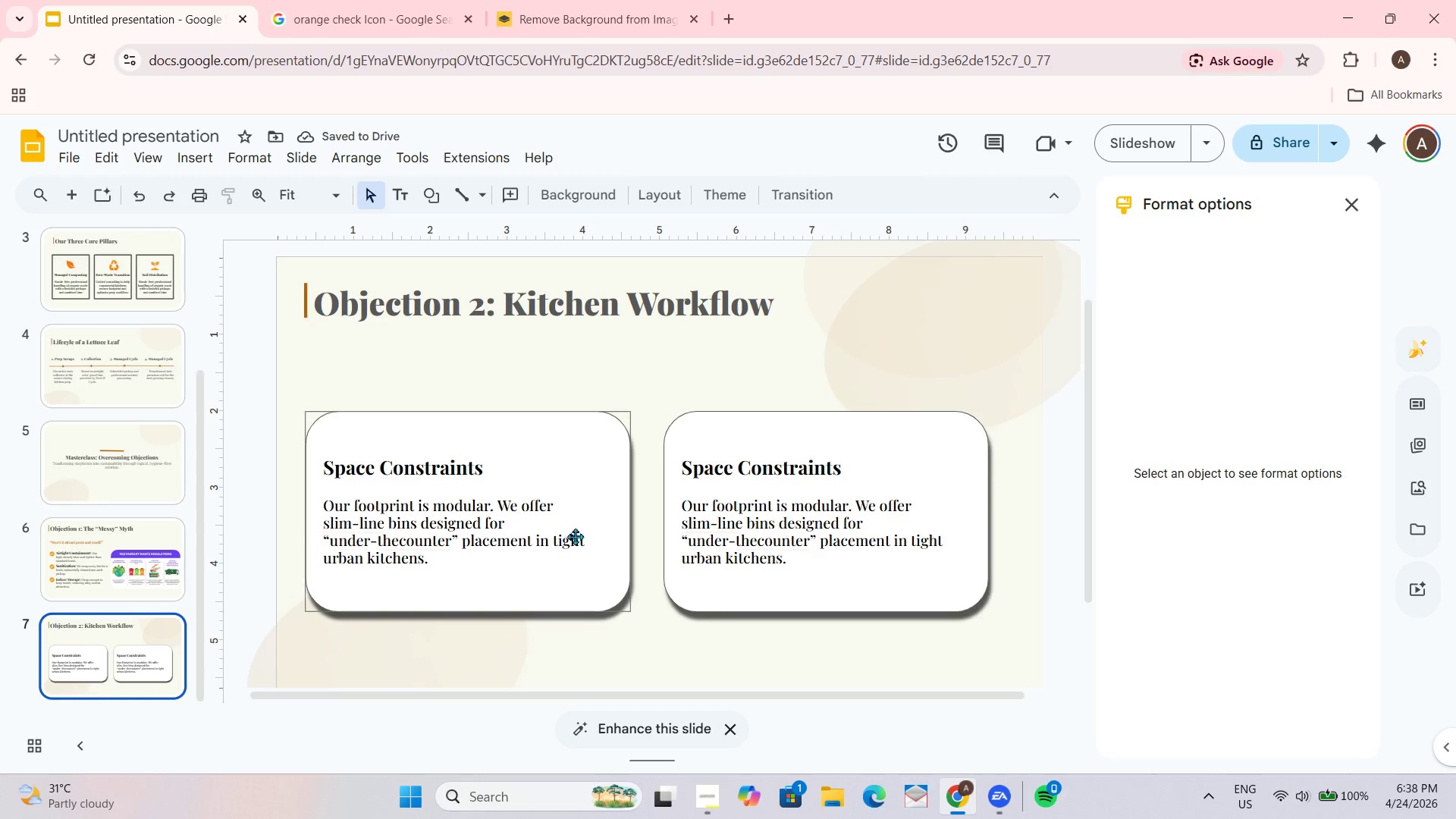 
left_click_drag(start_coordinate=[482, 433], to_coordinate=[482, 421])
 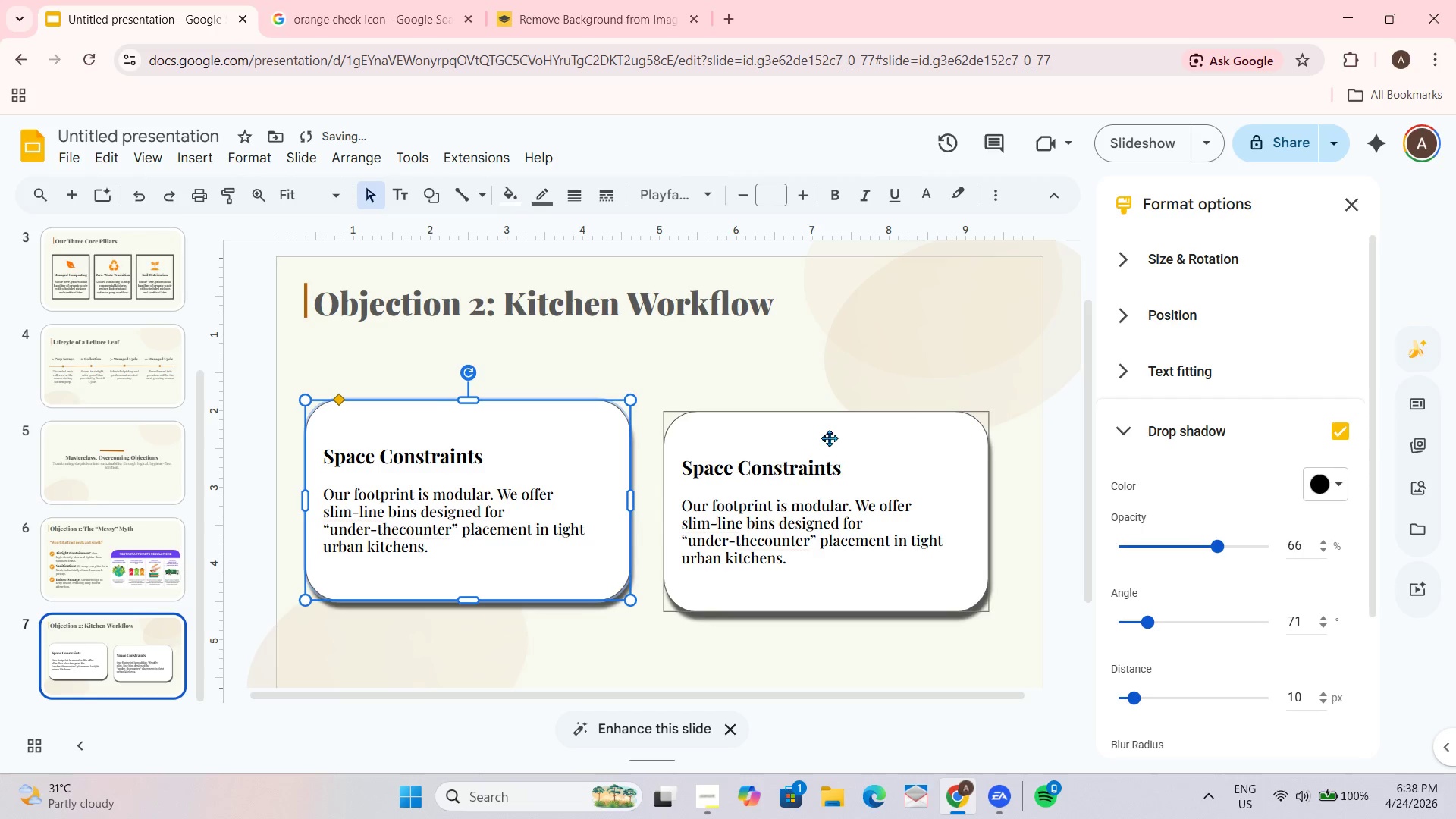 
left_click_drag(start_coordinate=[835, 428], to_coordinate=[835, 422])
 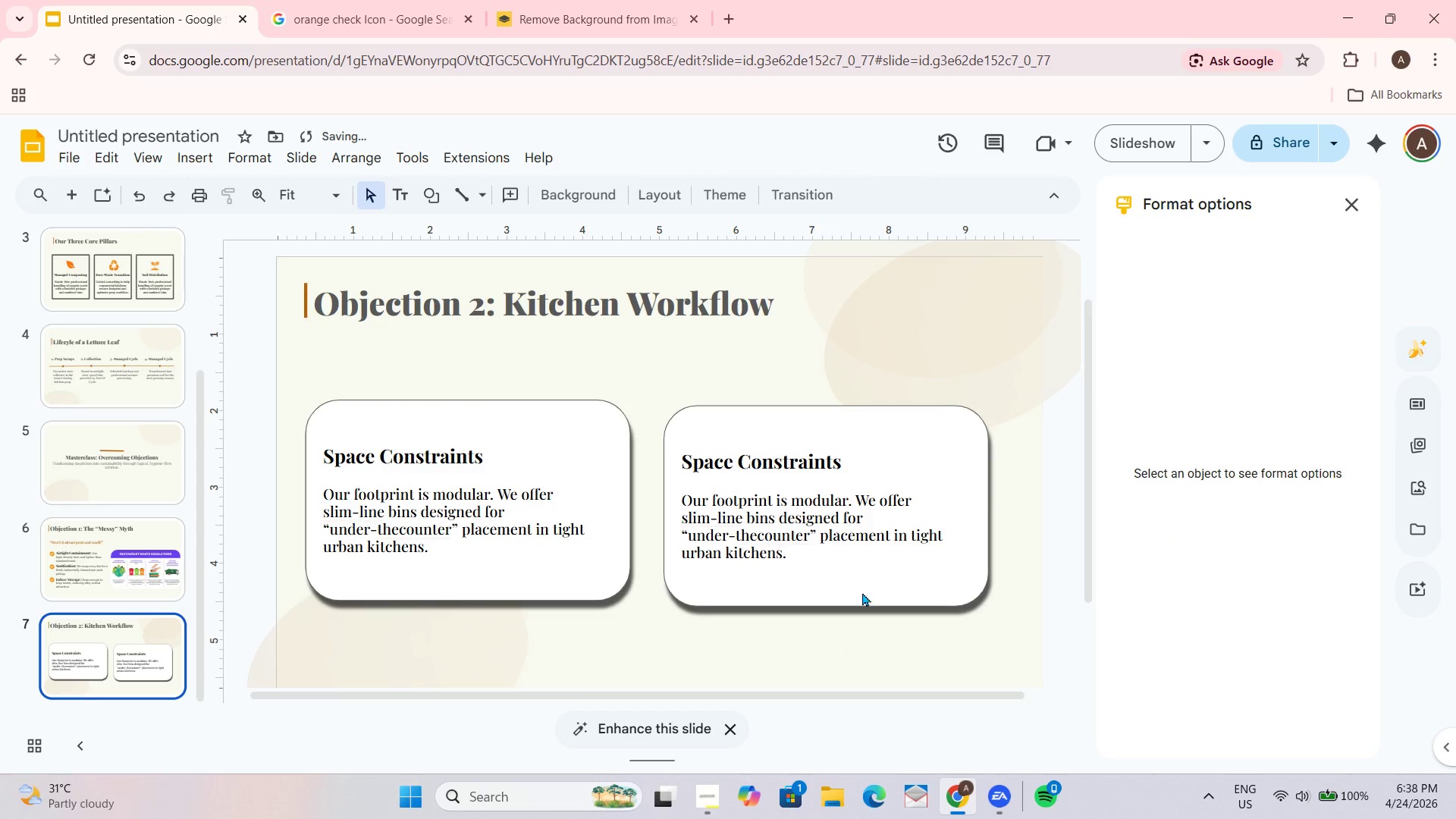 
left_click([874, 425])
 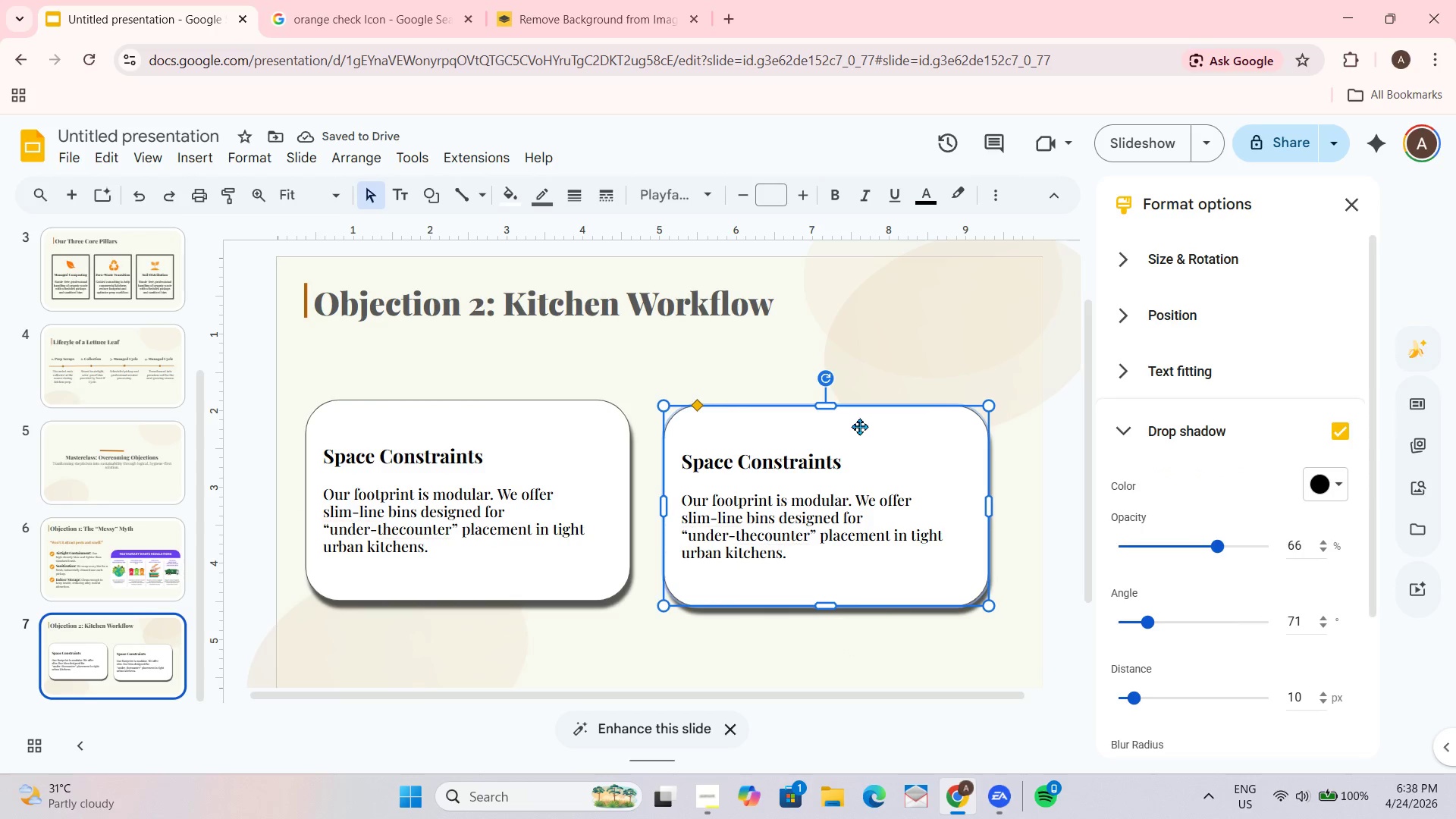 
left_click_drag(start_coordinate=[859, 425], to_coordinate=[859, 419])
 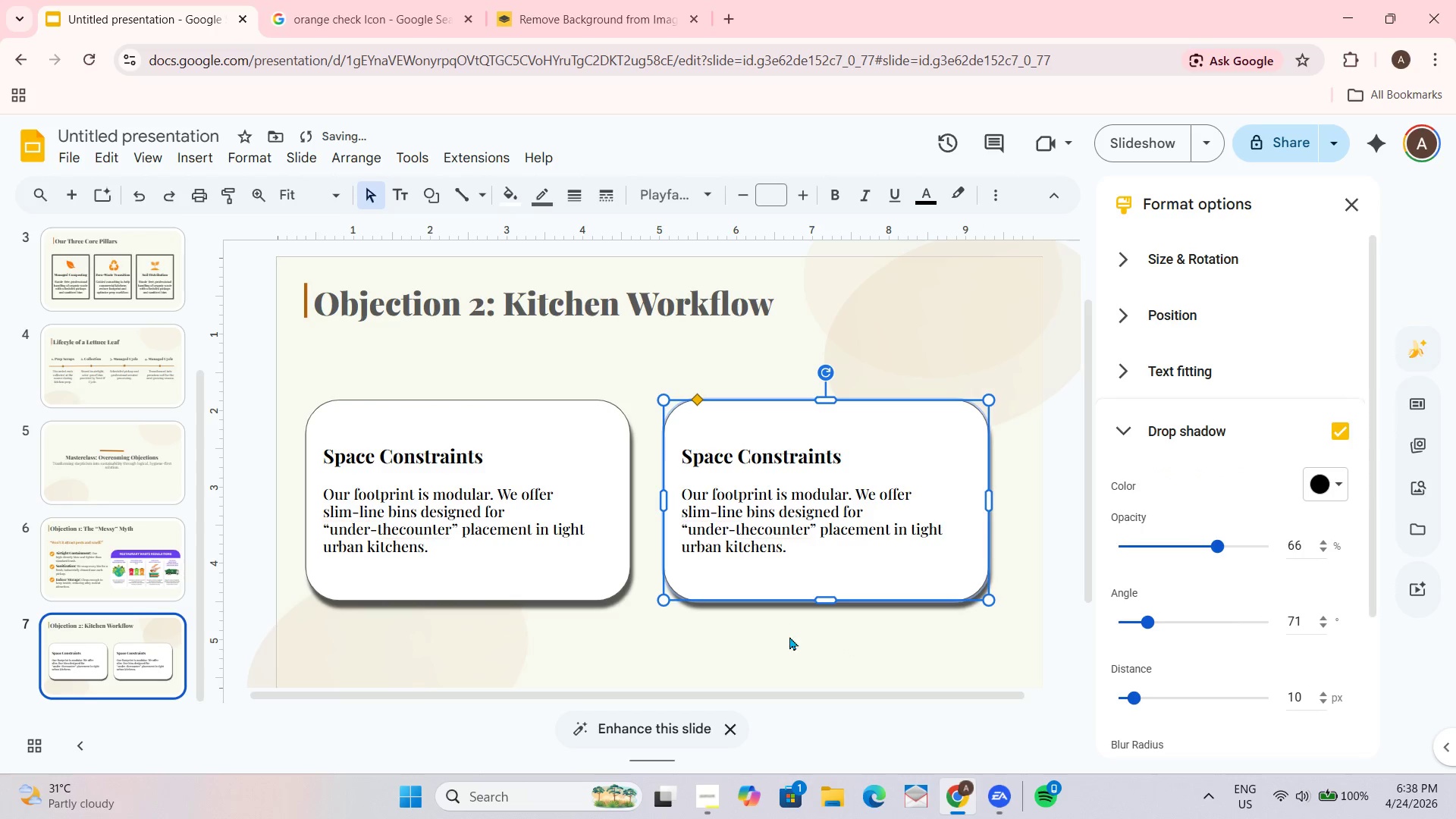 
left_click_drag(start_coordinate=[791, 652], to_coordinate=[794, 646])
 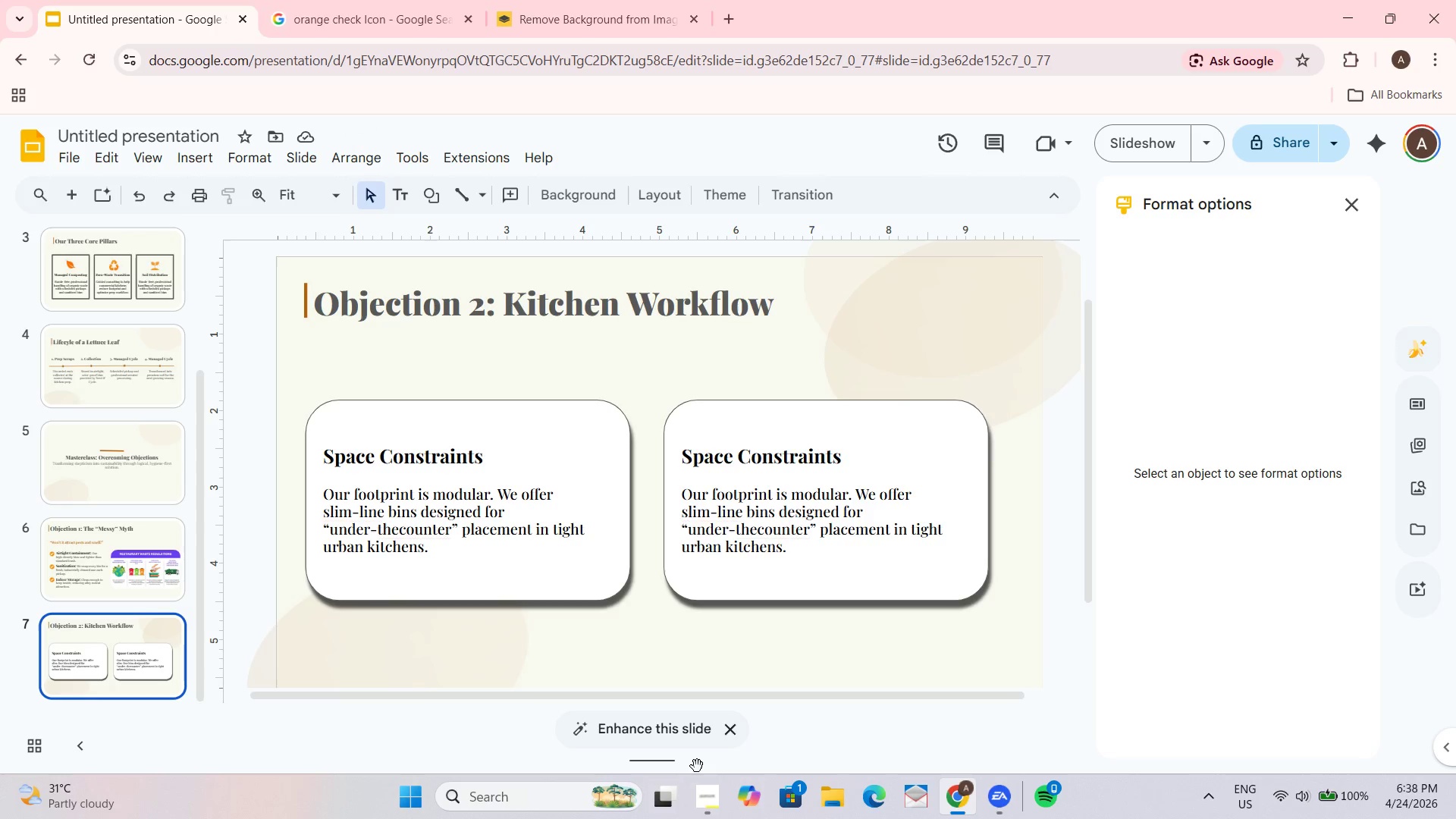 
wait(16.92)
 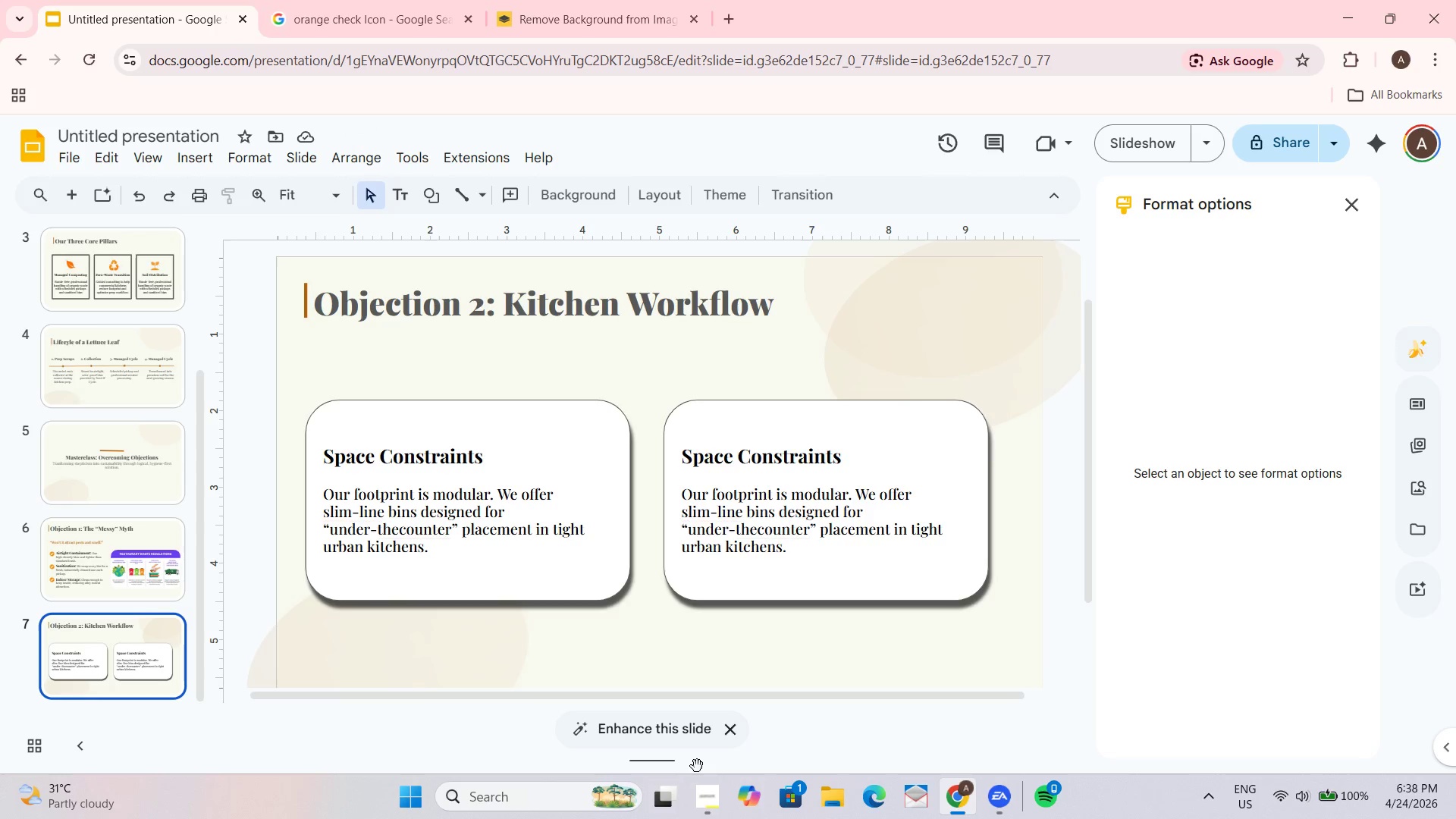 
left_click([646, 377])
 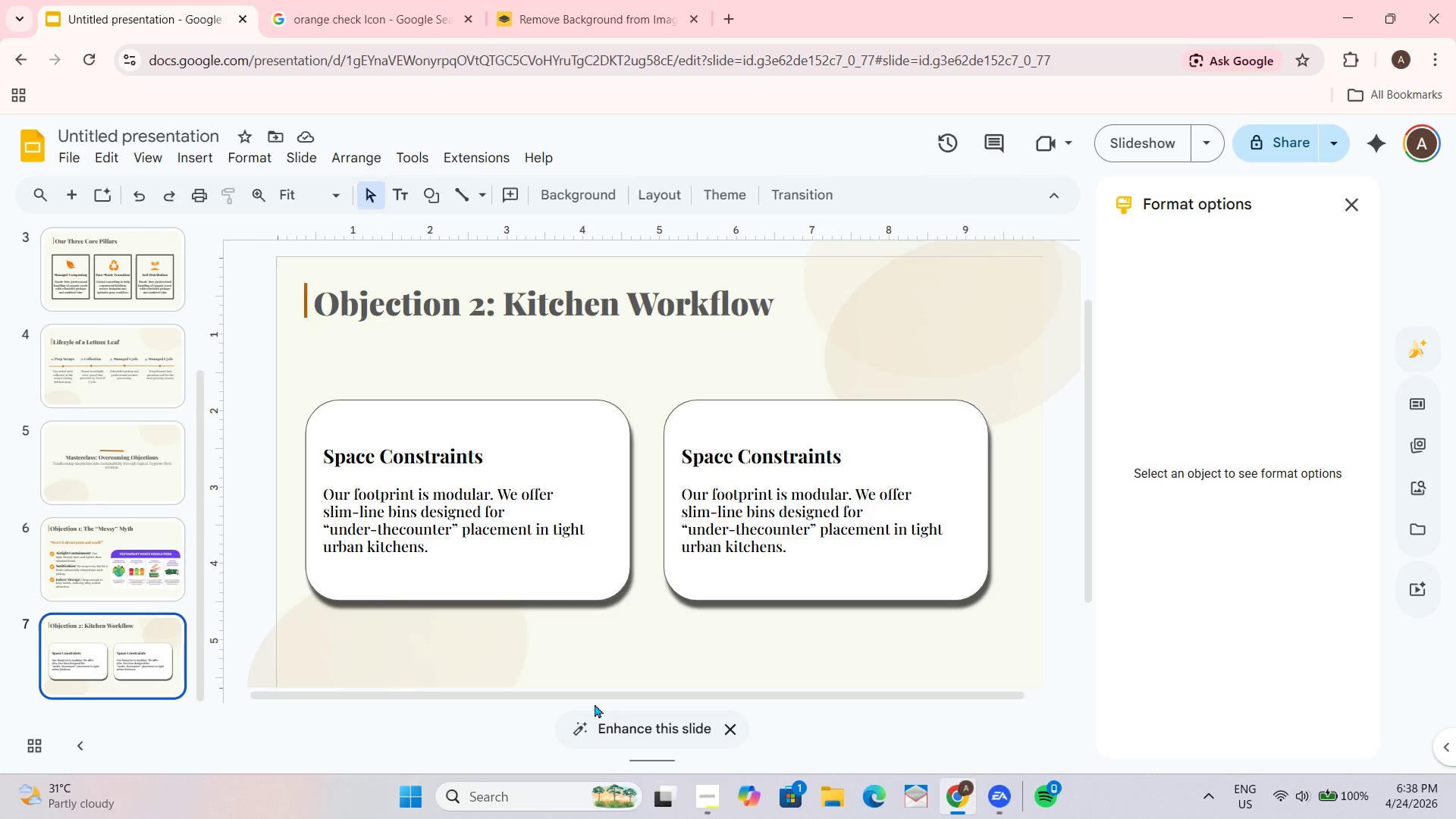 
wait(12.38)
 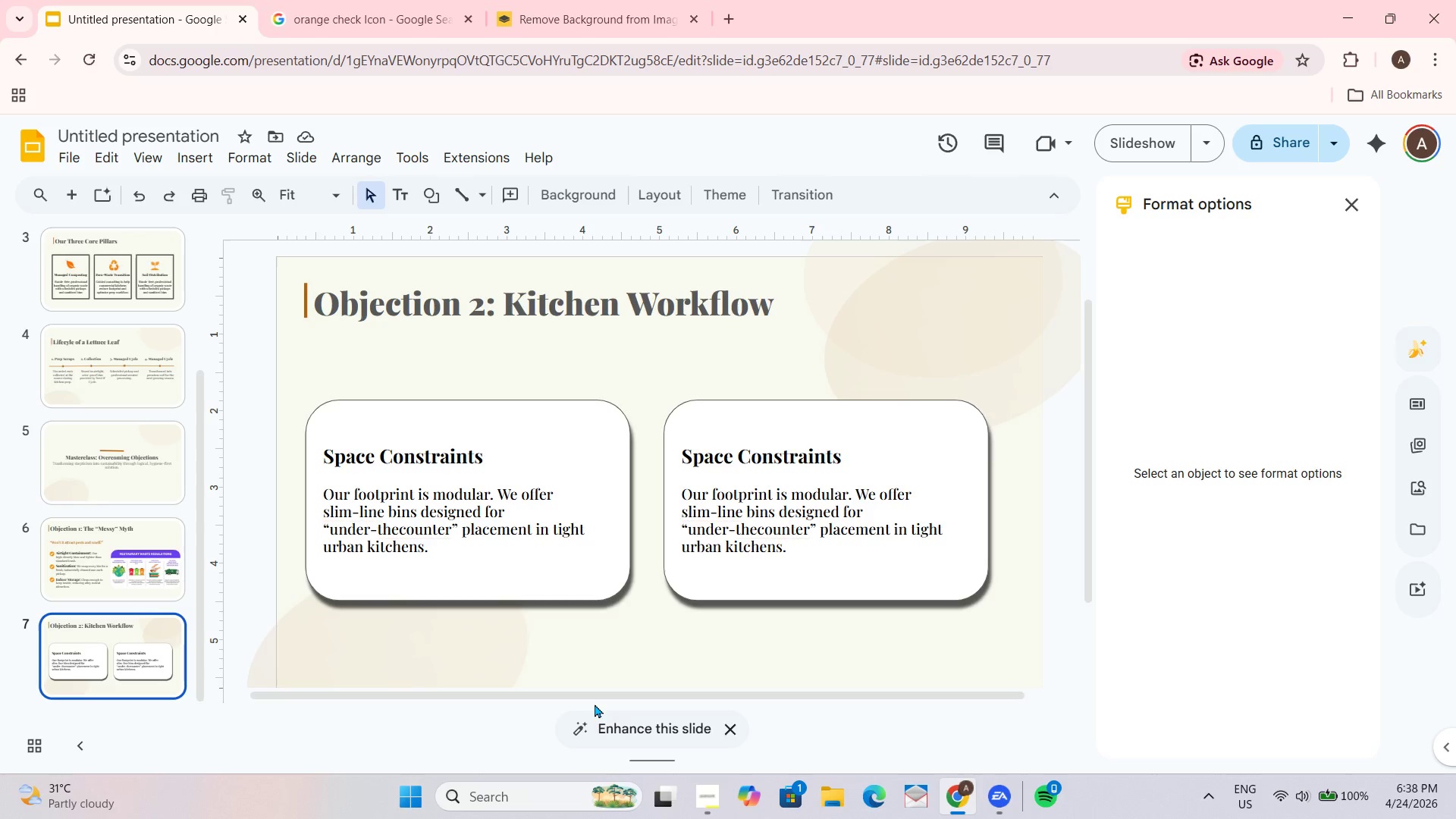 
scroll: coordinate [110, 610], scroll_direction: down, amount: 2.0
 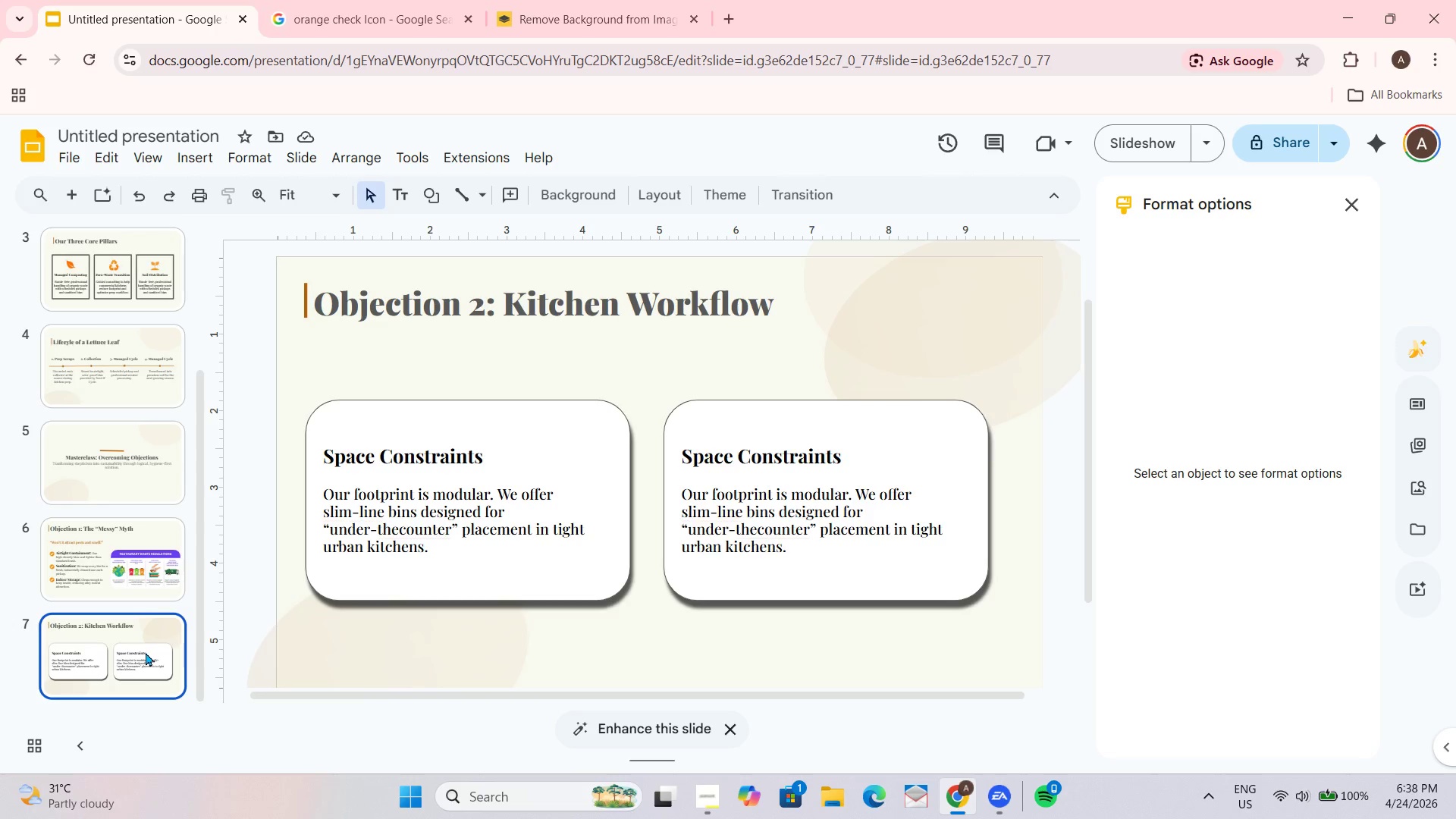 
key(Enter)
 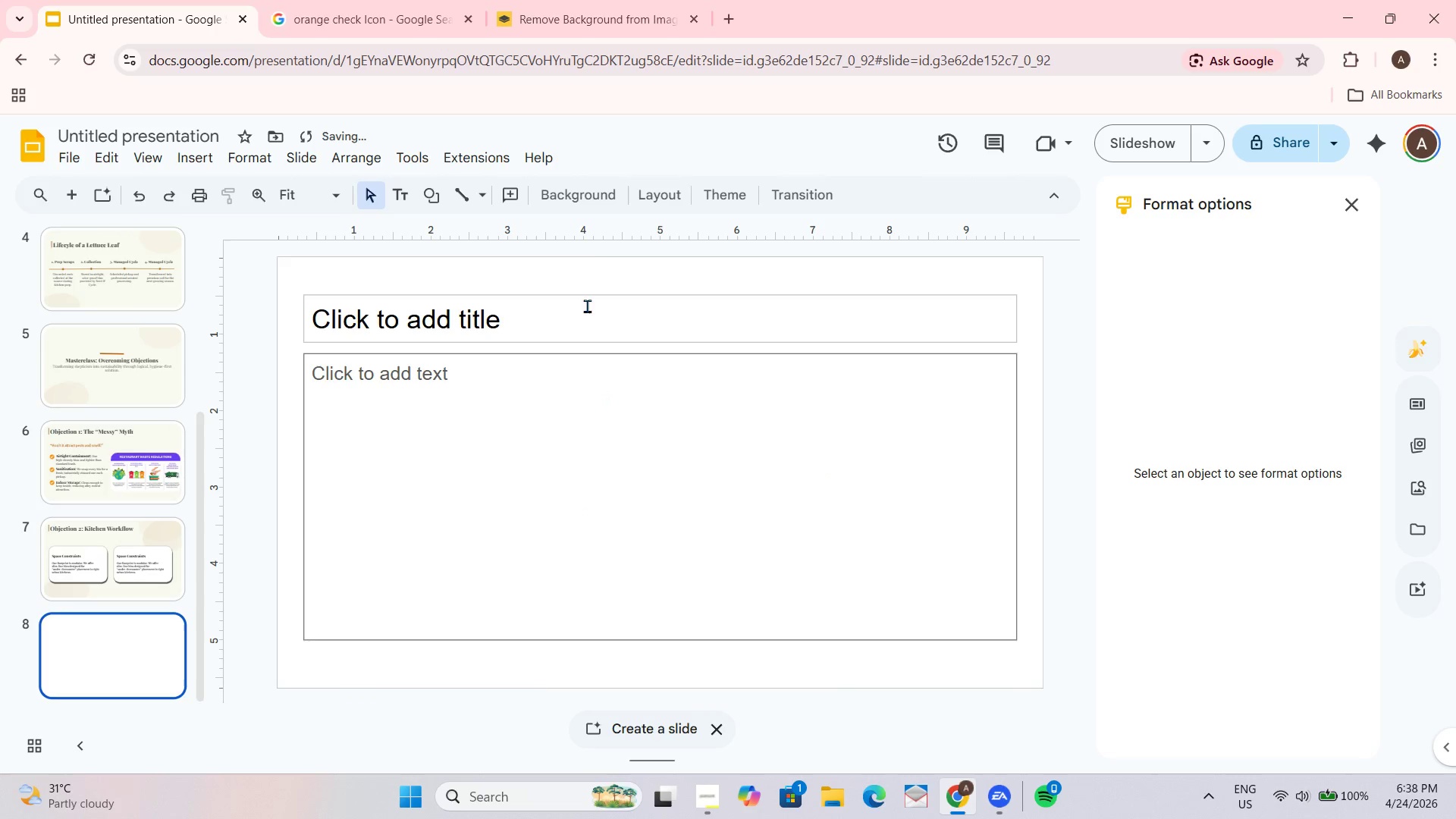 
left_click_drag(start_coordinate=[595, 262], to_coordinate=[546, 571])
 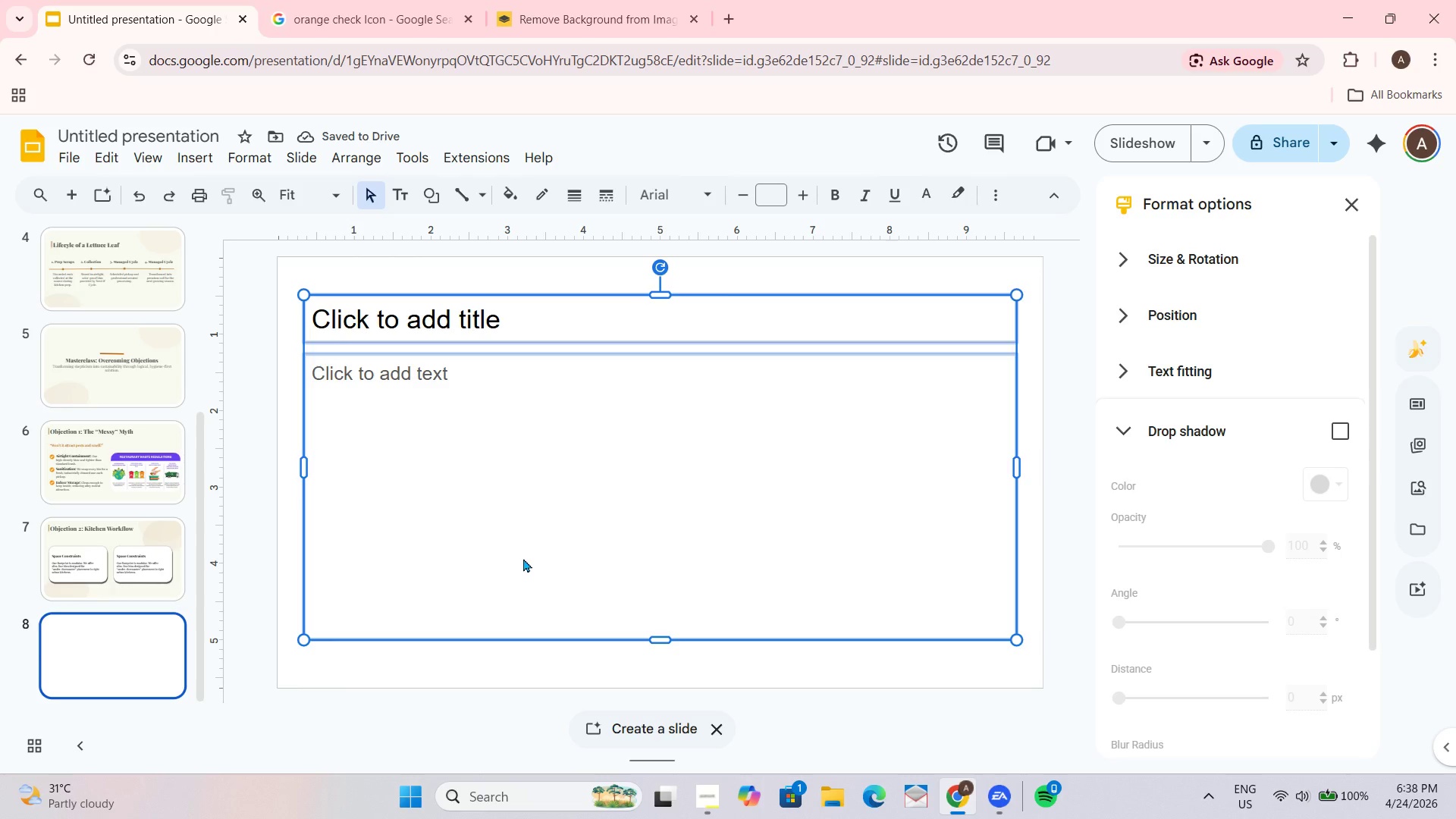 
key(Delete)
 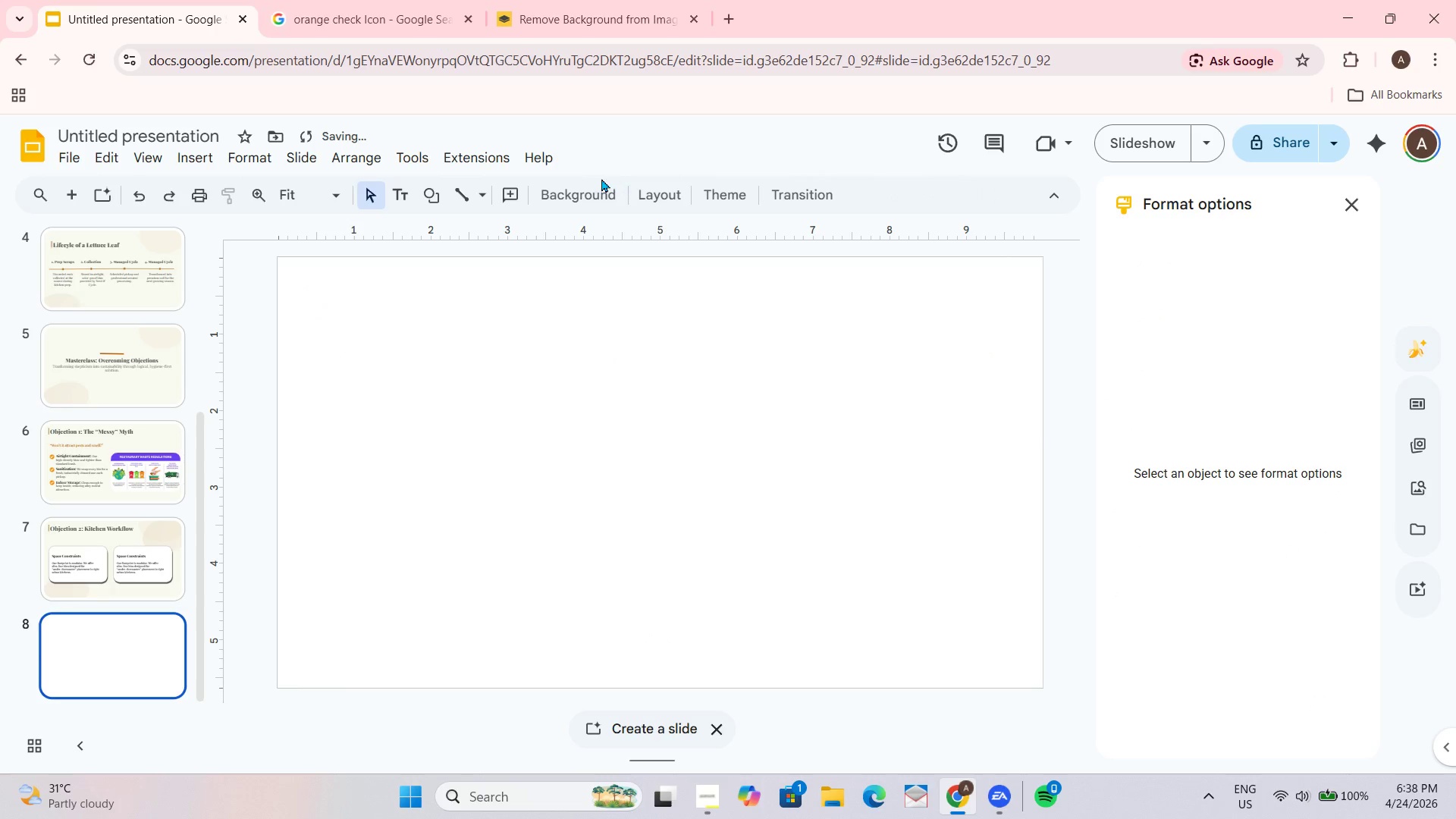 
double_click([578, 200])
 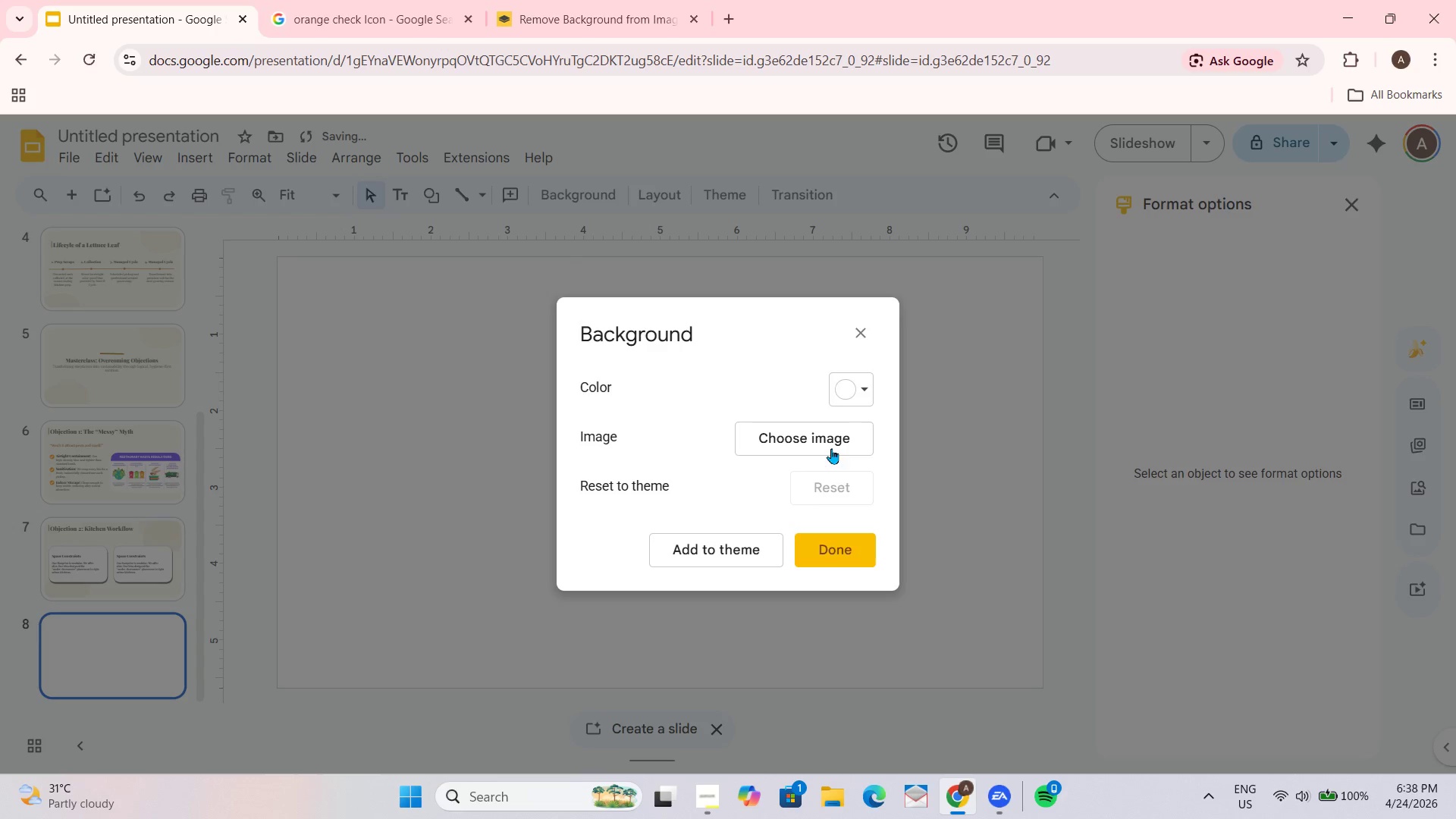 
left_click([852, 389])
 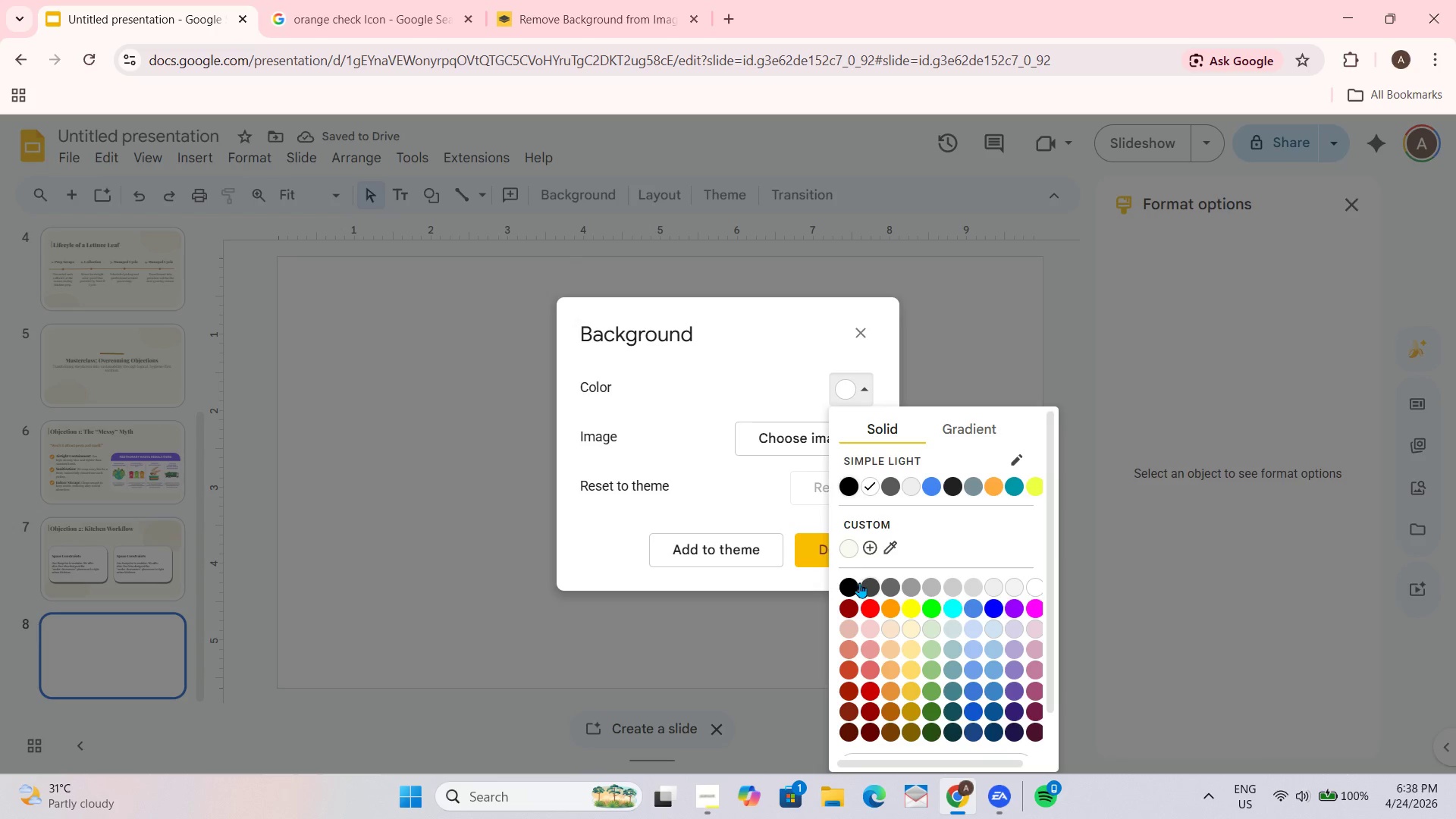 
left_click([848, 548])
 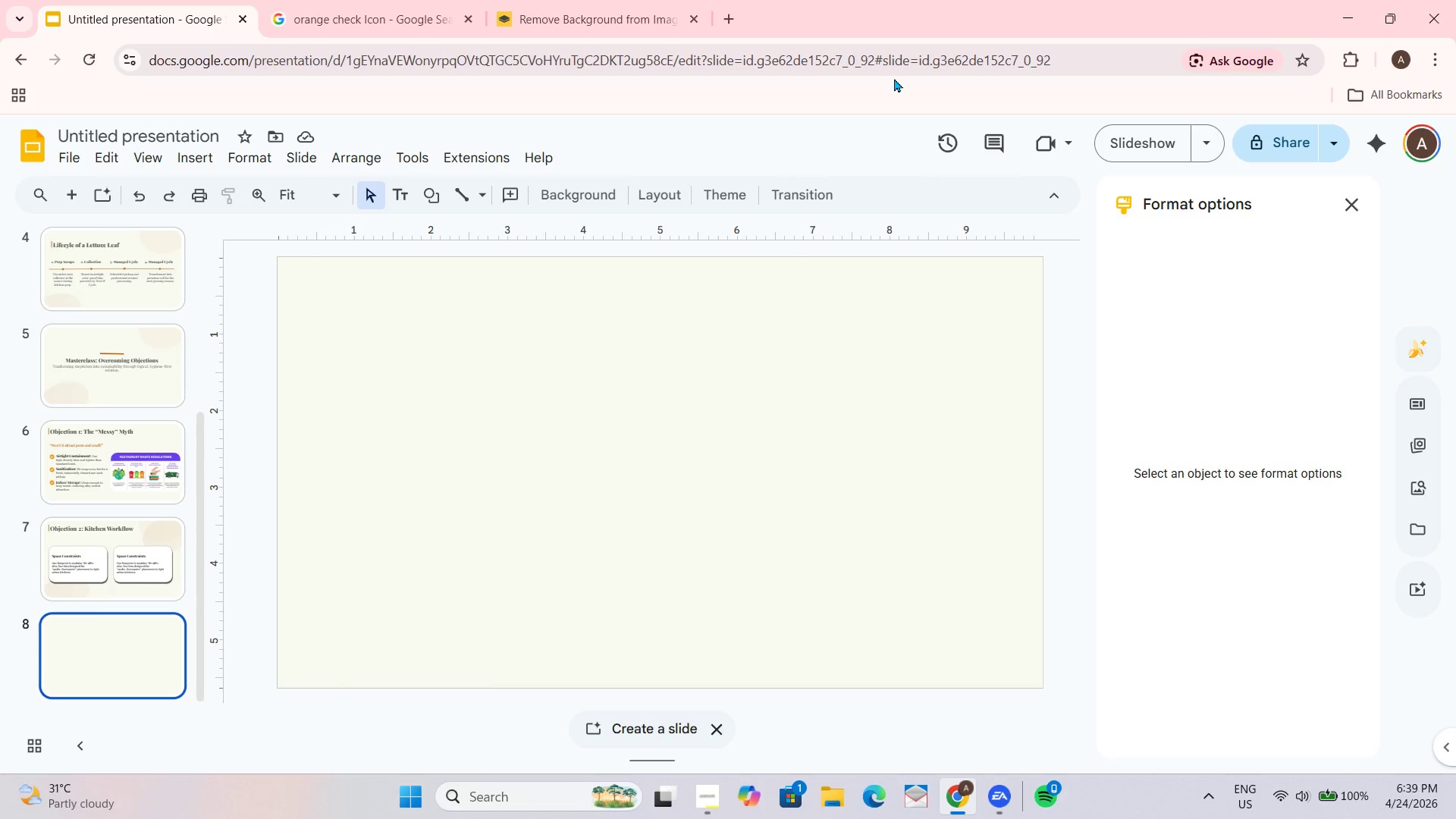 
wait(28.59)
 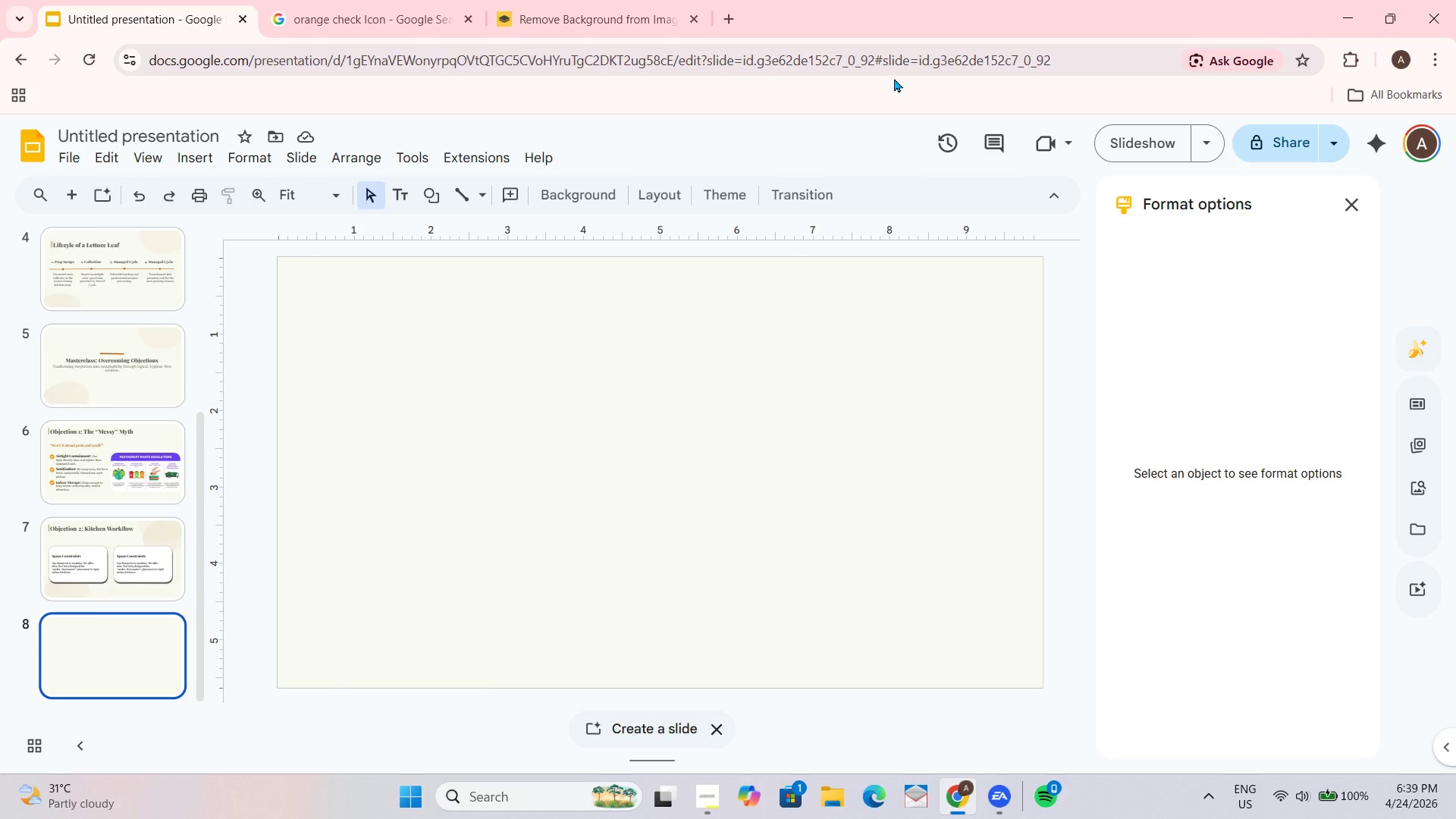 
left_click([76, 540])
 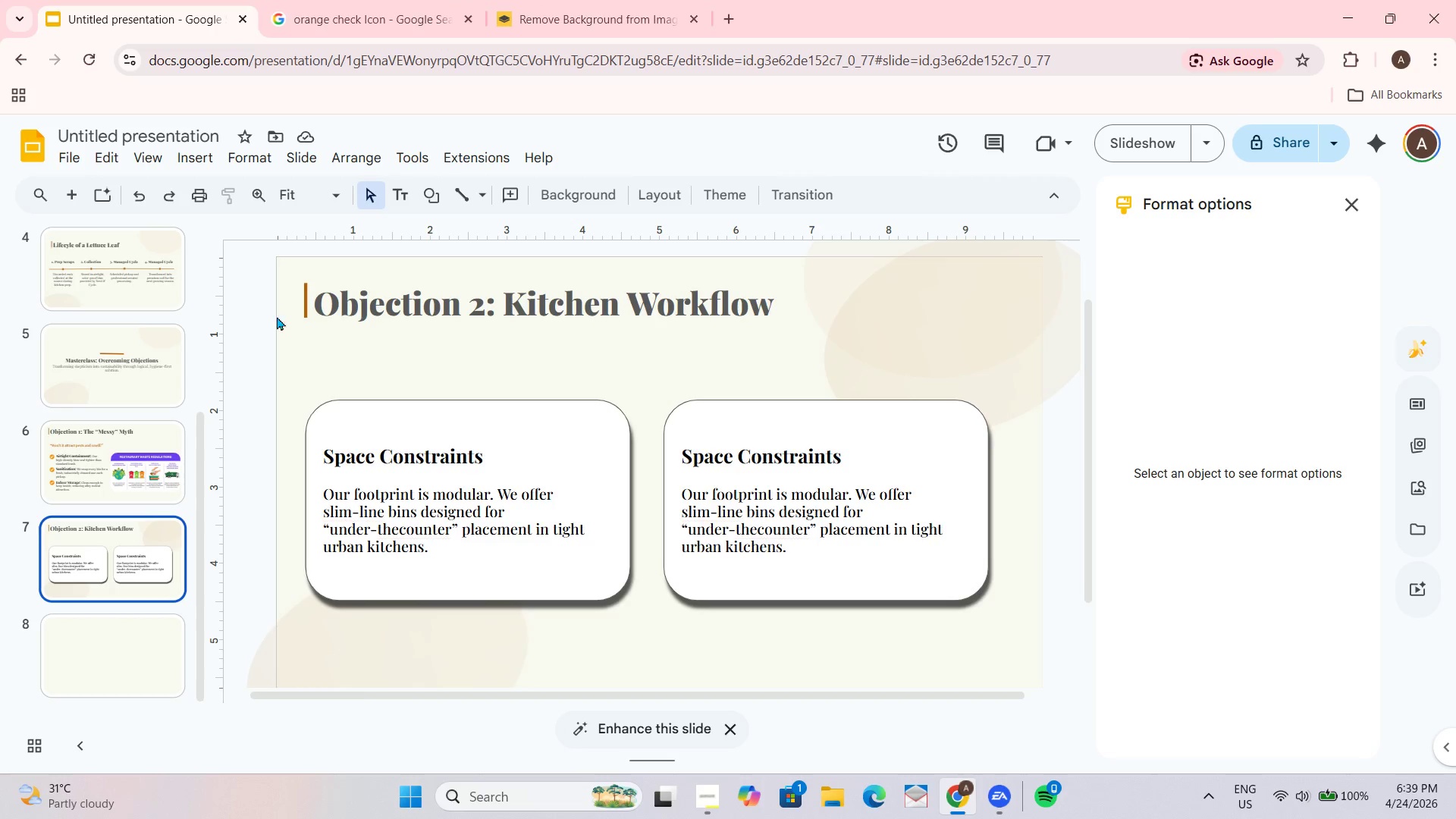 
left_click_drag(start_coordinate=[300, 303], to_coordinate=[918, 301])
 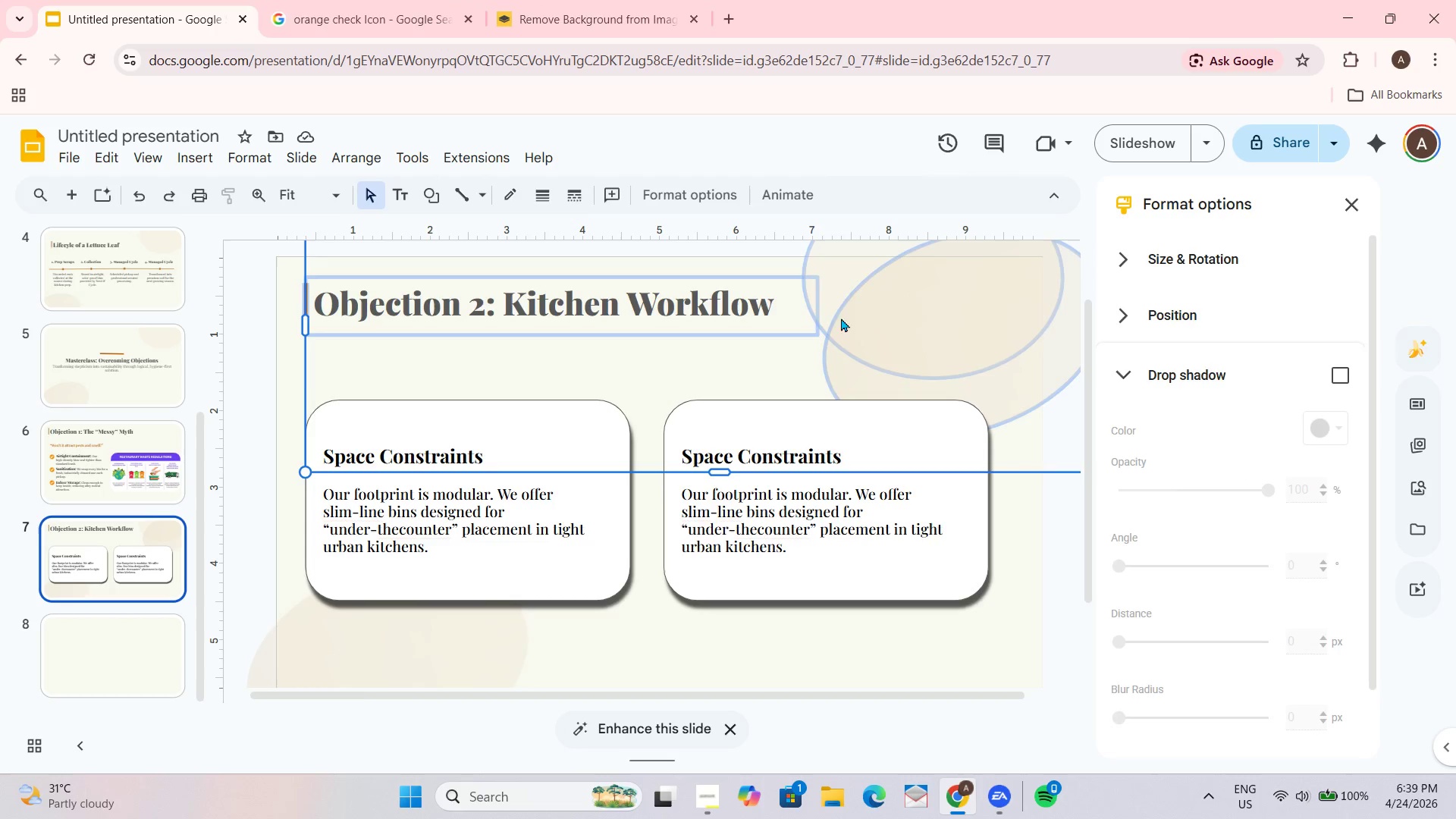 
left_click([595, 374])
 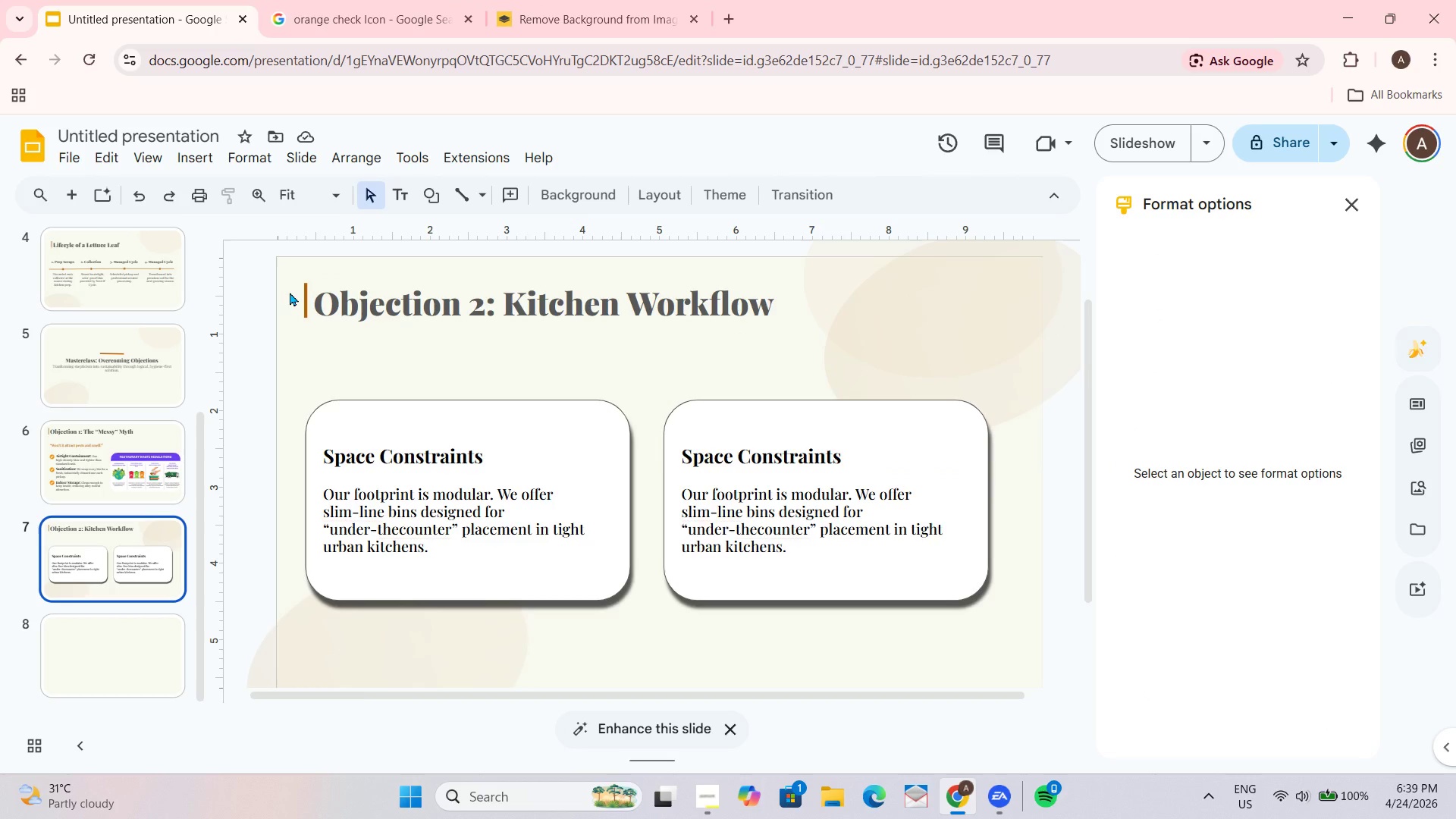 
left_click_drag(start_coordinate=[290, 292], to_coordinate=[506, 309])
 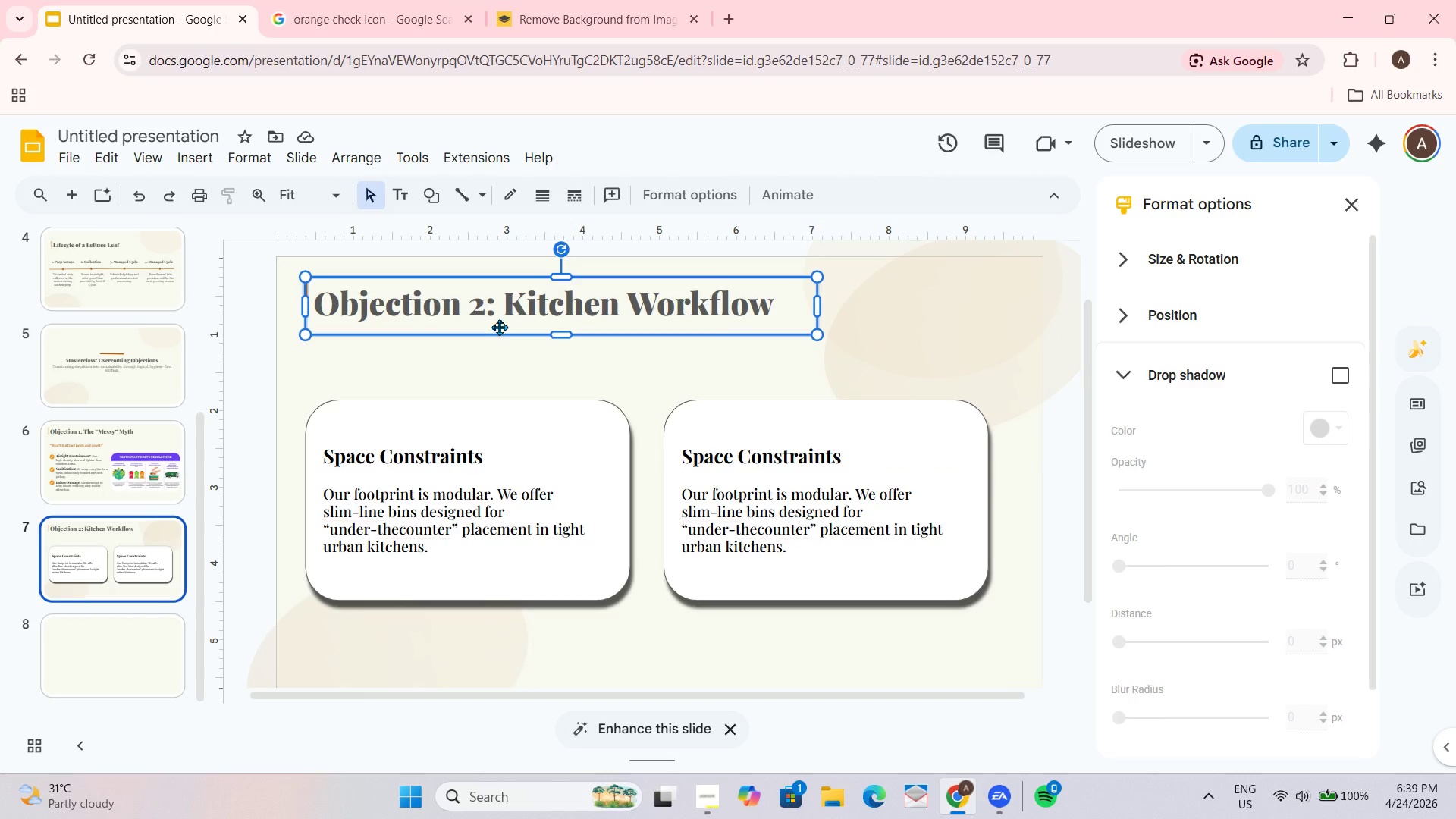 
key(Control+C)
 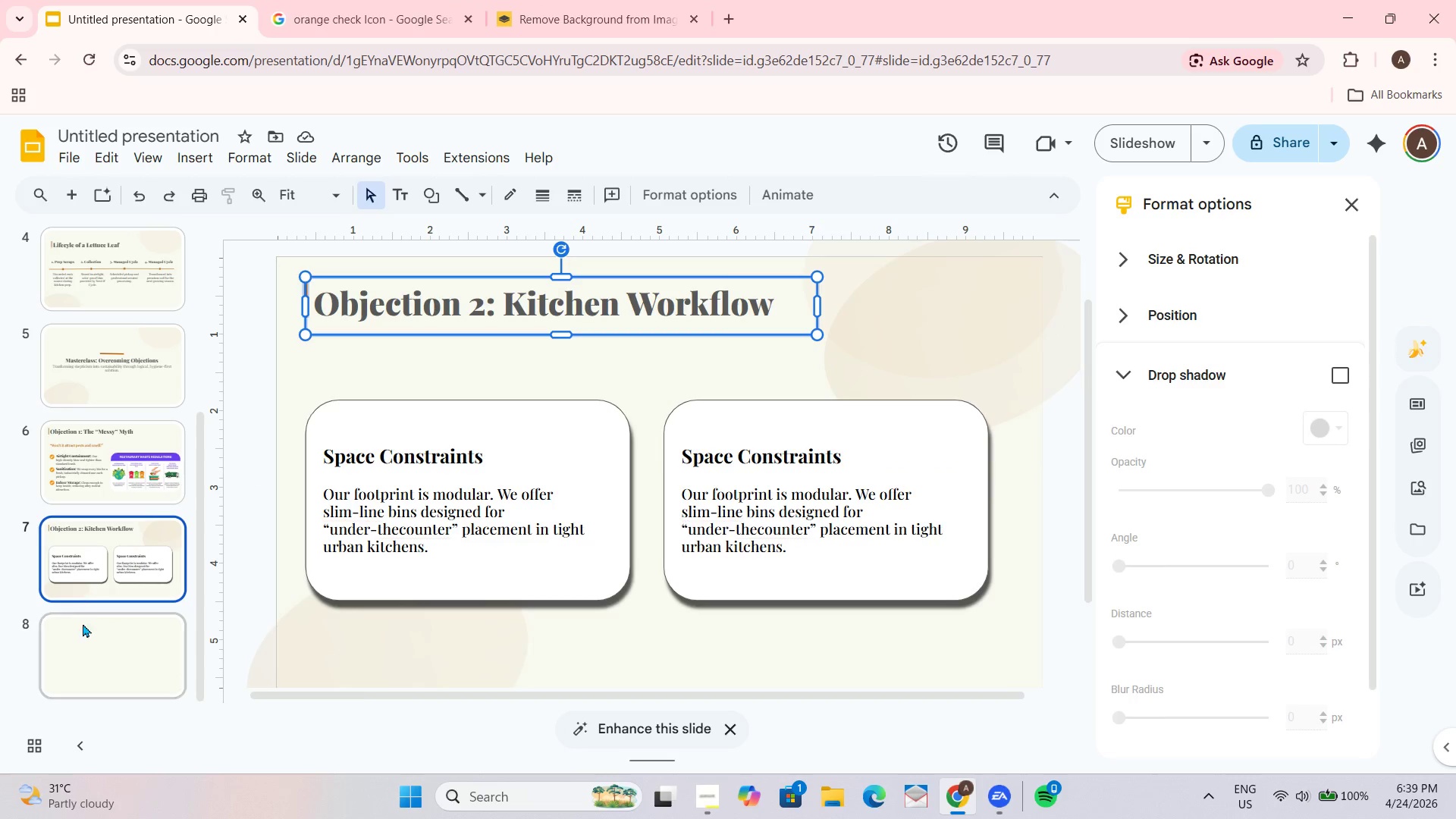 
left_click([80, 636])
 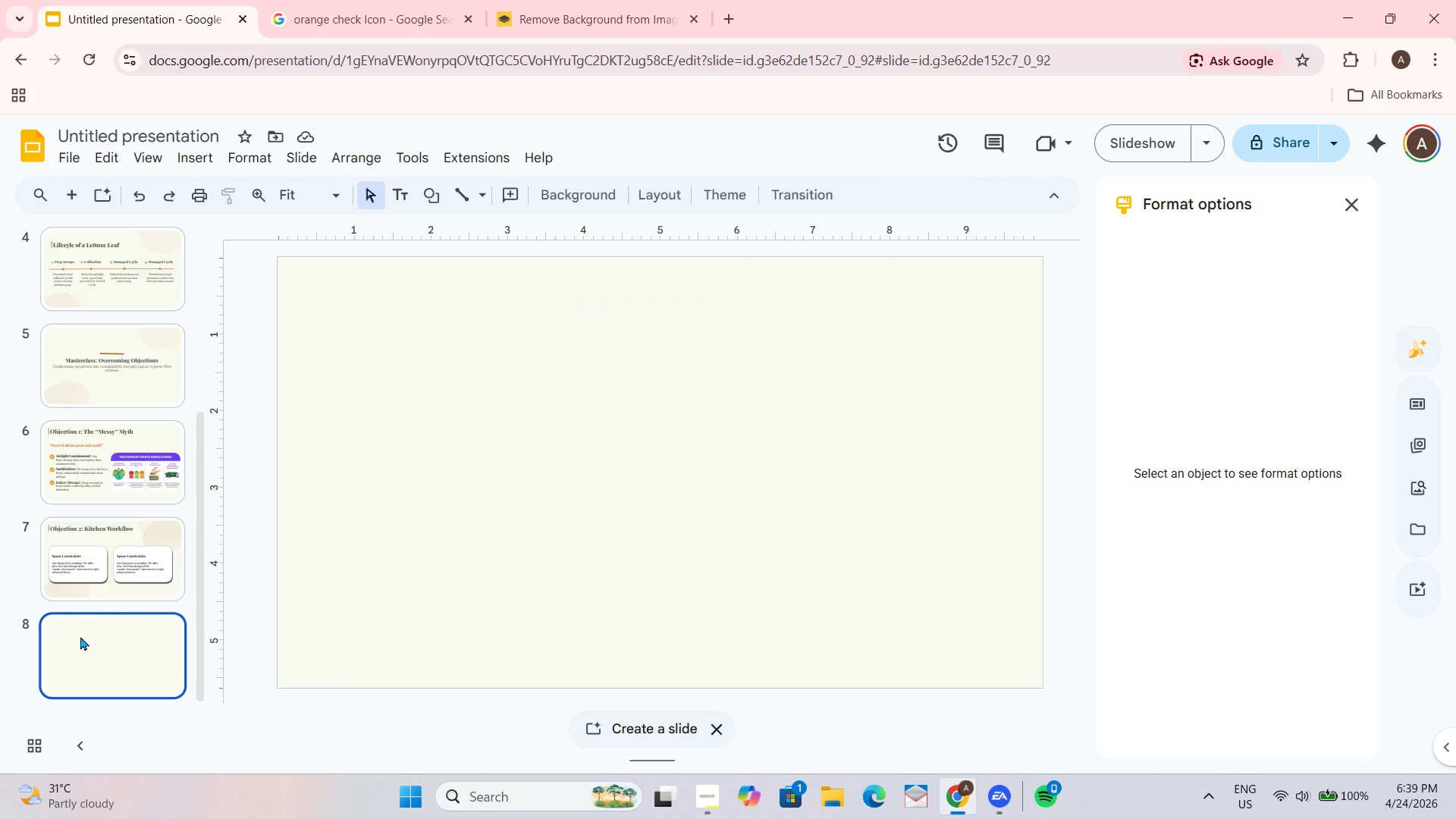 
key(Control+ControlLeft)
 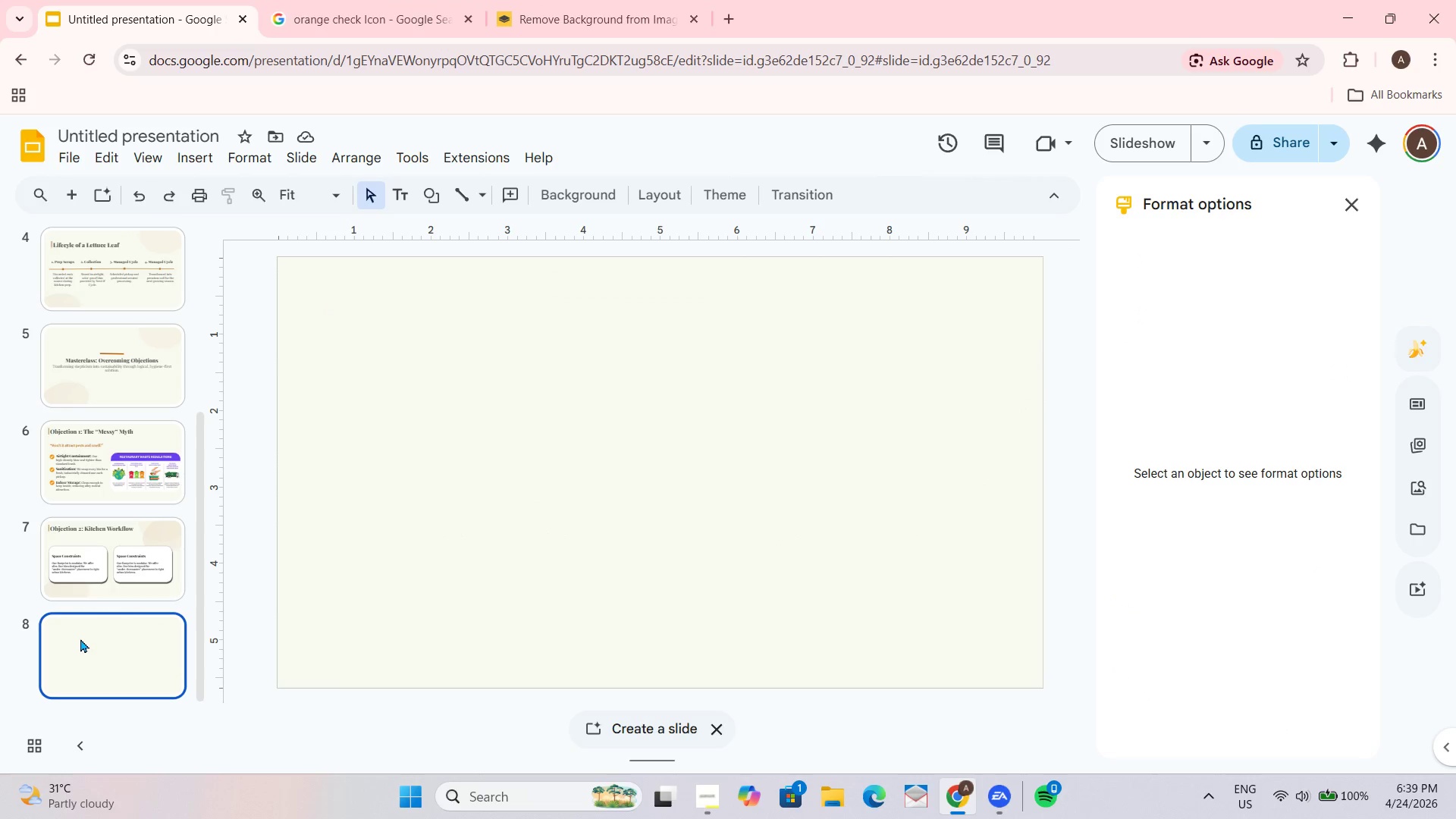 
key(Control+V)
 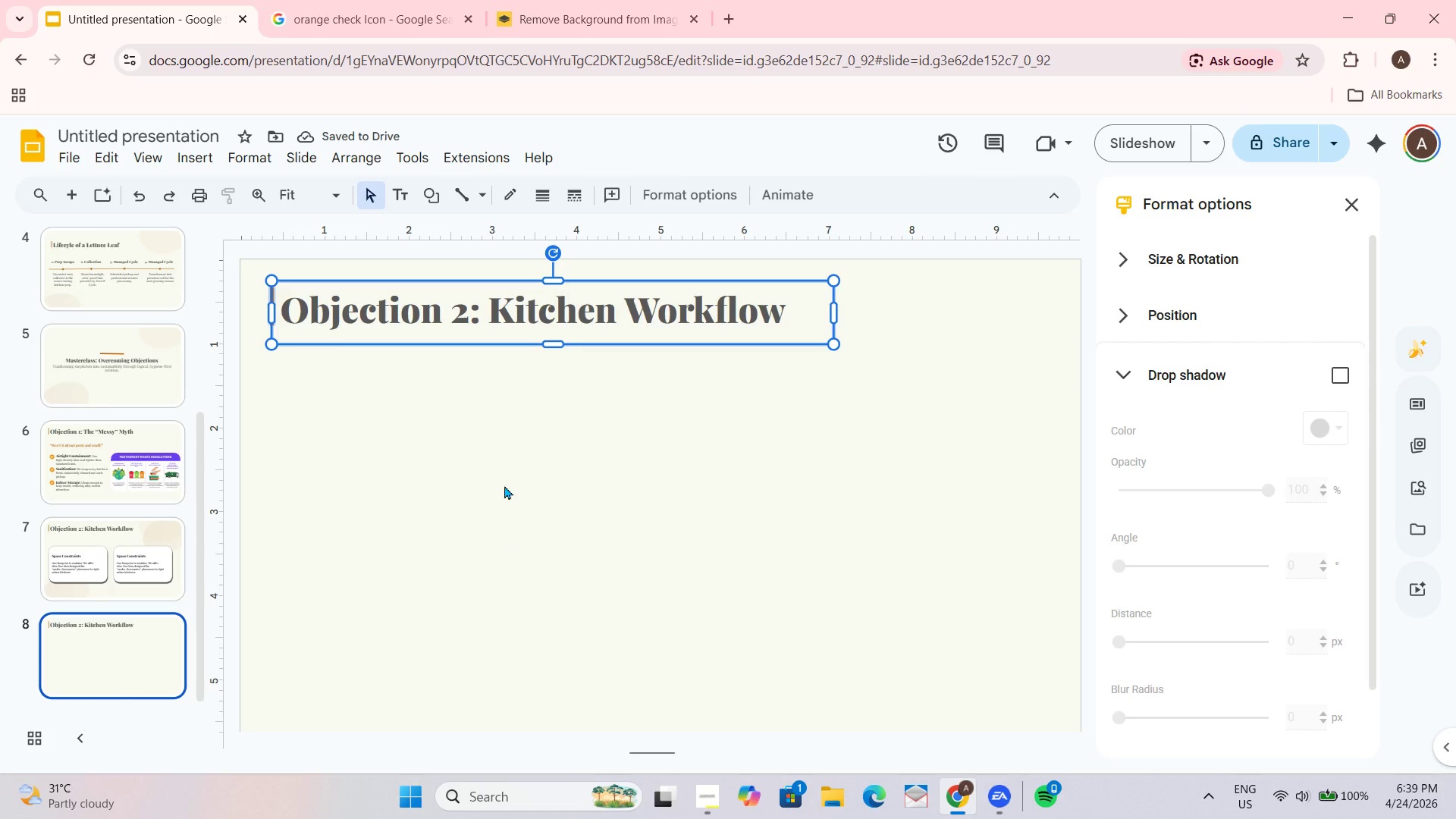 
wait(5.39)
 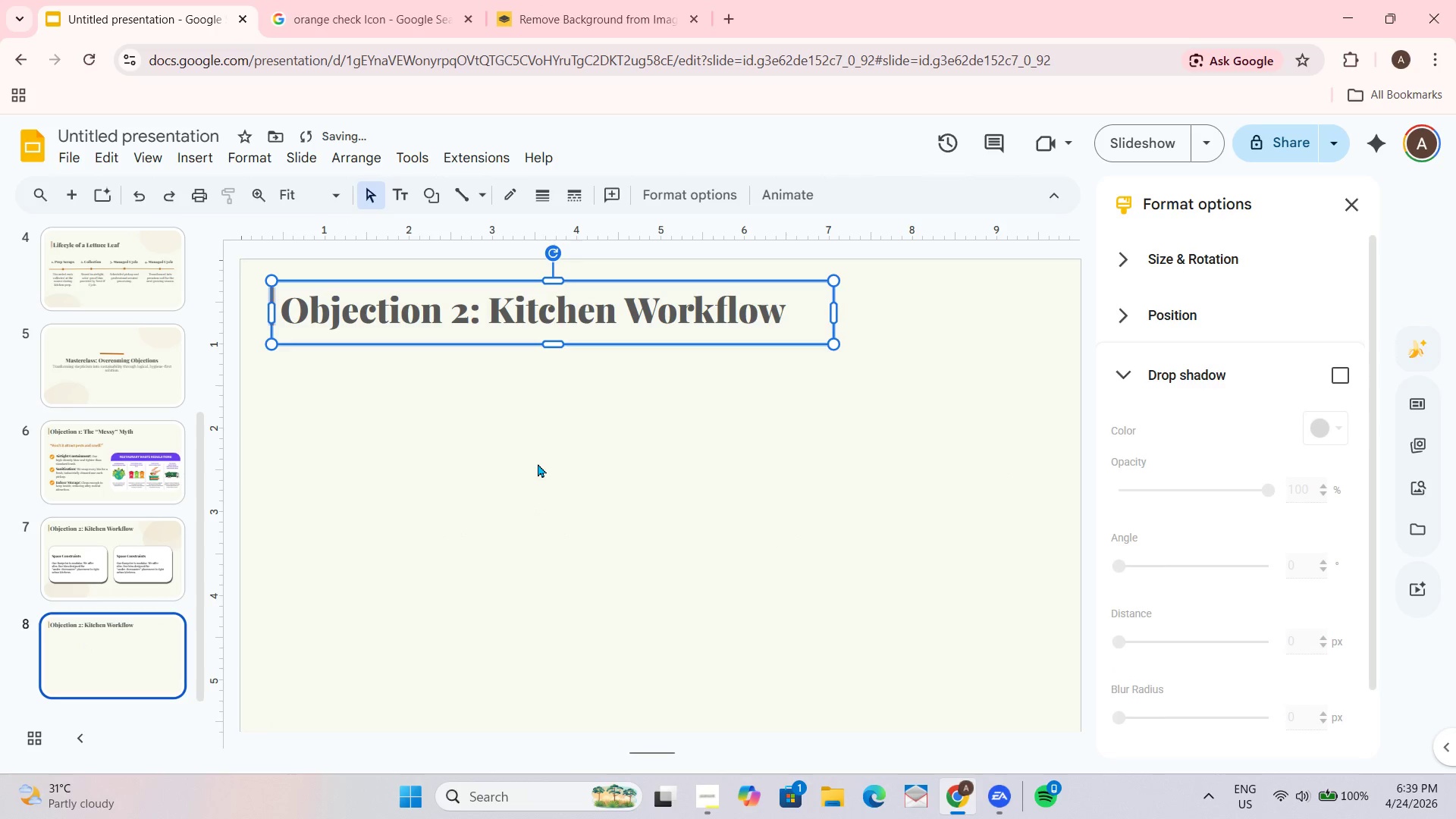 
left_click([598, 573])
 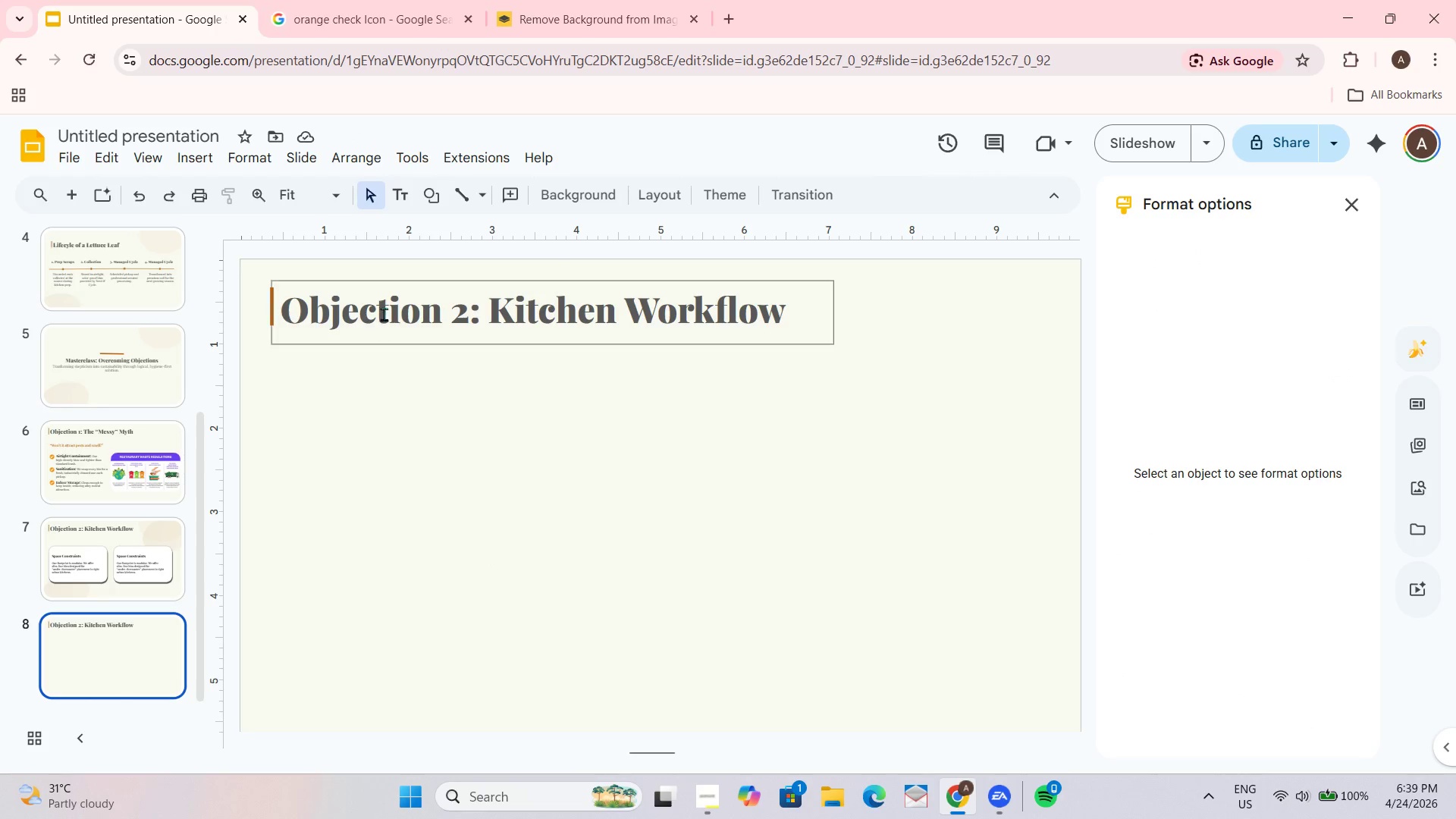 
left_click([466, 306])
 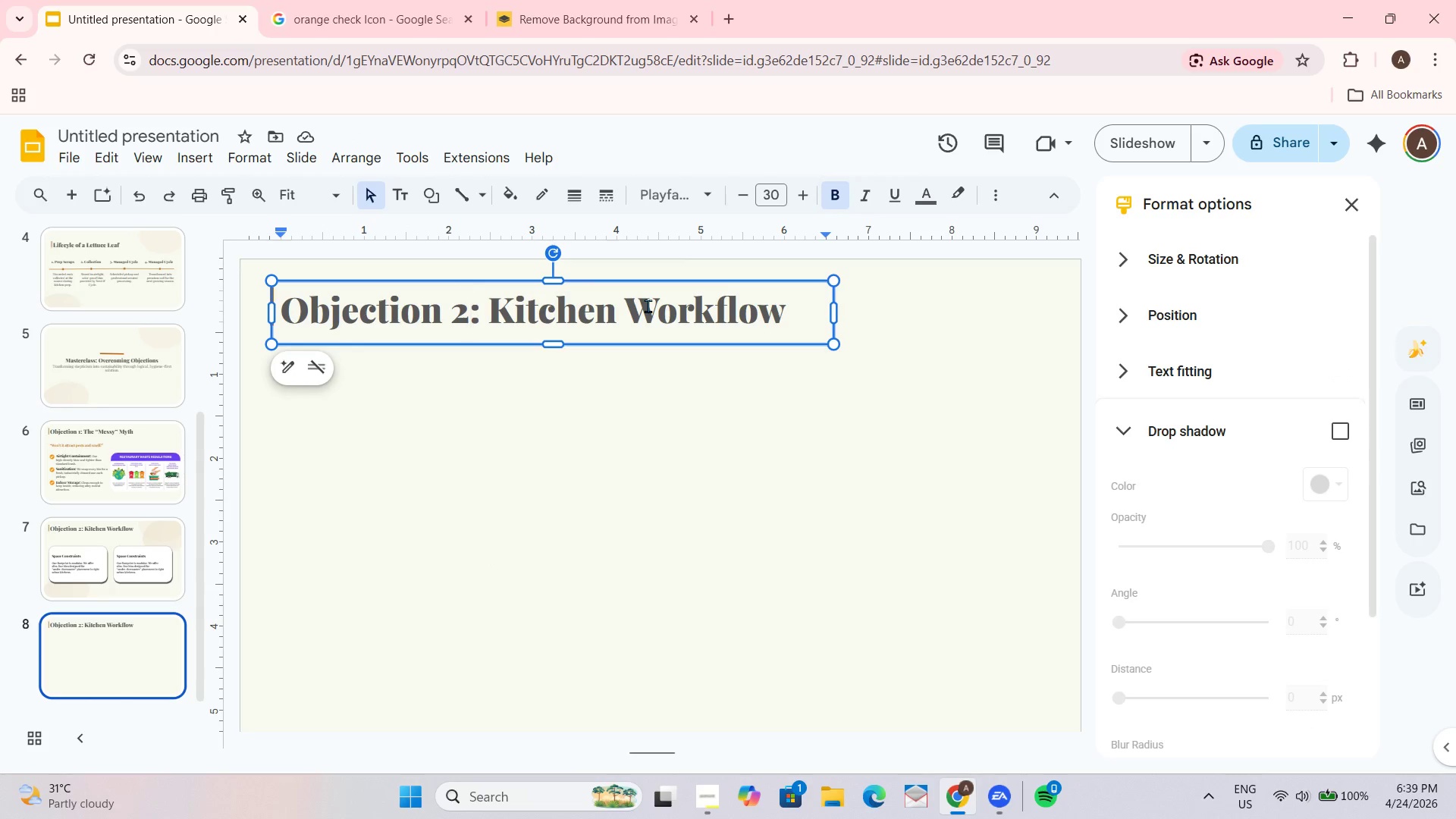 
key(Backspace)
 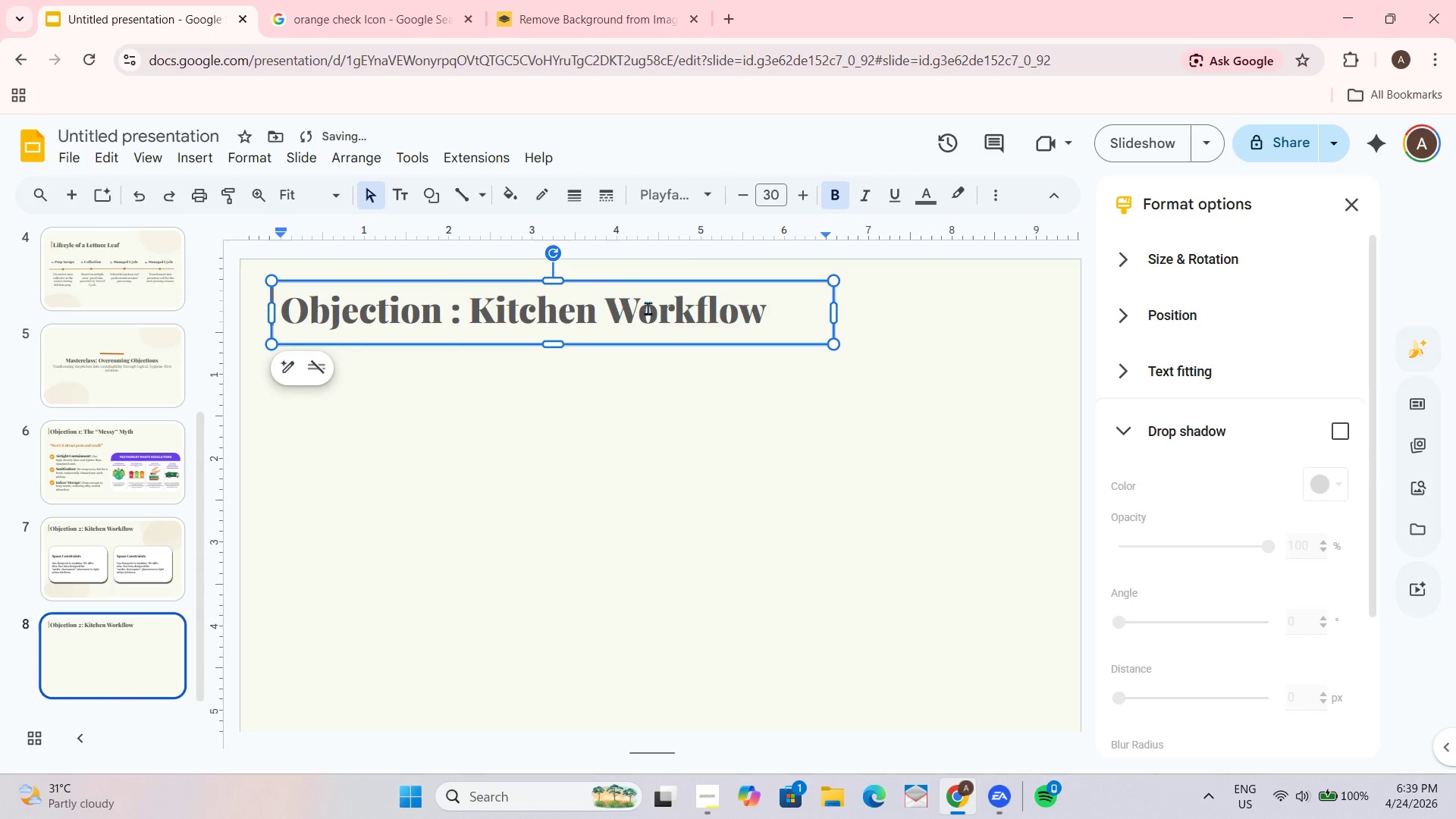 
key(Numpad3)
 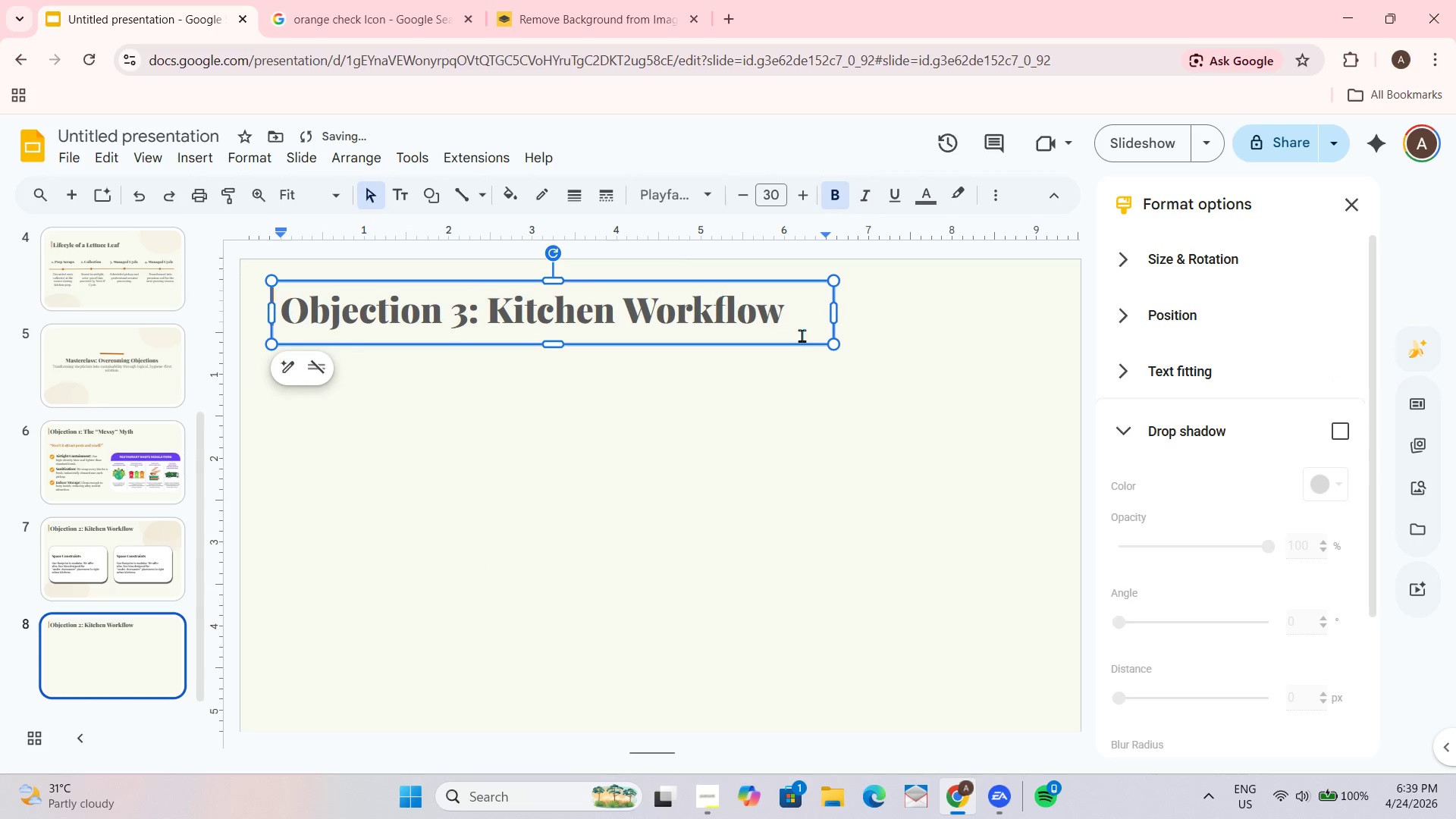 
left_click_drag(start_coordinate=[792, 305], to_coordinate=[489, 310])
 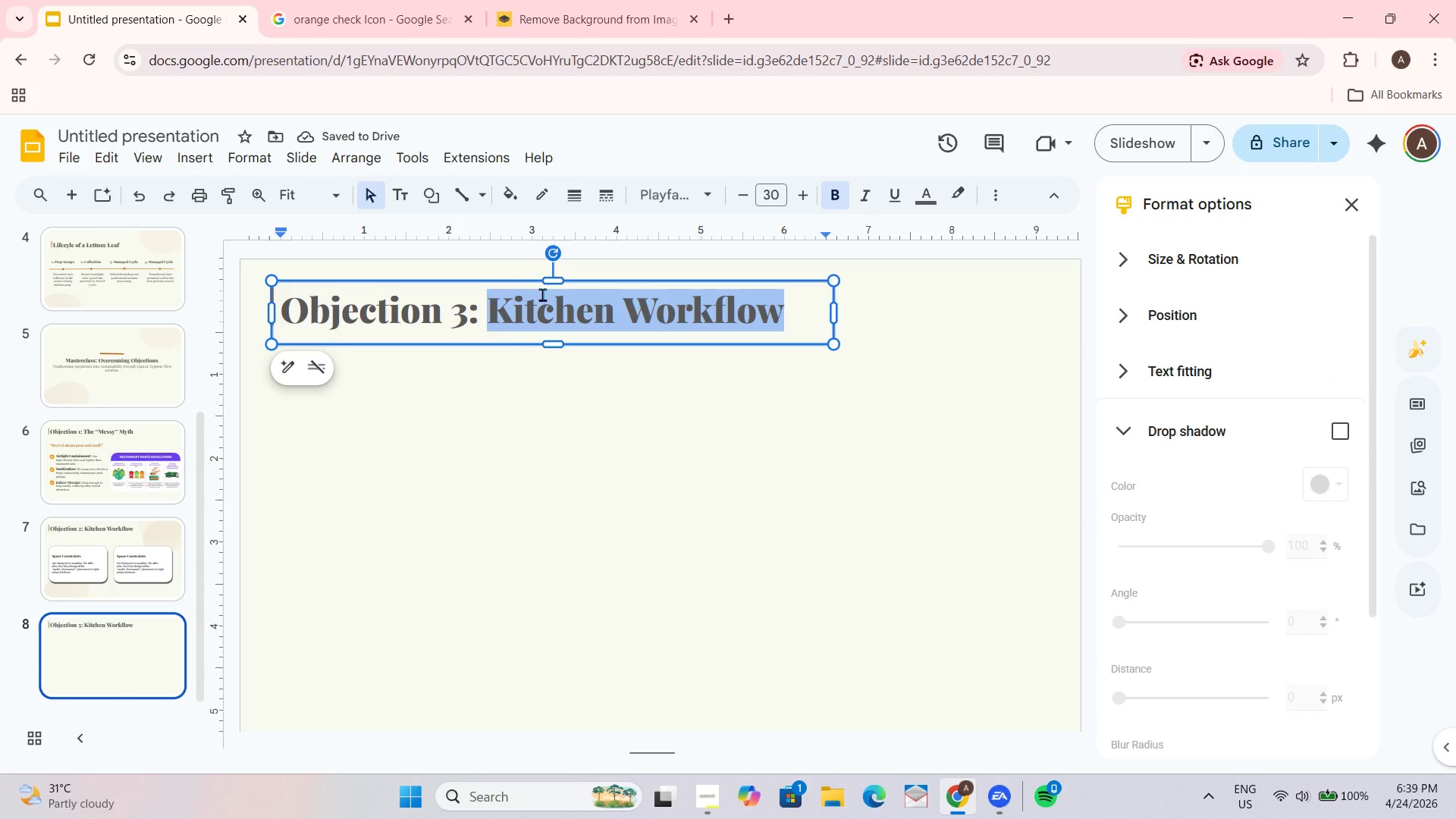 
type(Cost vs. Savings)
 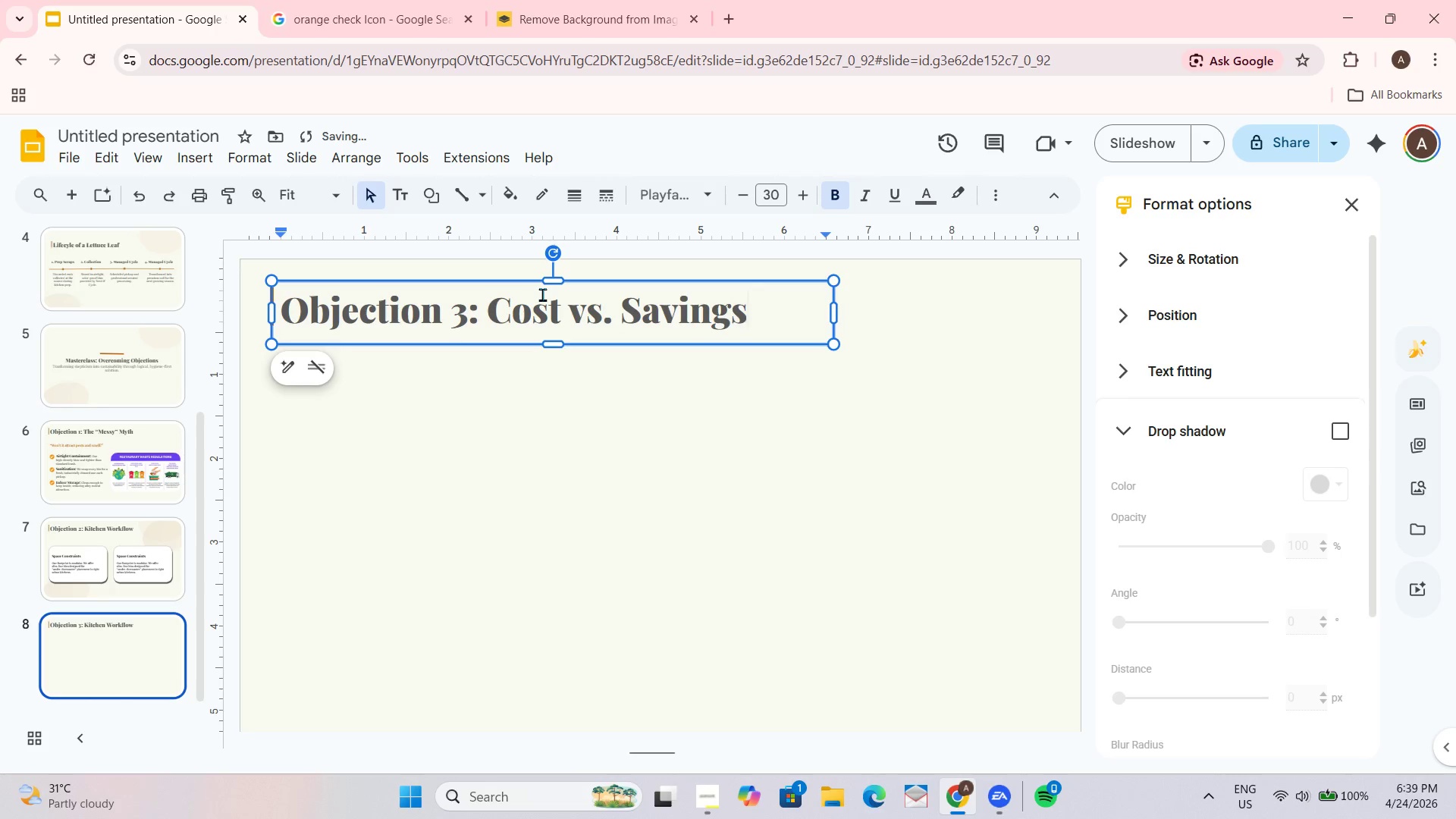 
wait(17.7)
 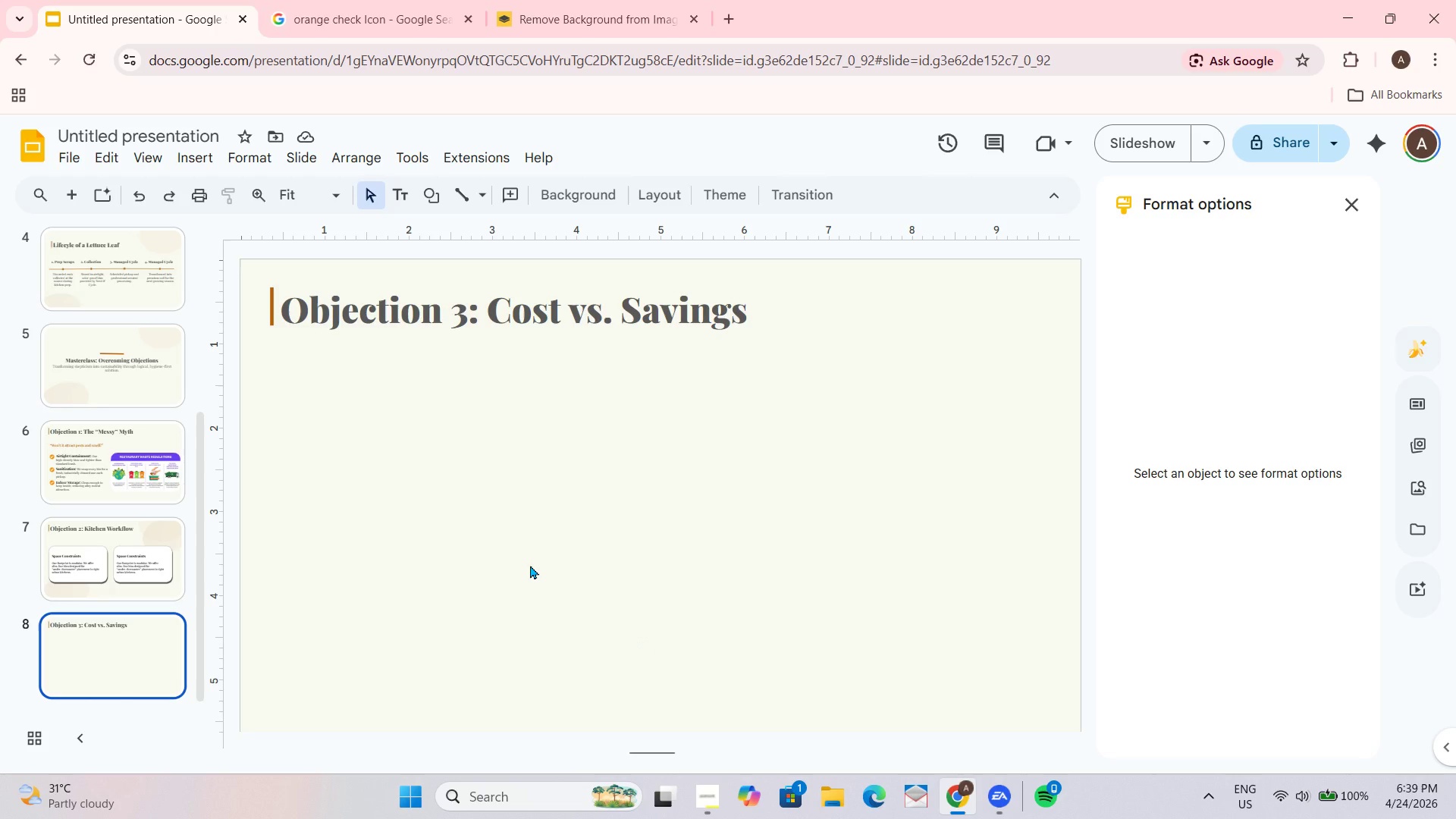 
left_click([397, 196])
 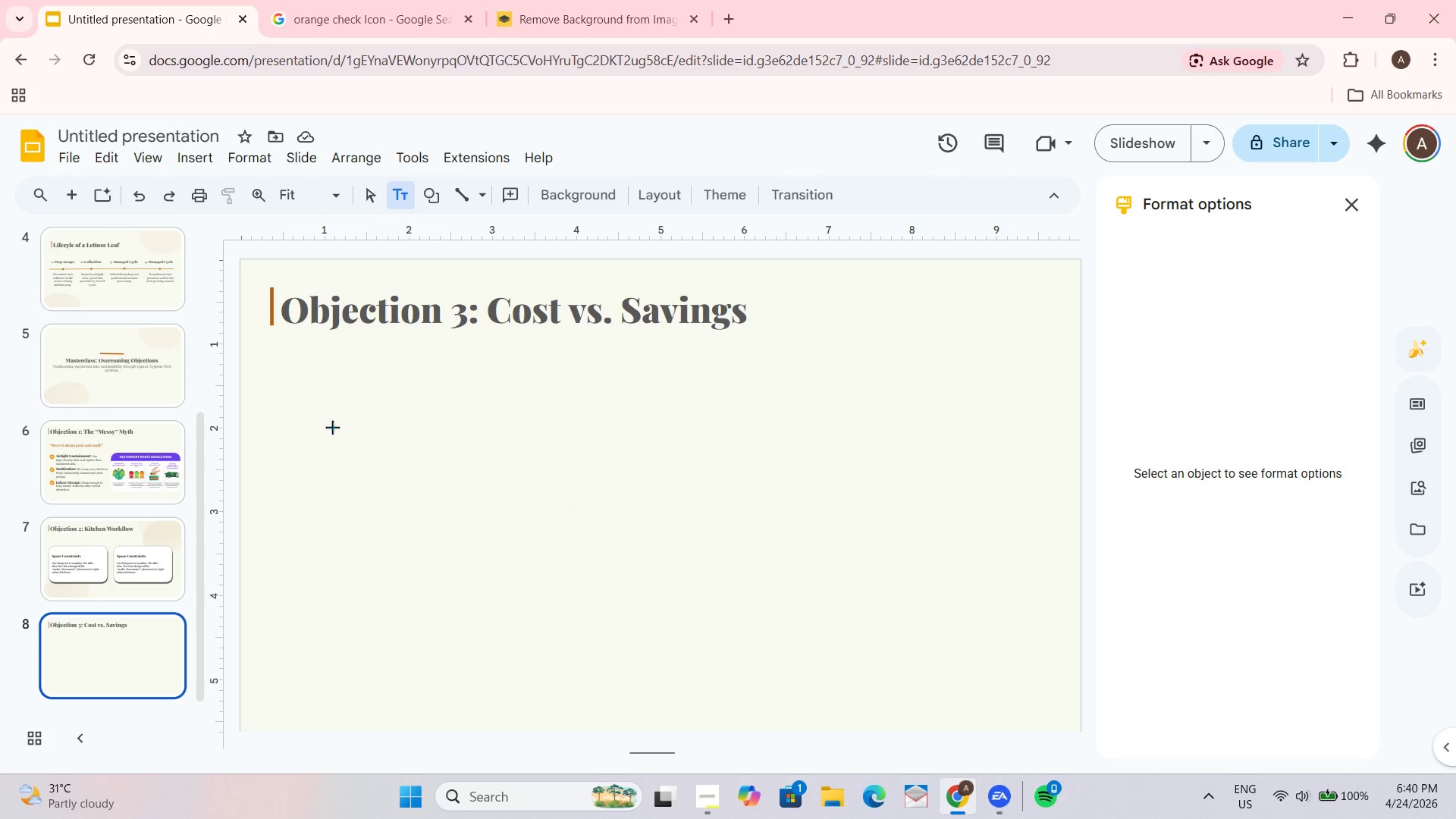 
left_click_drag(start_coordinate=[312, 452], to_coordinate=[769, 639])
 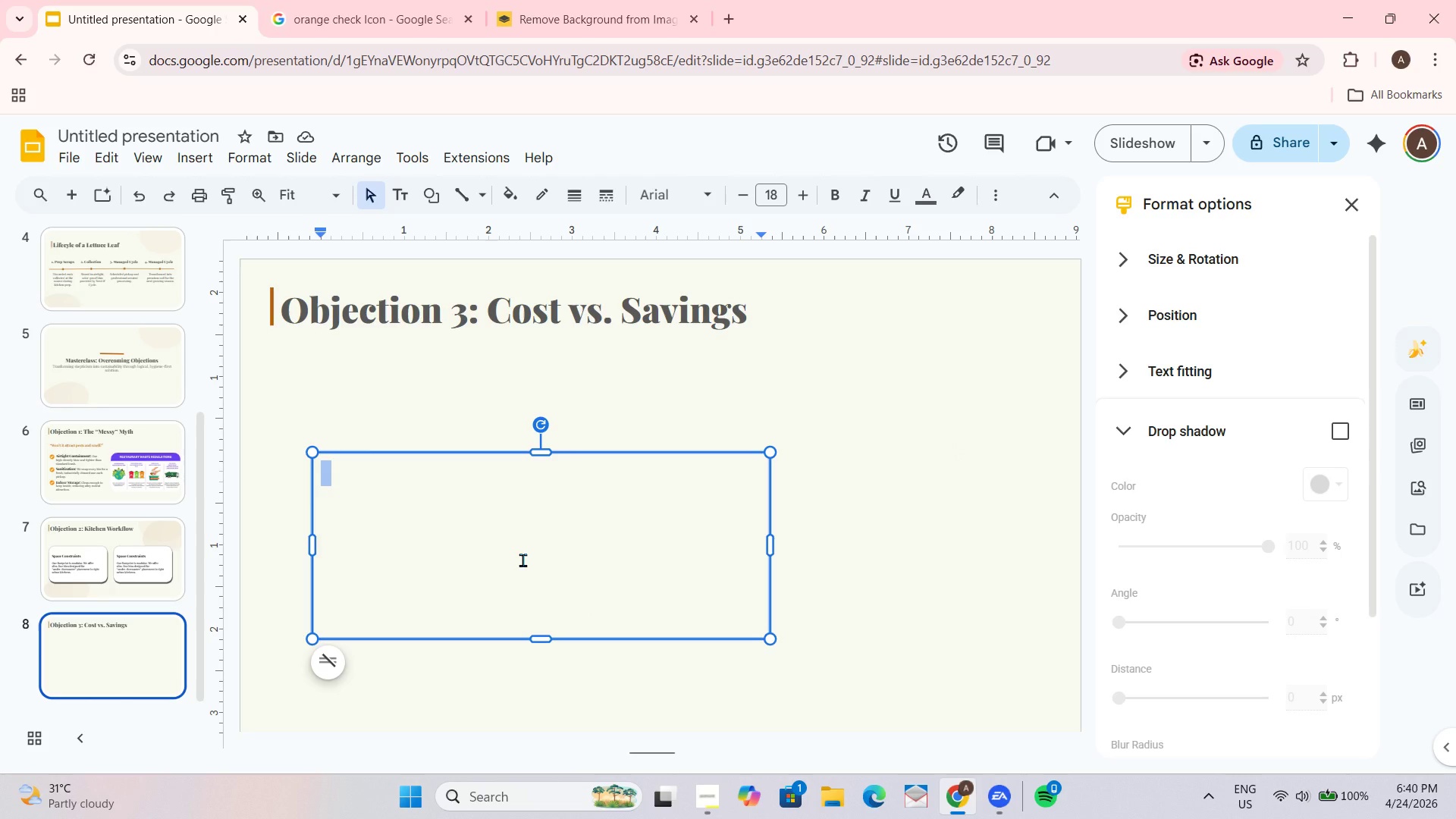 
wait(44.04)
 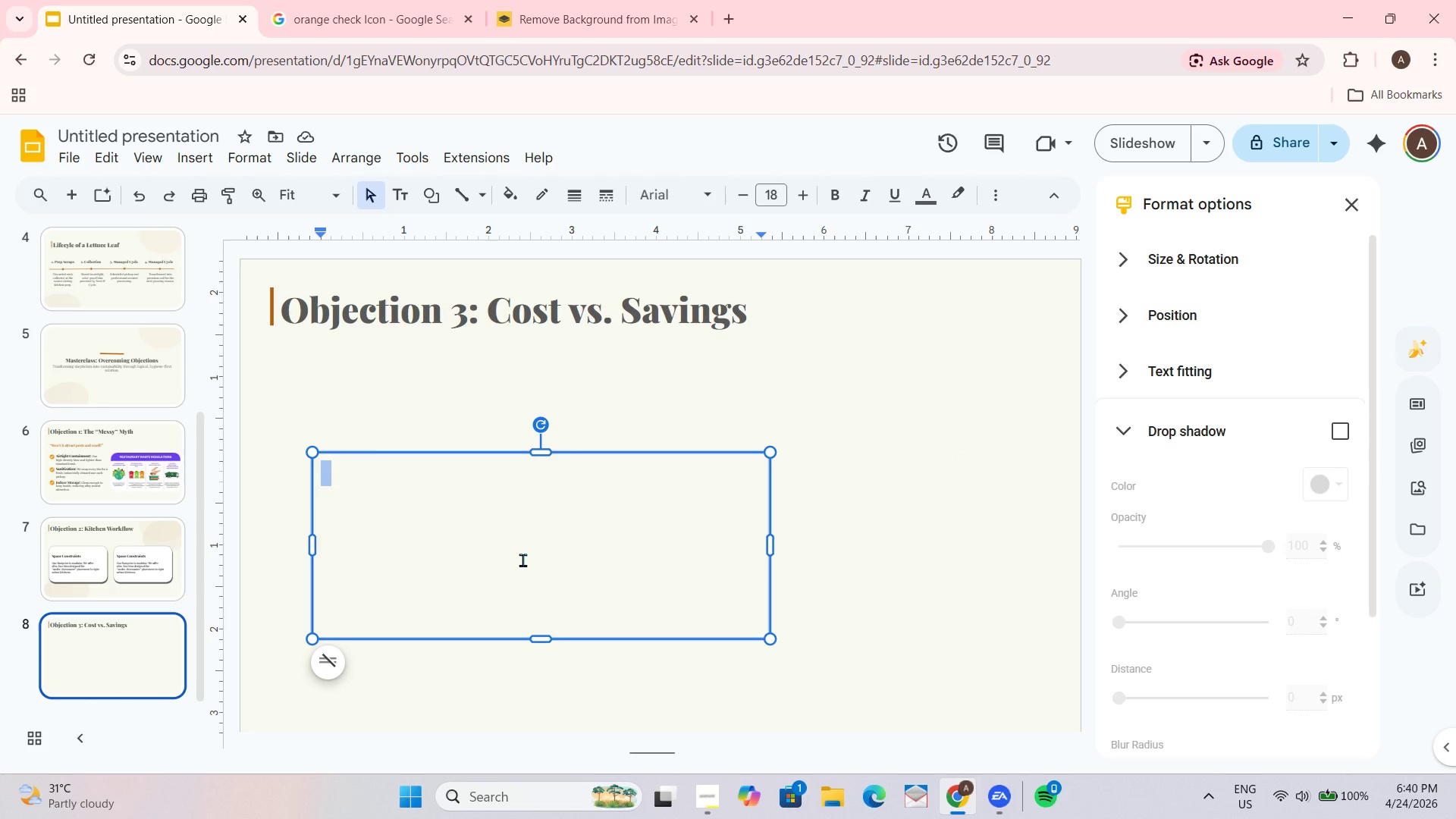 
mouse_move([1112, 525])
 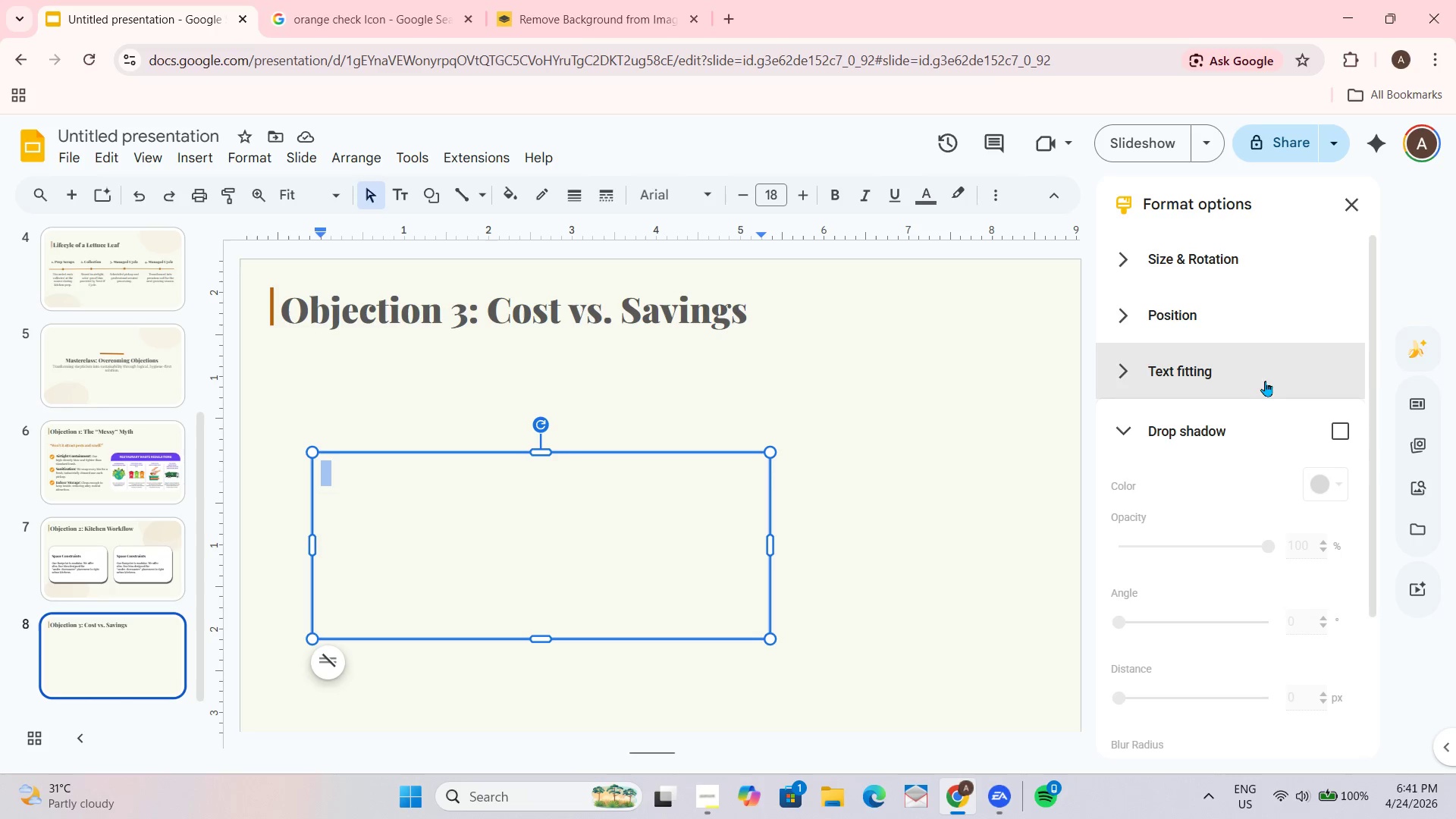 
wait(27.38)
 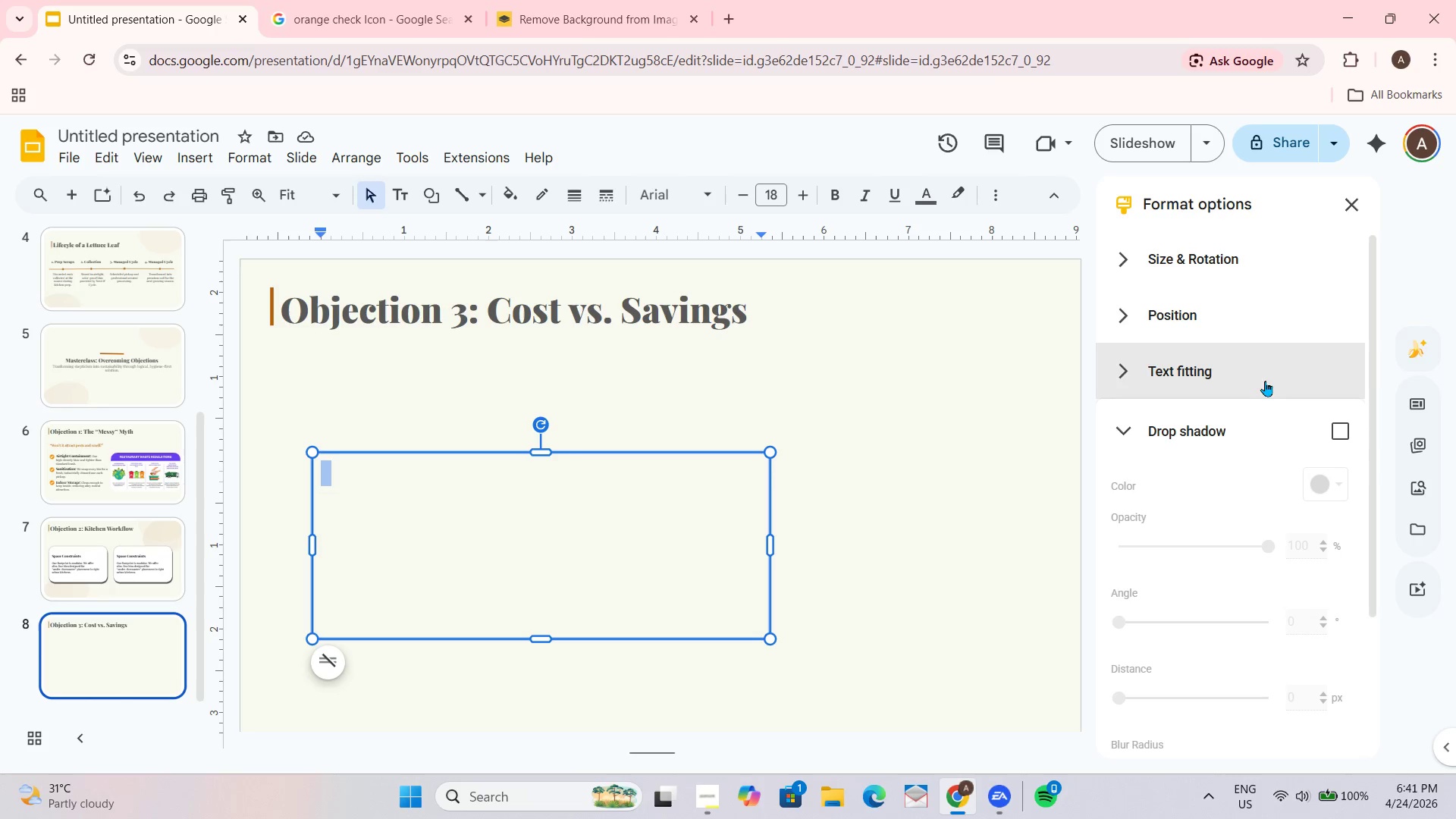 
left_click_drag(start_coordinate=[545, 454], to_coordinate=[503, 411])
 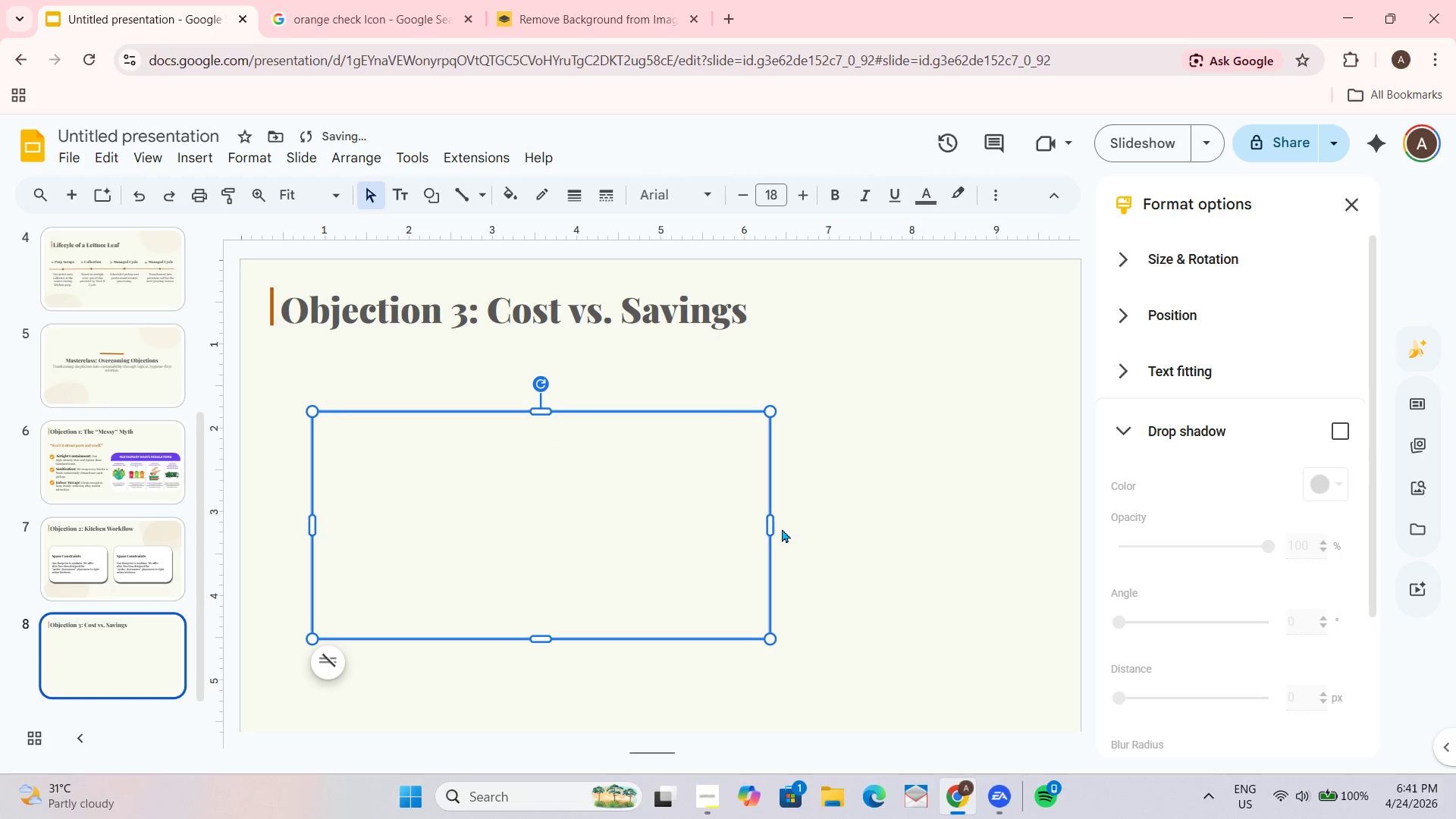 
left_click_drag(start_coordinate=[772, 526], to_coordinate=[577, 526])
 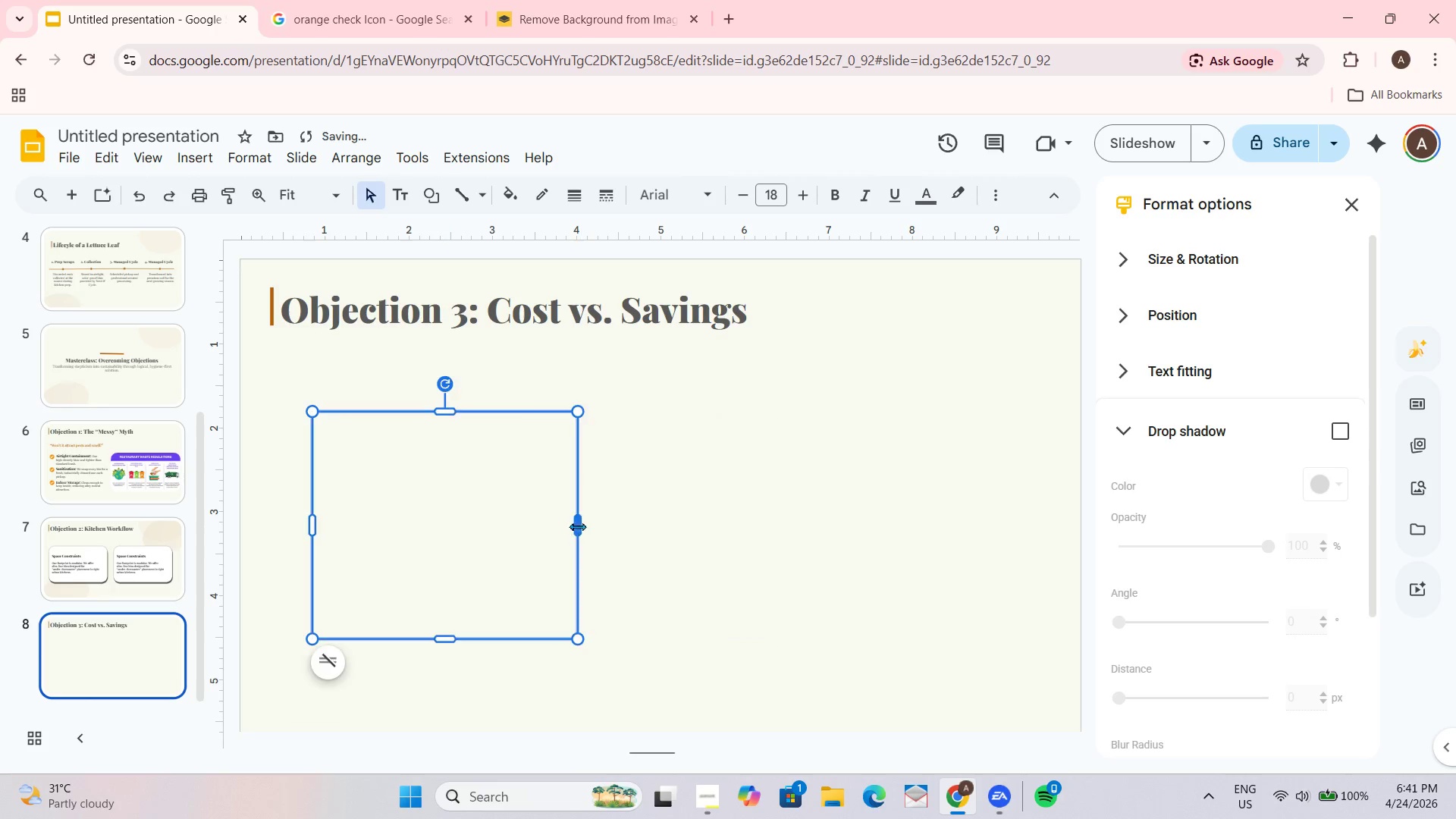 
double_click([577, 526])
 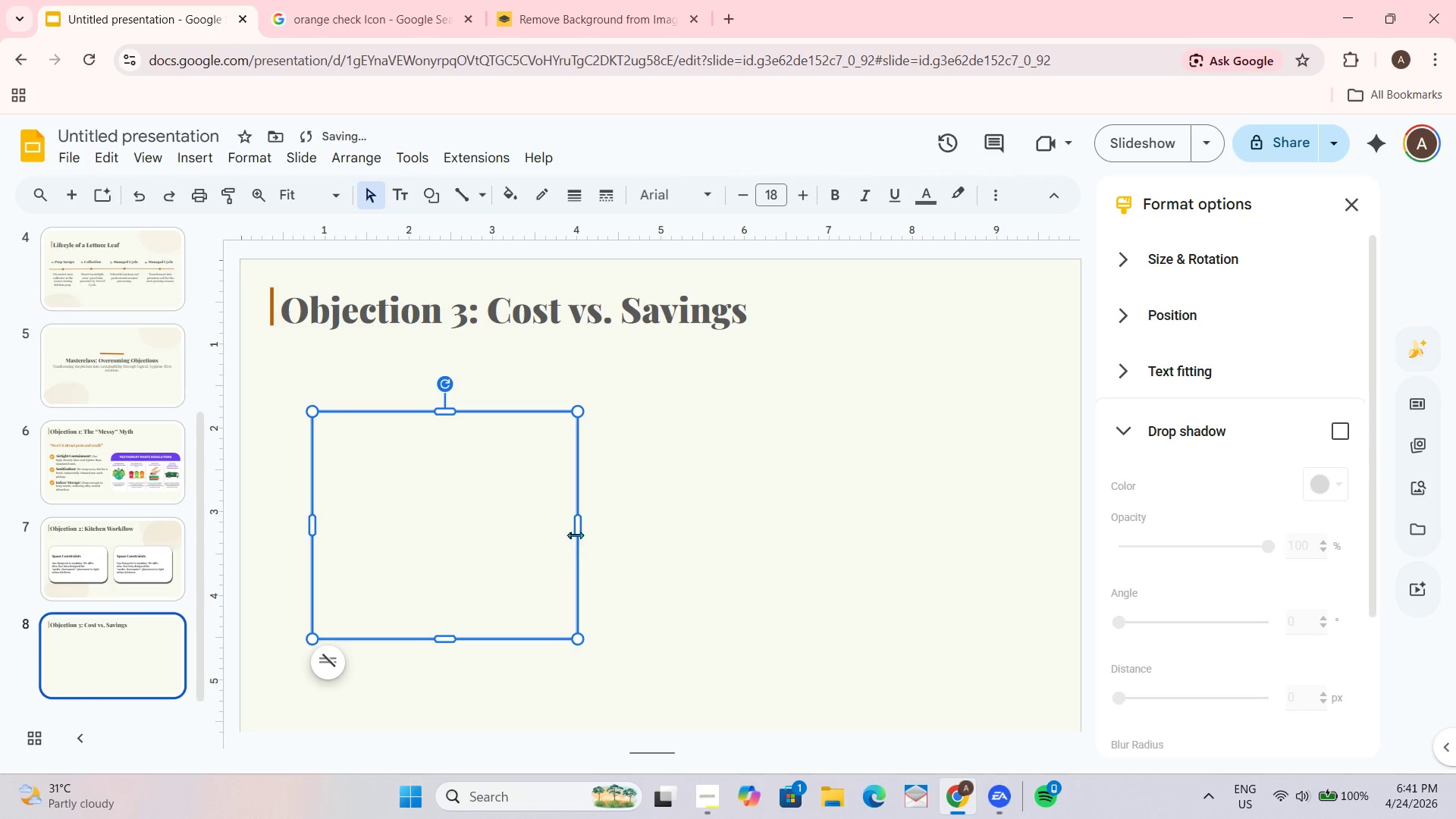 
left_click_drag(start_coordinate=[575, 528], to_coordinate=[542, 525])
 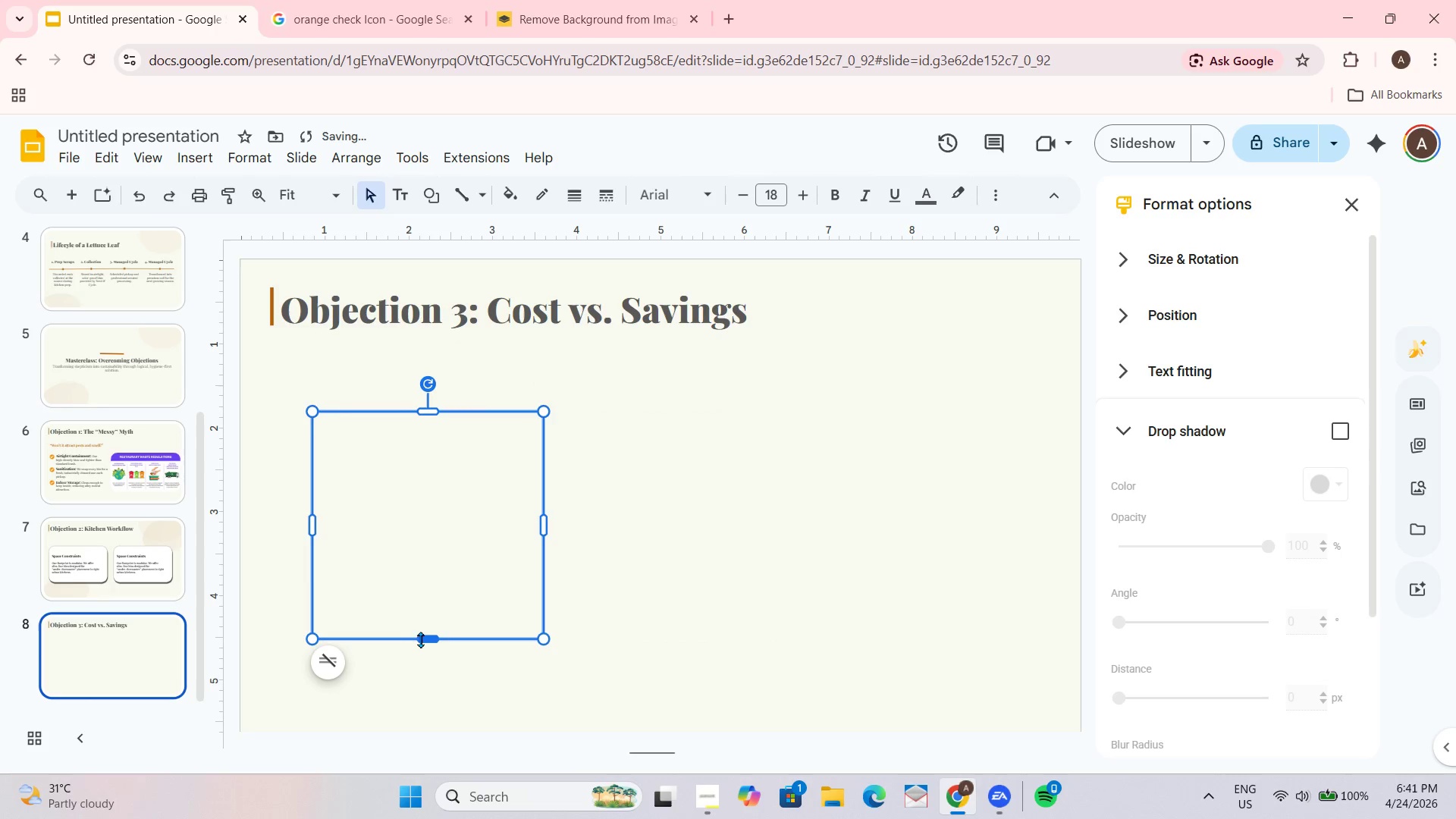 
left_click_drag(start_coordinate=[430, 639], to_coordinate=[422, 583])
 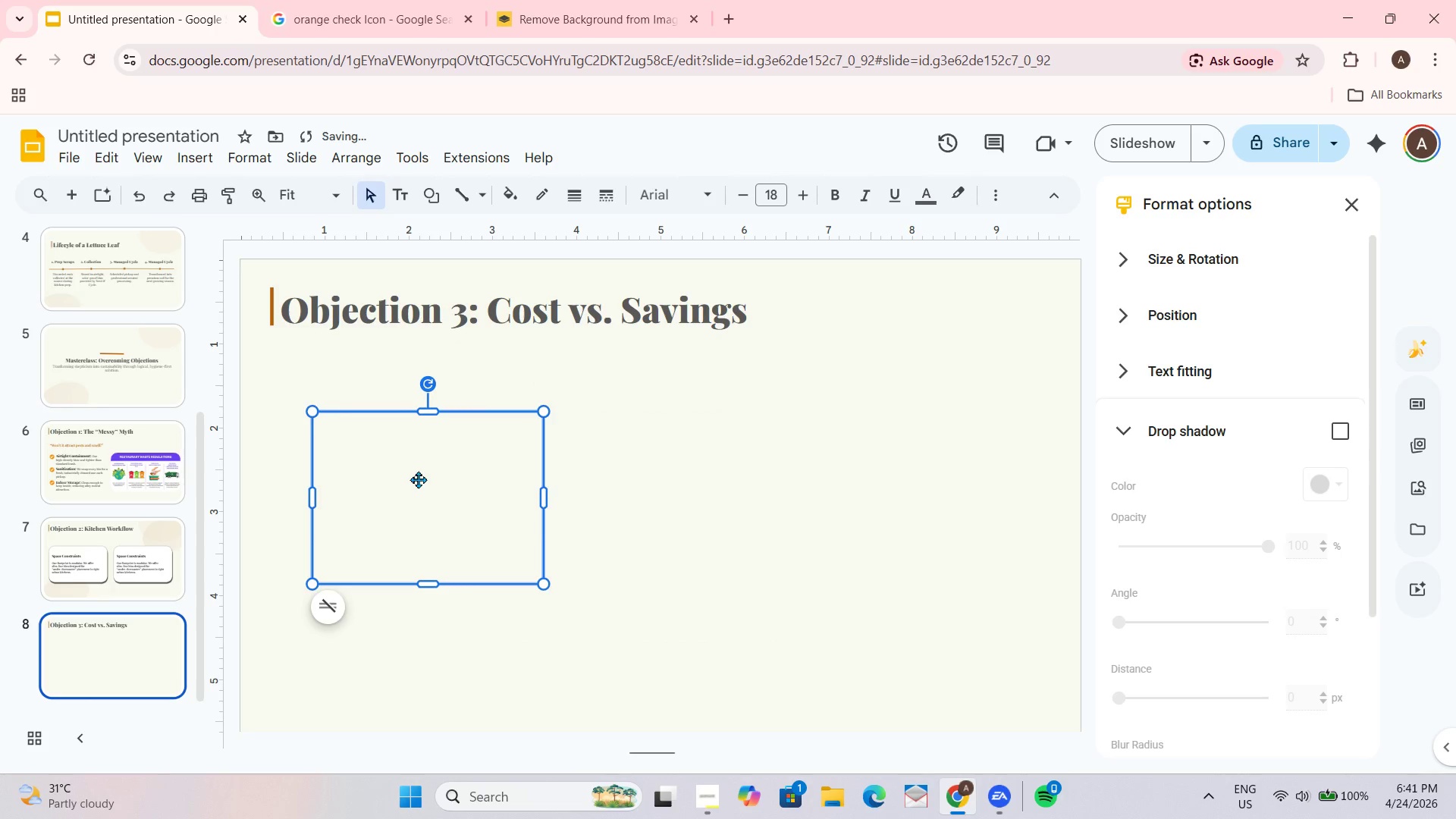 
double_click([418, 479])
 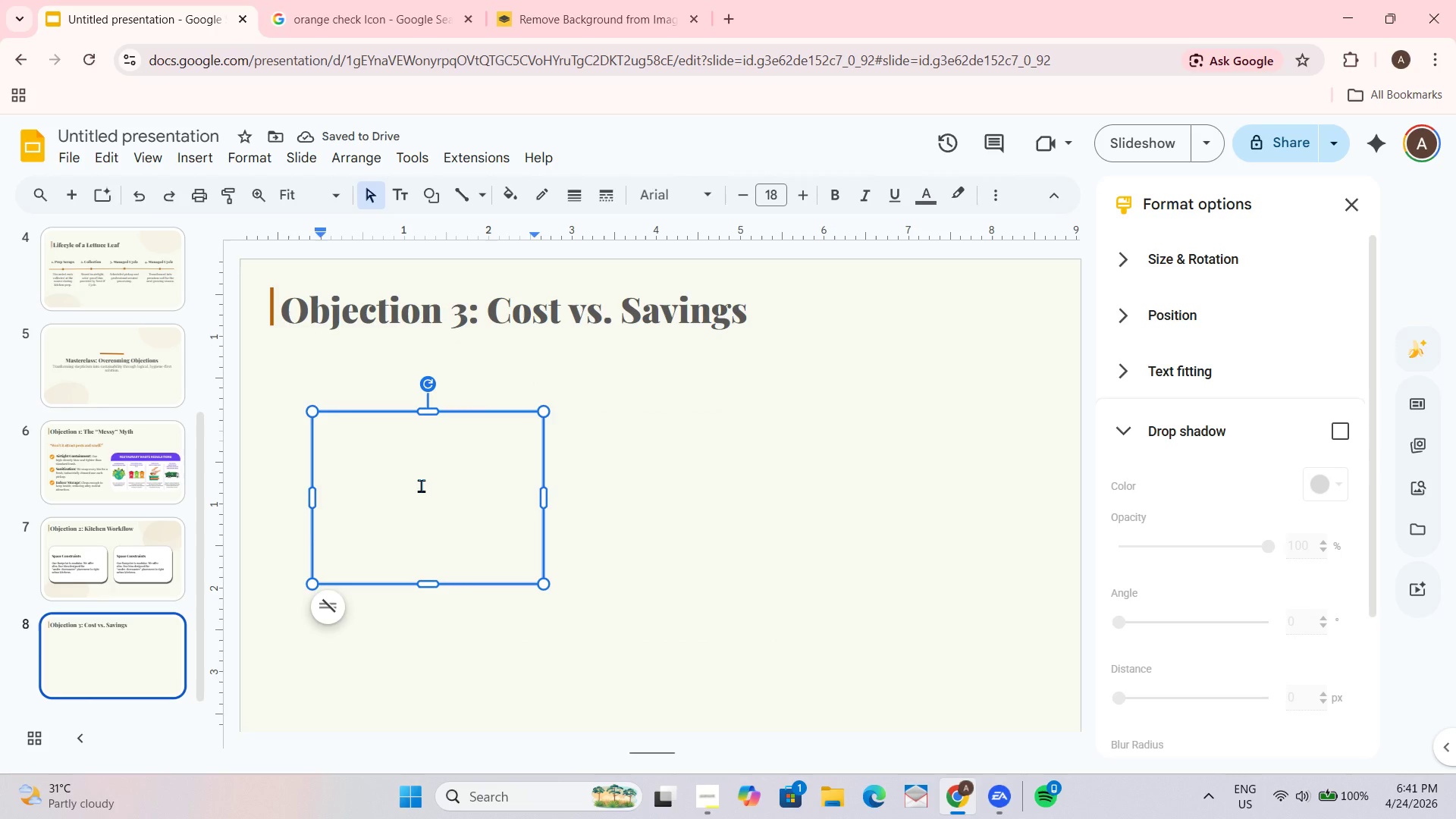 
key(Shift+ShiftLeft)
 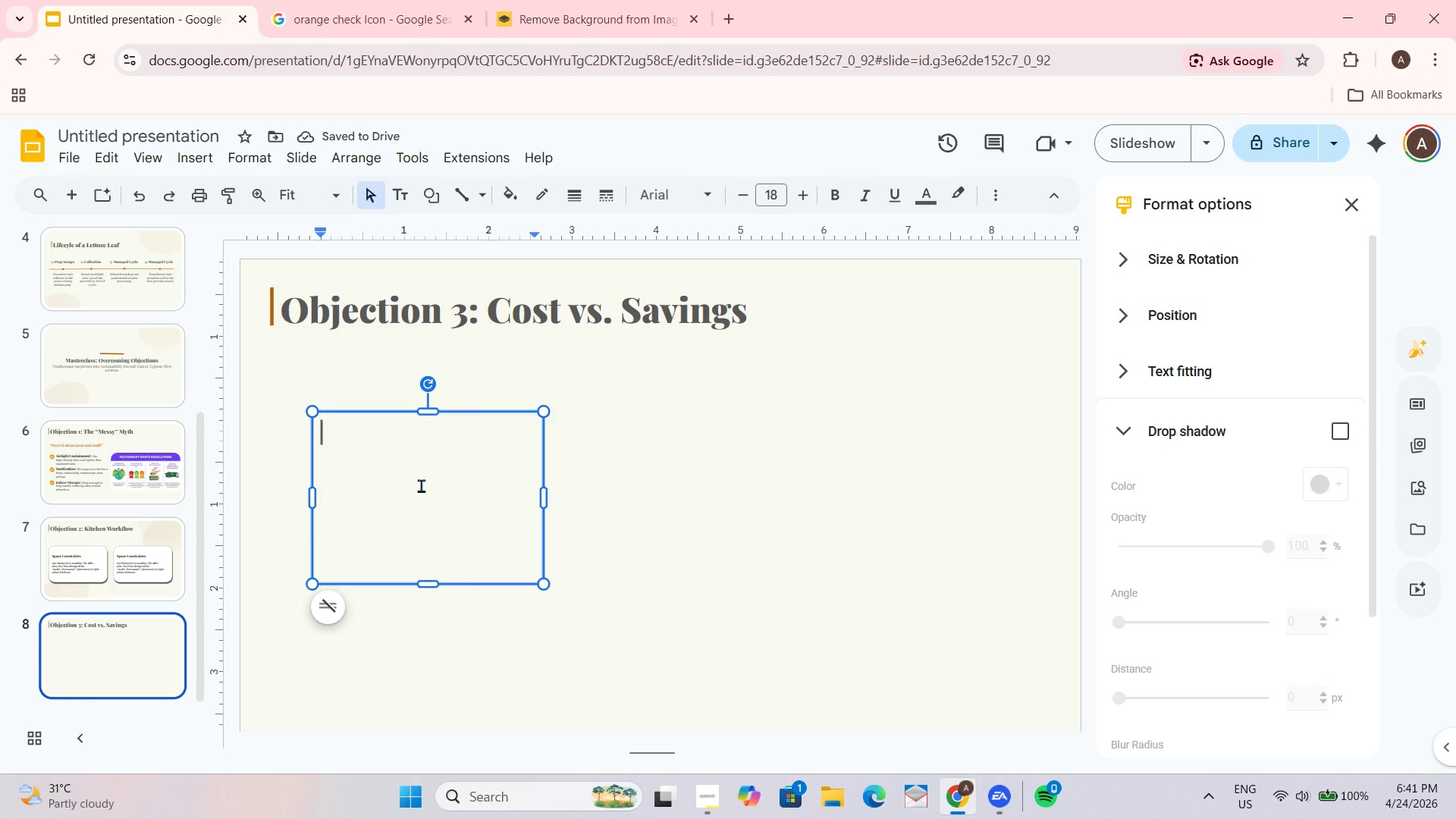 
key(Home)
 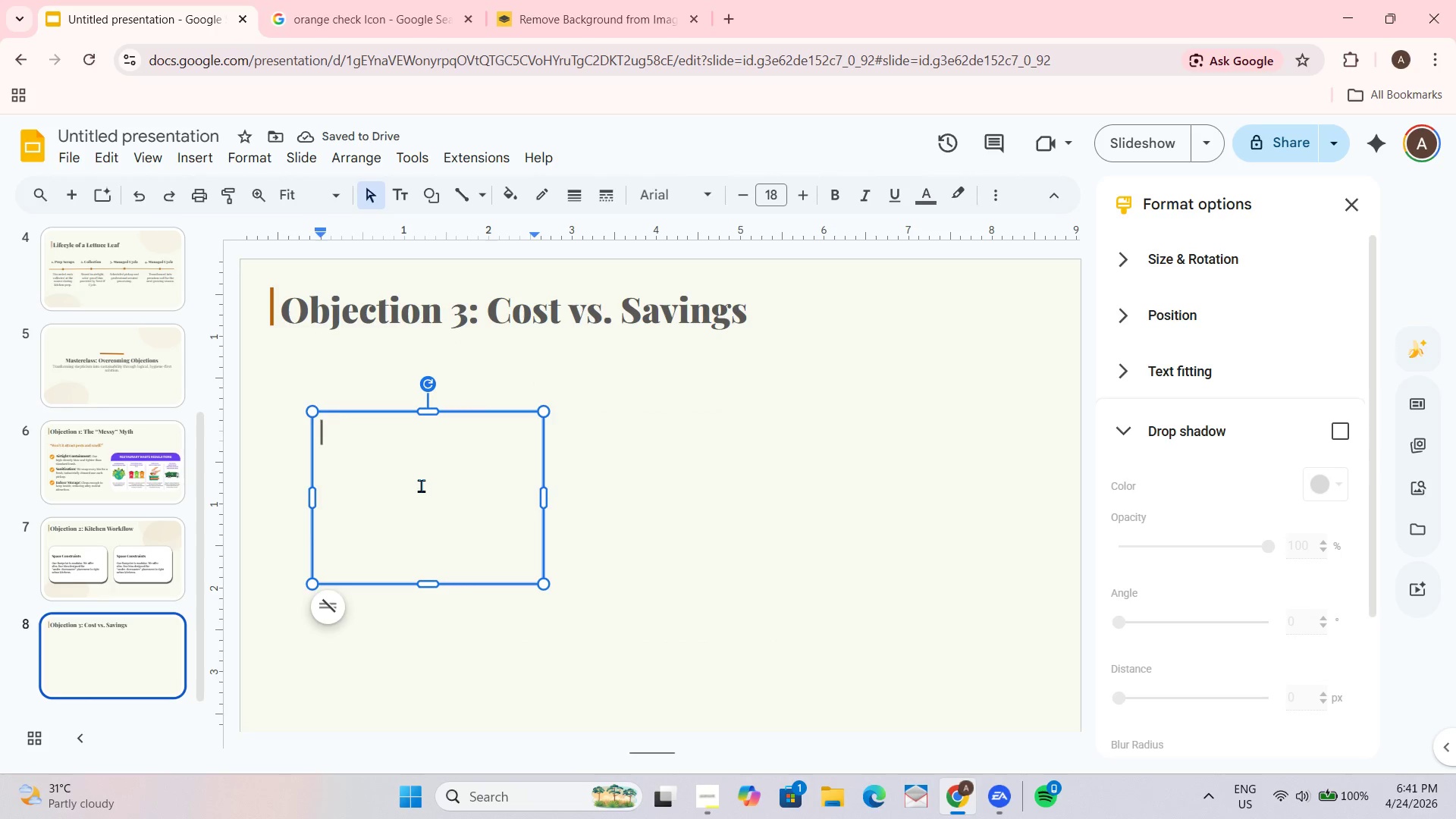 
key(Shift+ShiftLeft)
 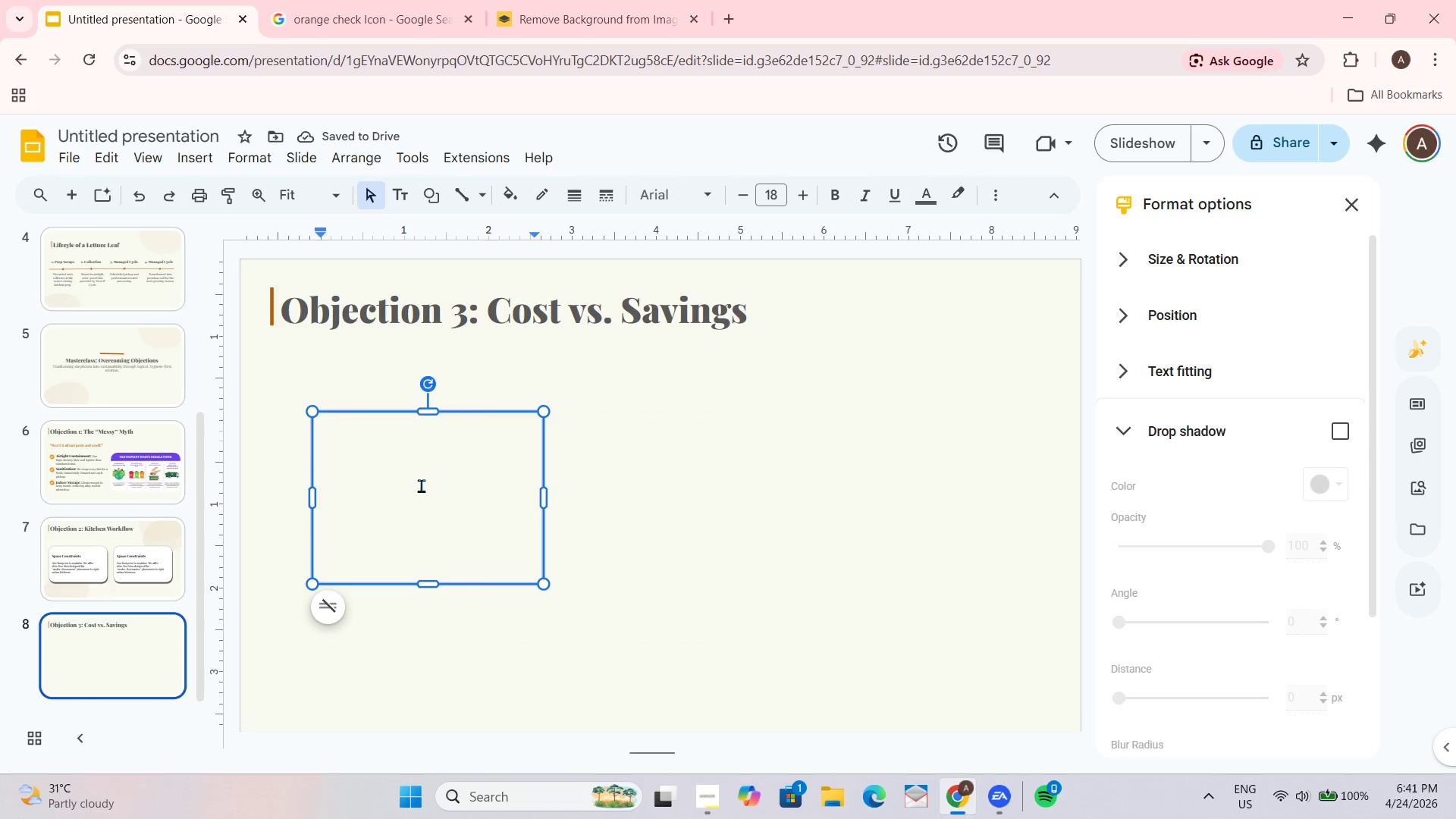 
key(Numpad7)
 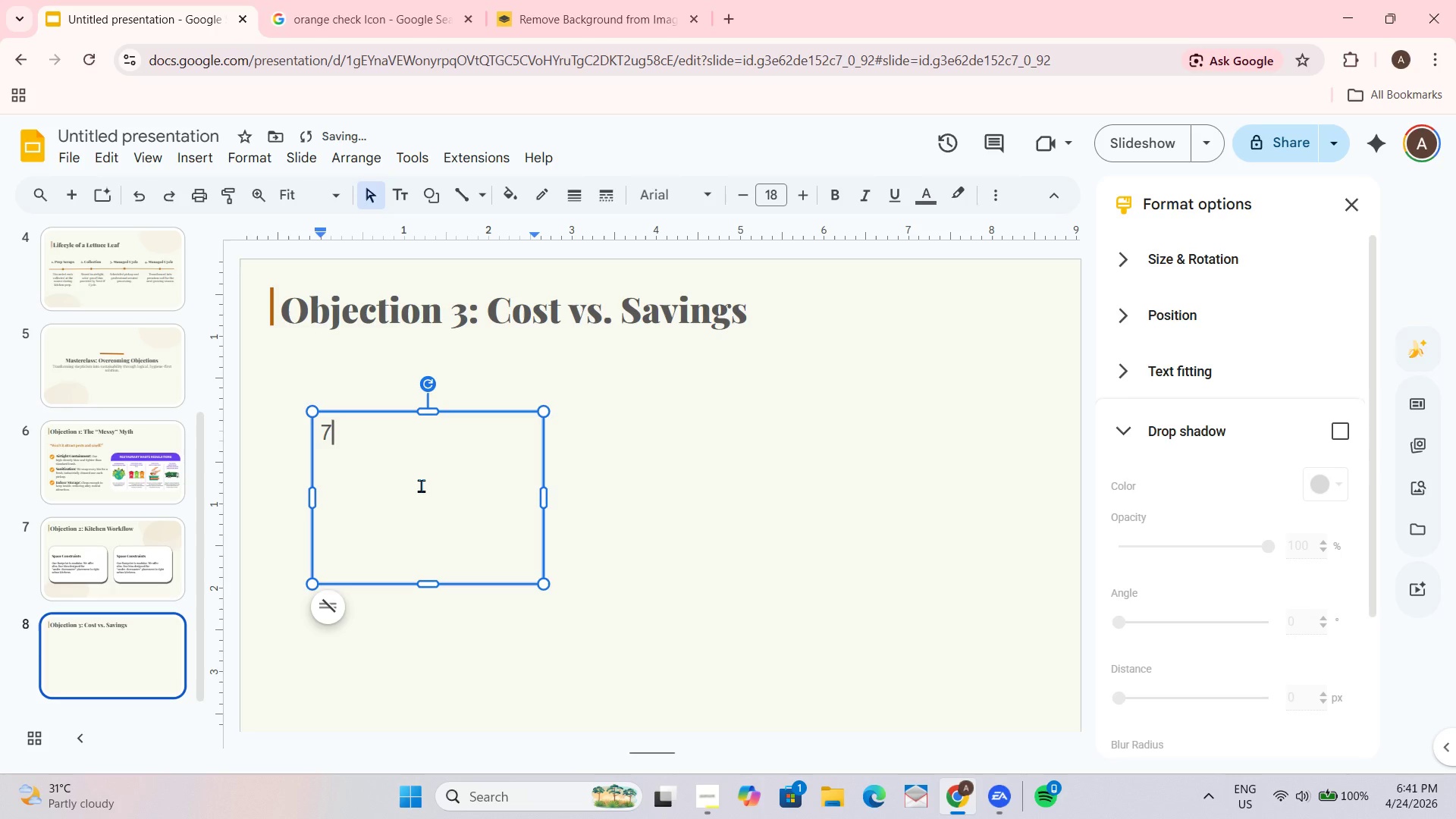 
key(Shift+Semicolon)
 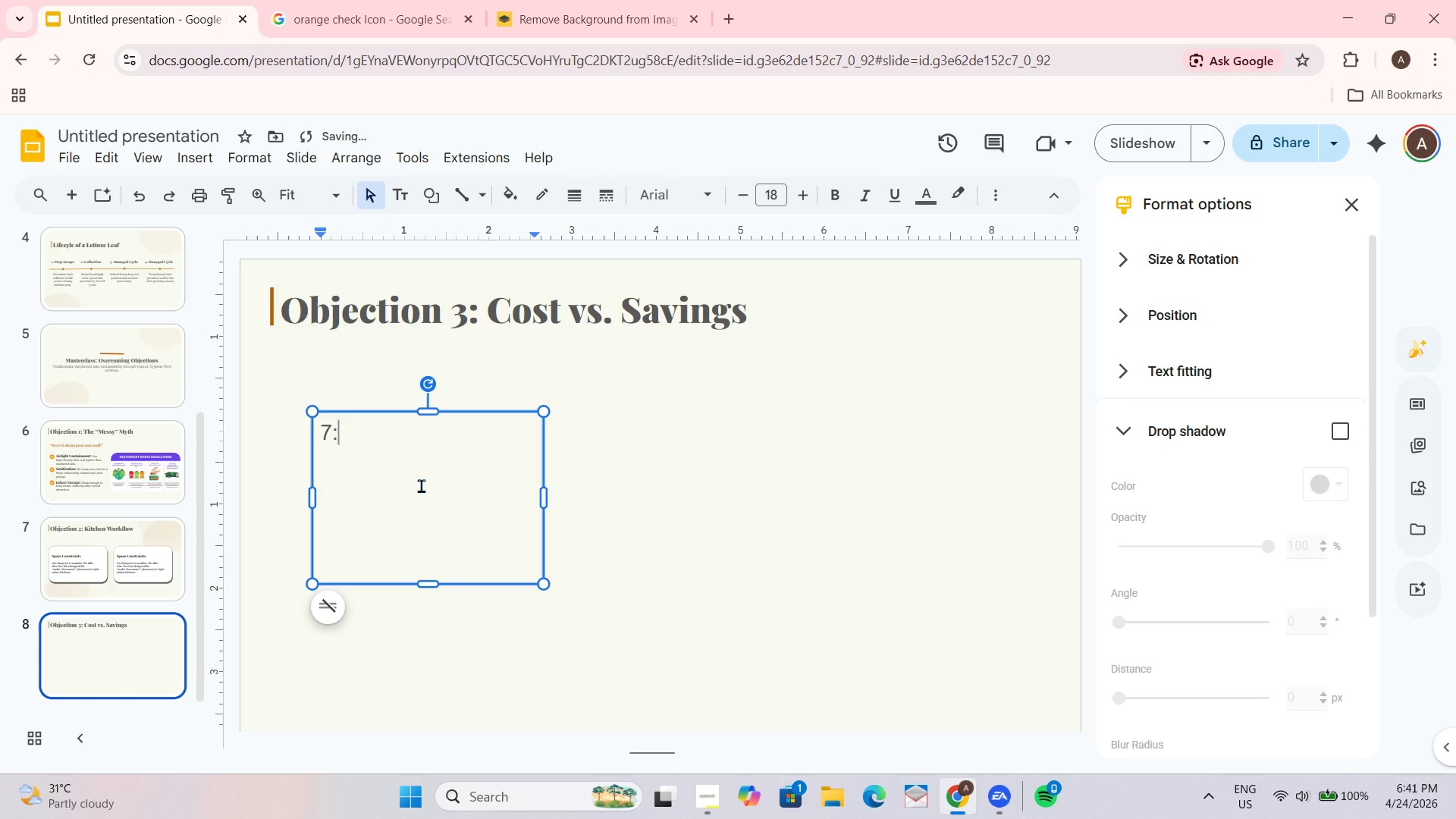 
key(Shift+ShiftRight)
 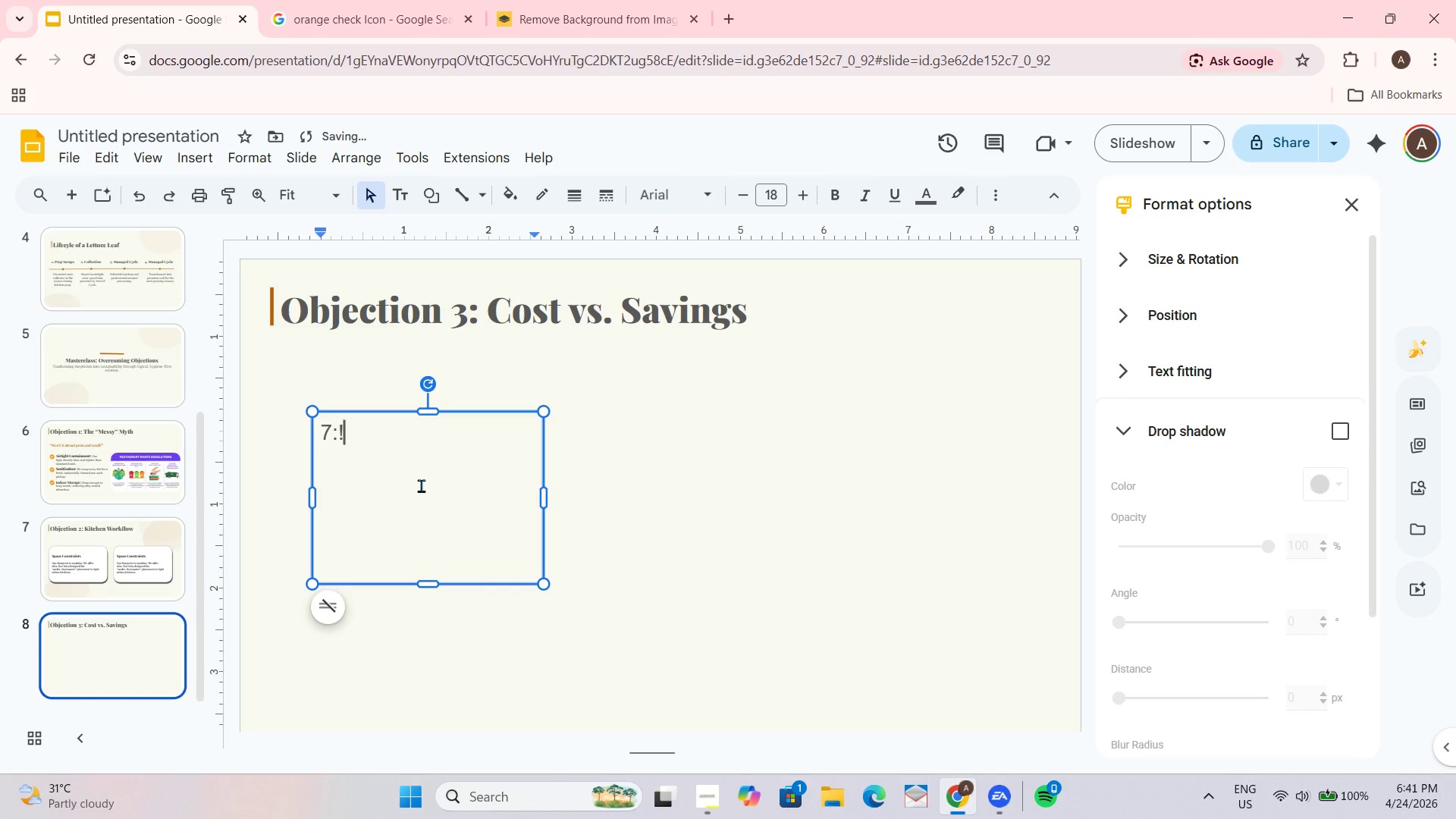 
key(Shift+1)
 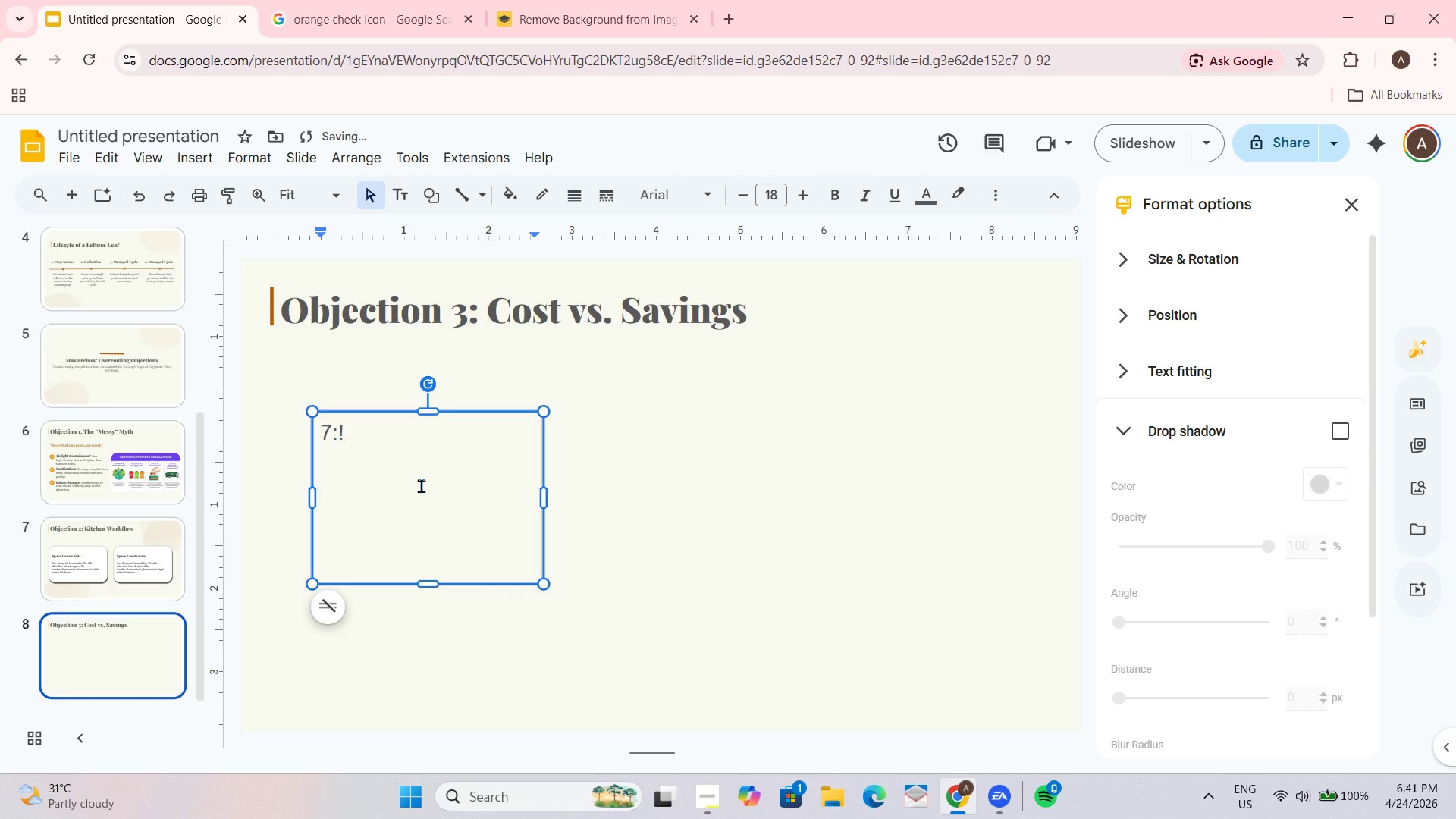 
key(Backspace)
 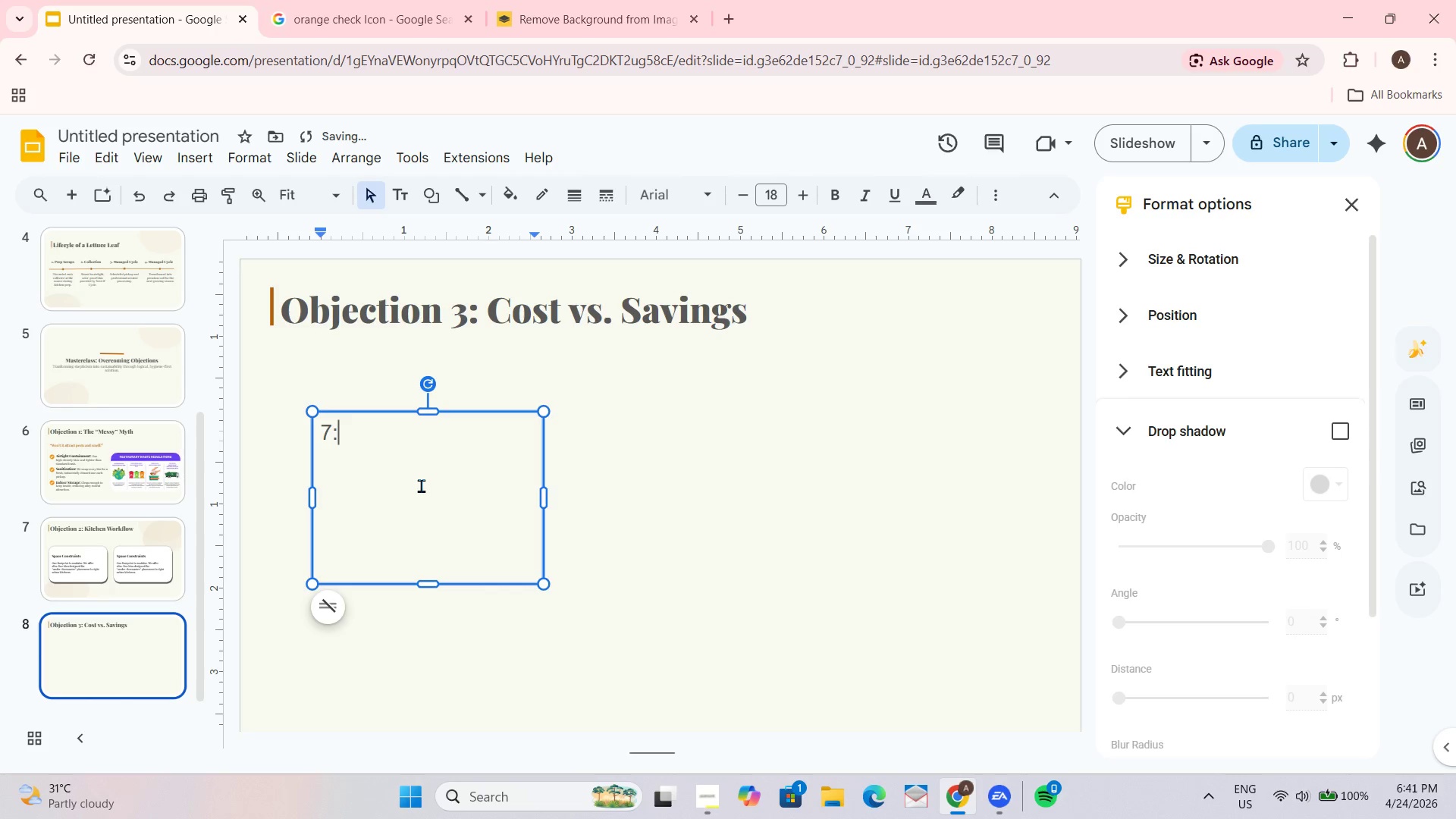 
key(1)
 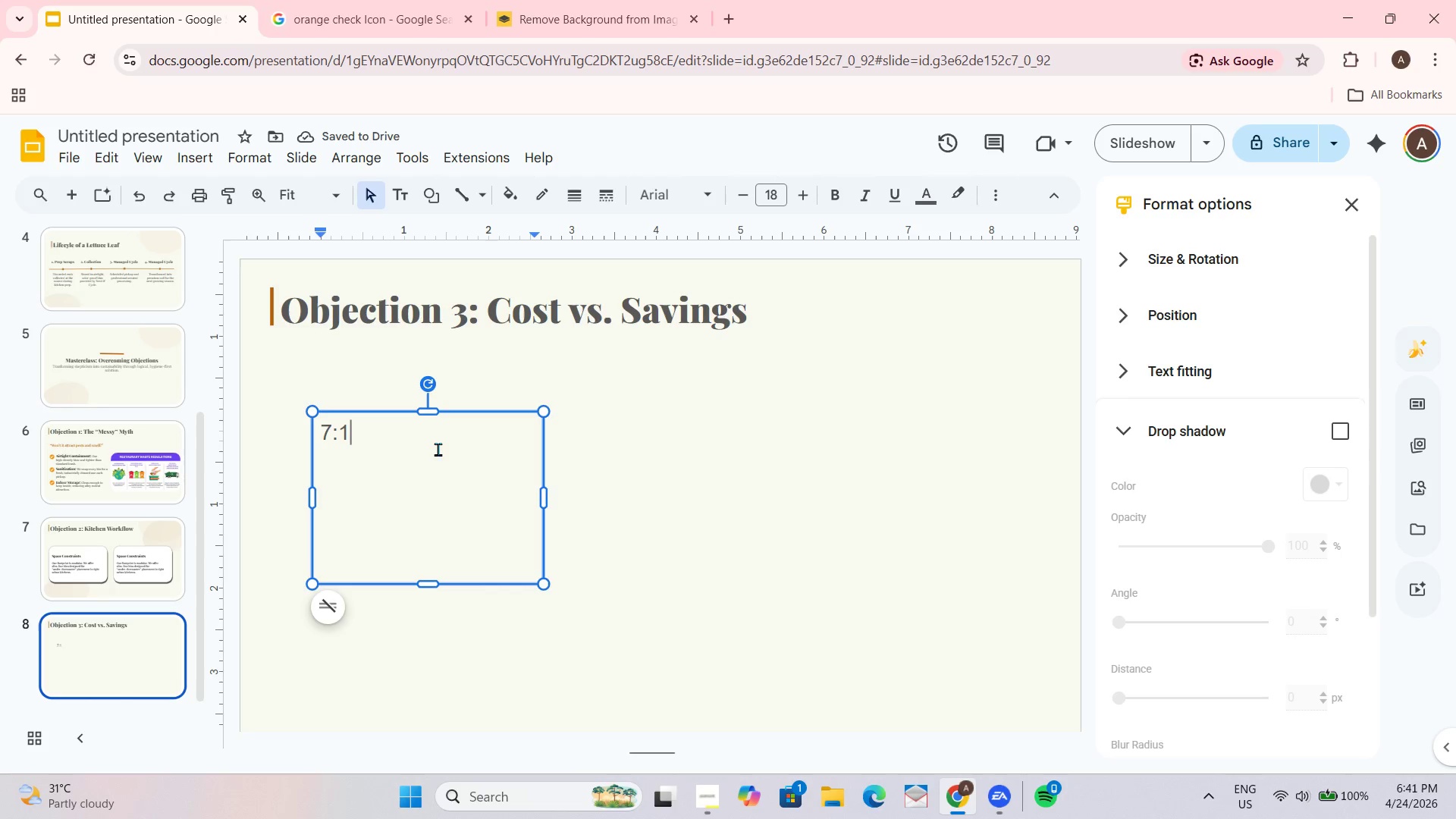 
left_click([1050, 199])
 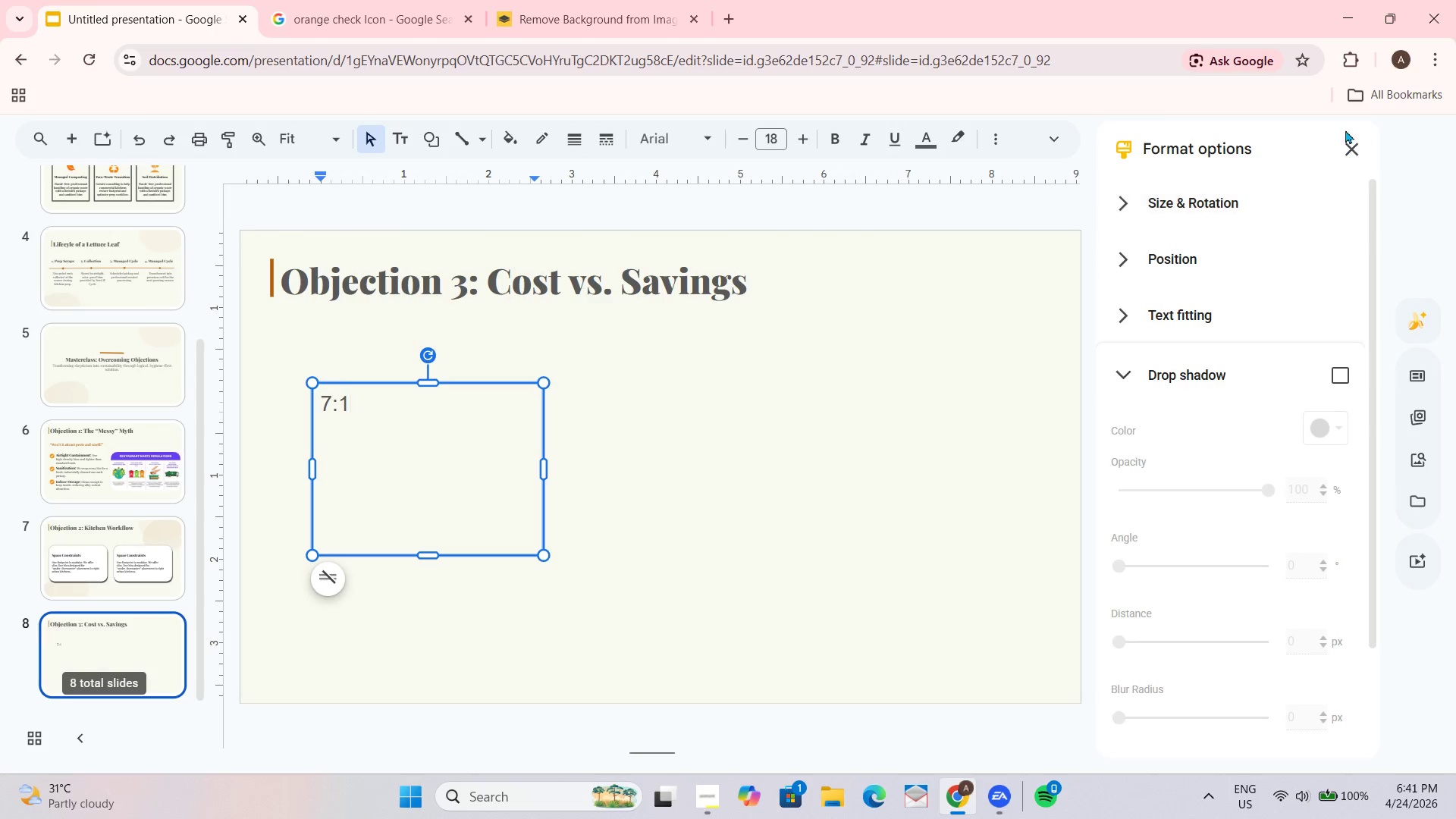 
left_click([1349, 142])
 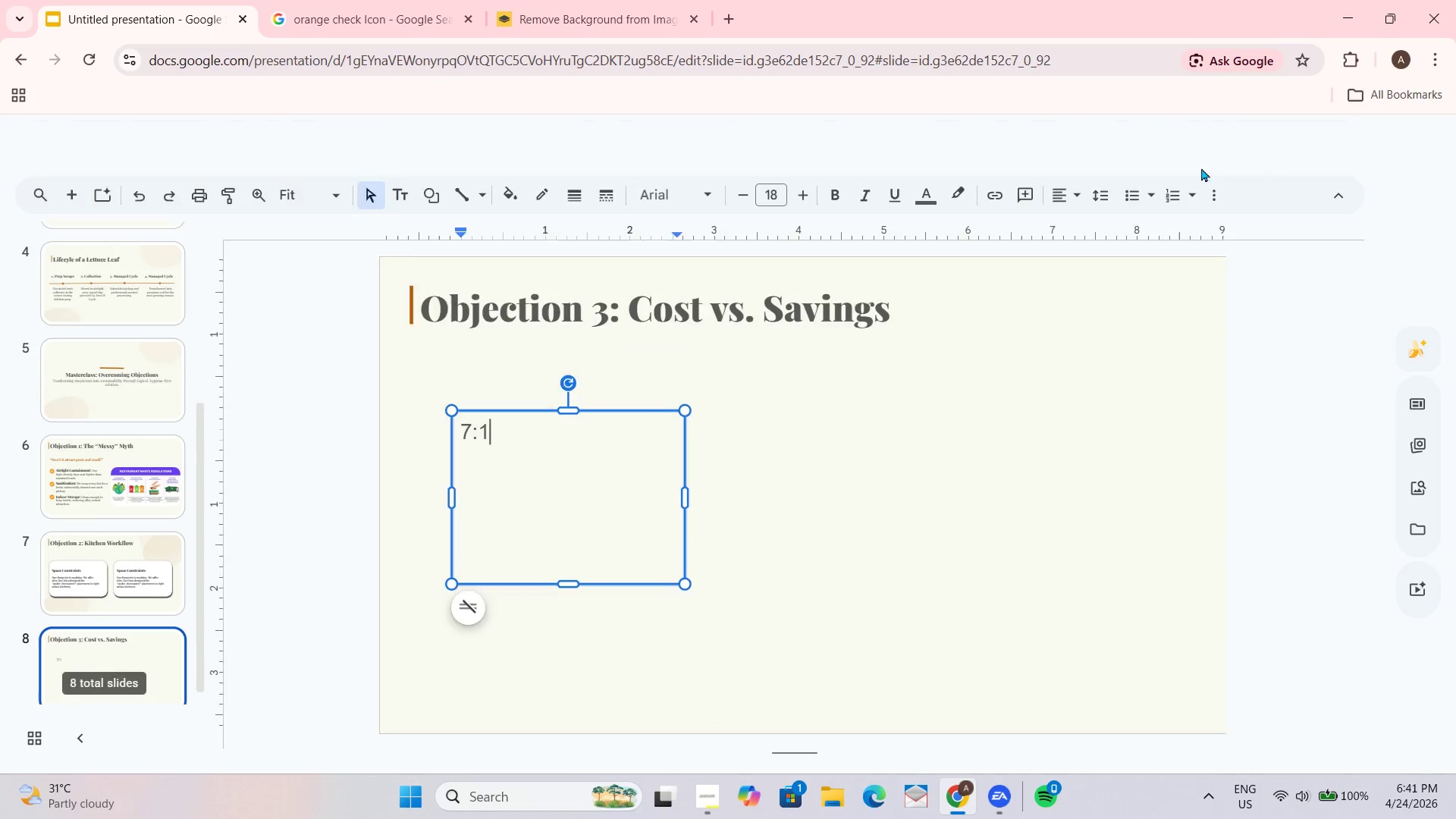 
left_click([1058, 200])
 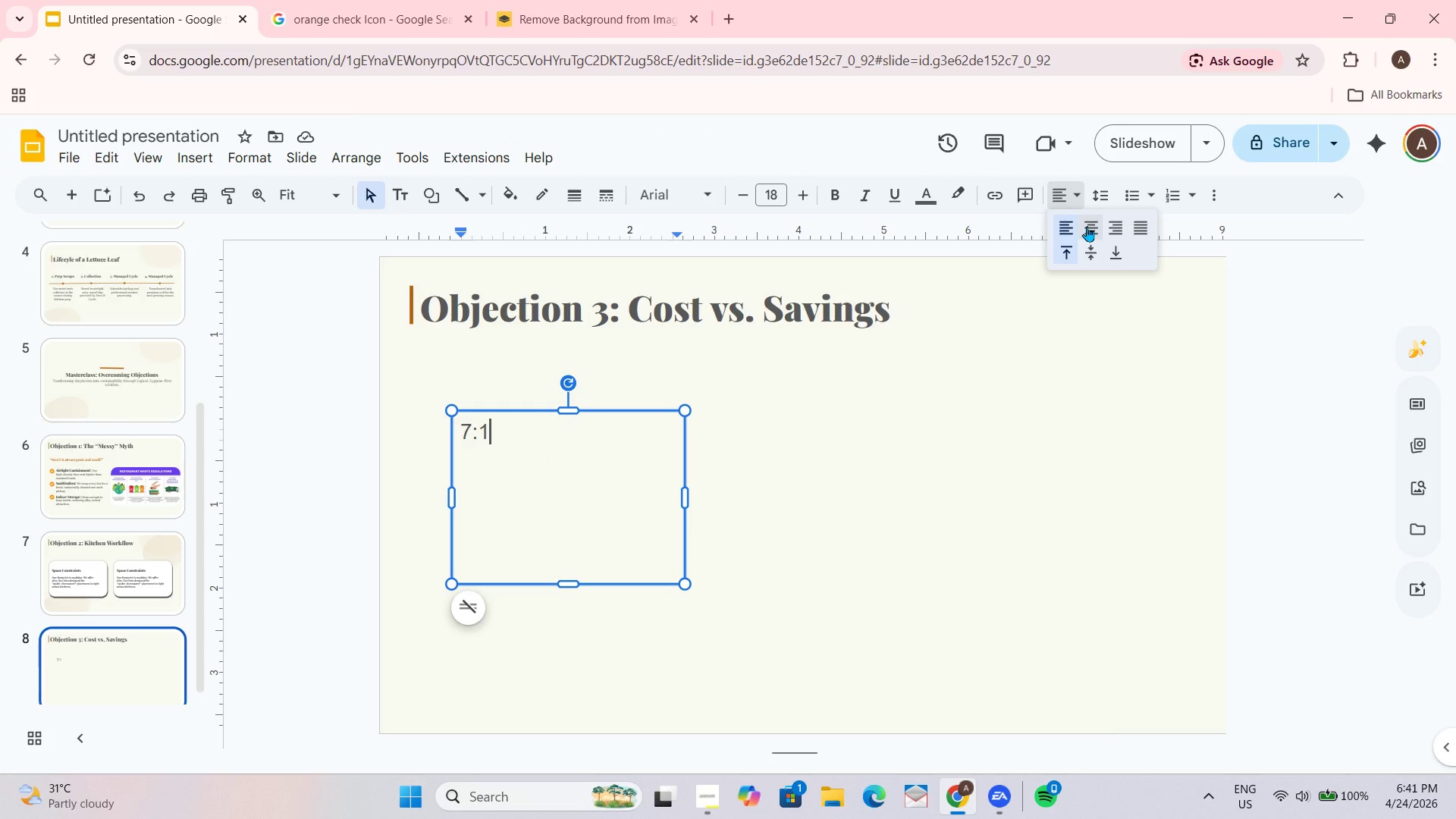 
left_click([1087, 226])
 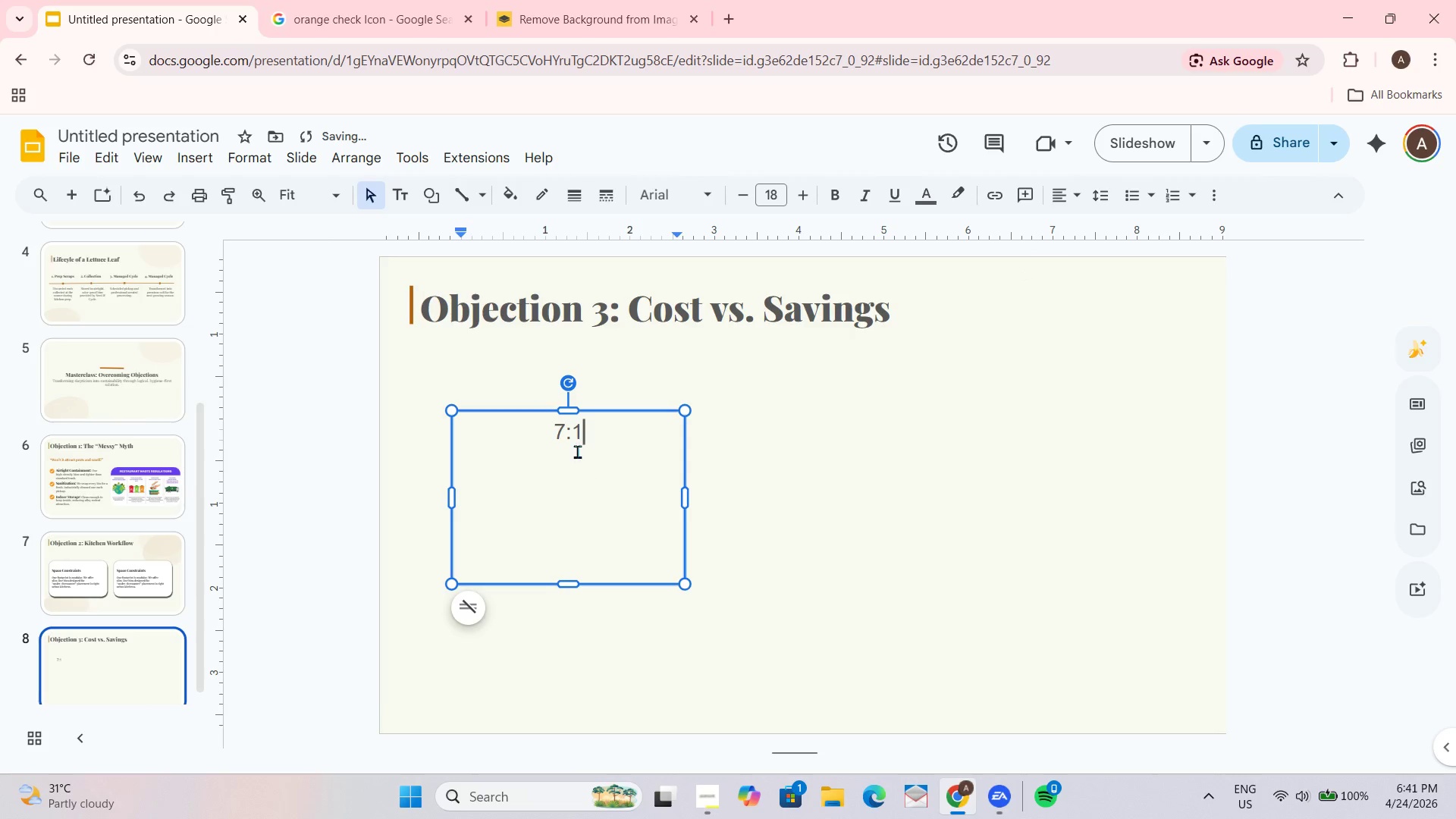 
key(Shift+Enter)
 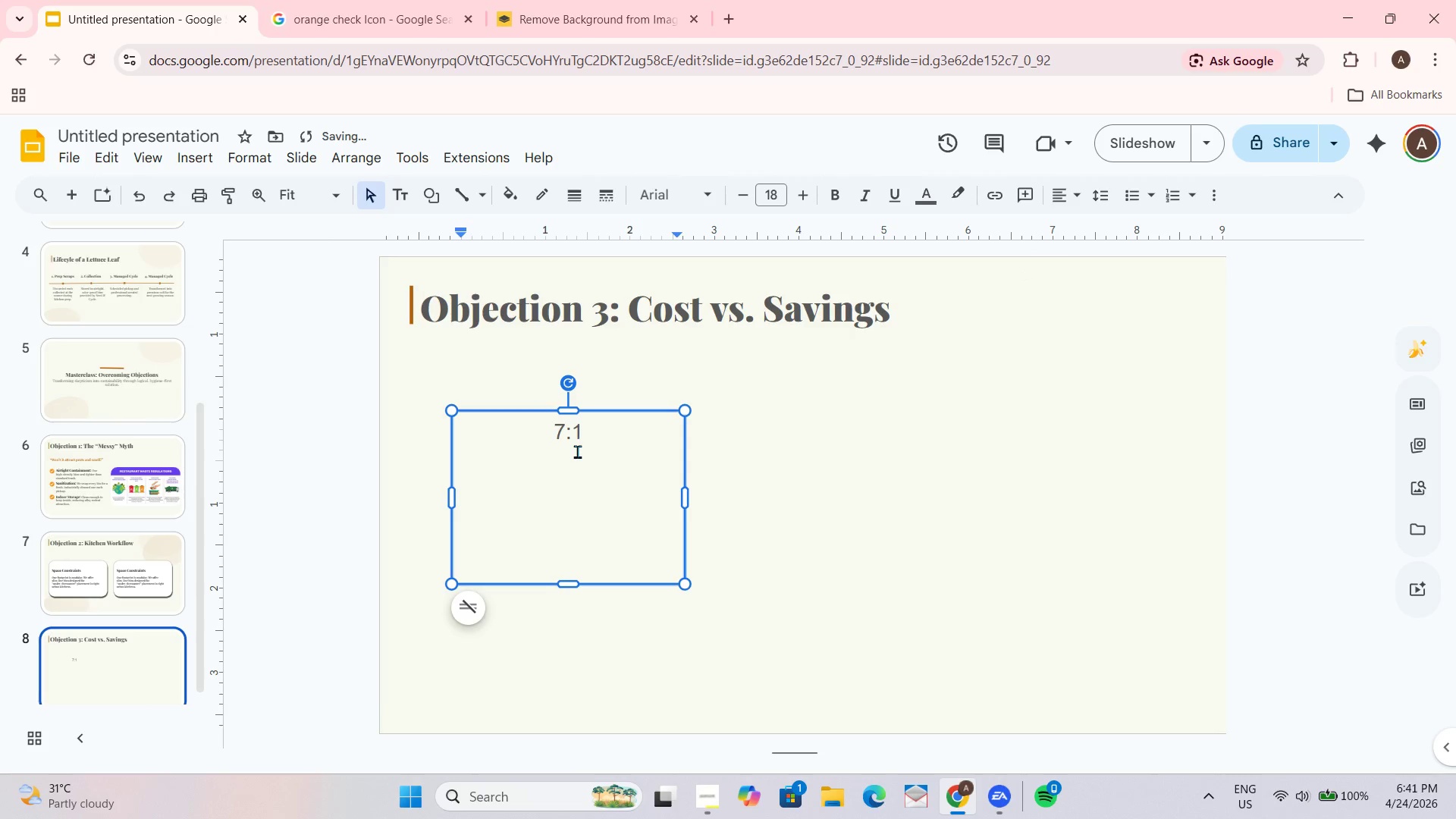 
hold_key(key=ShiftLeft, duration=0.83)
 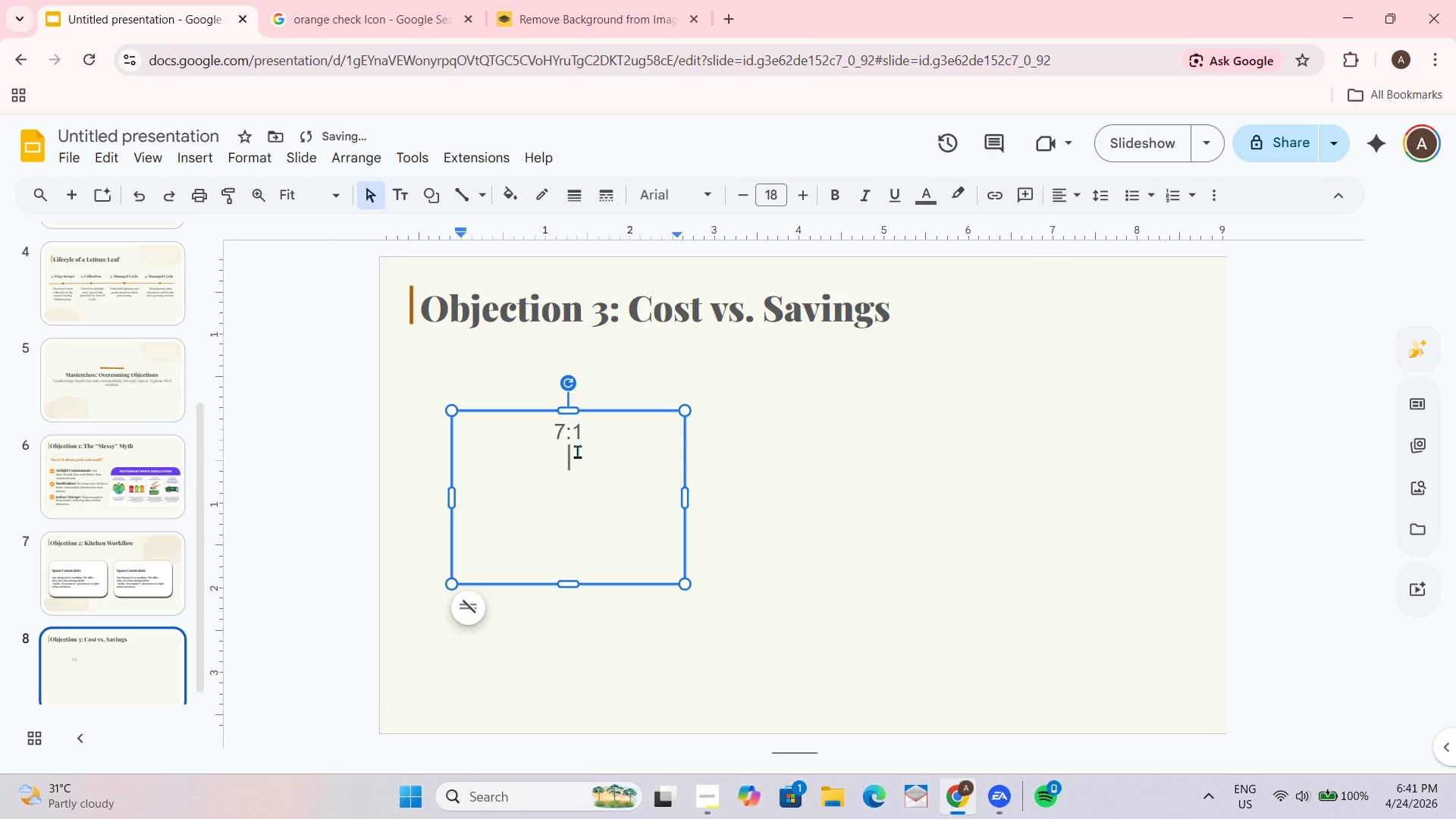 
type(AVERAGE ROI)
 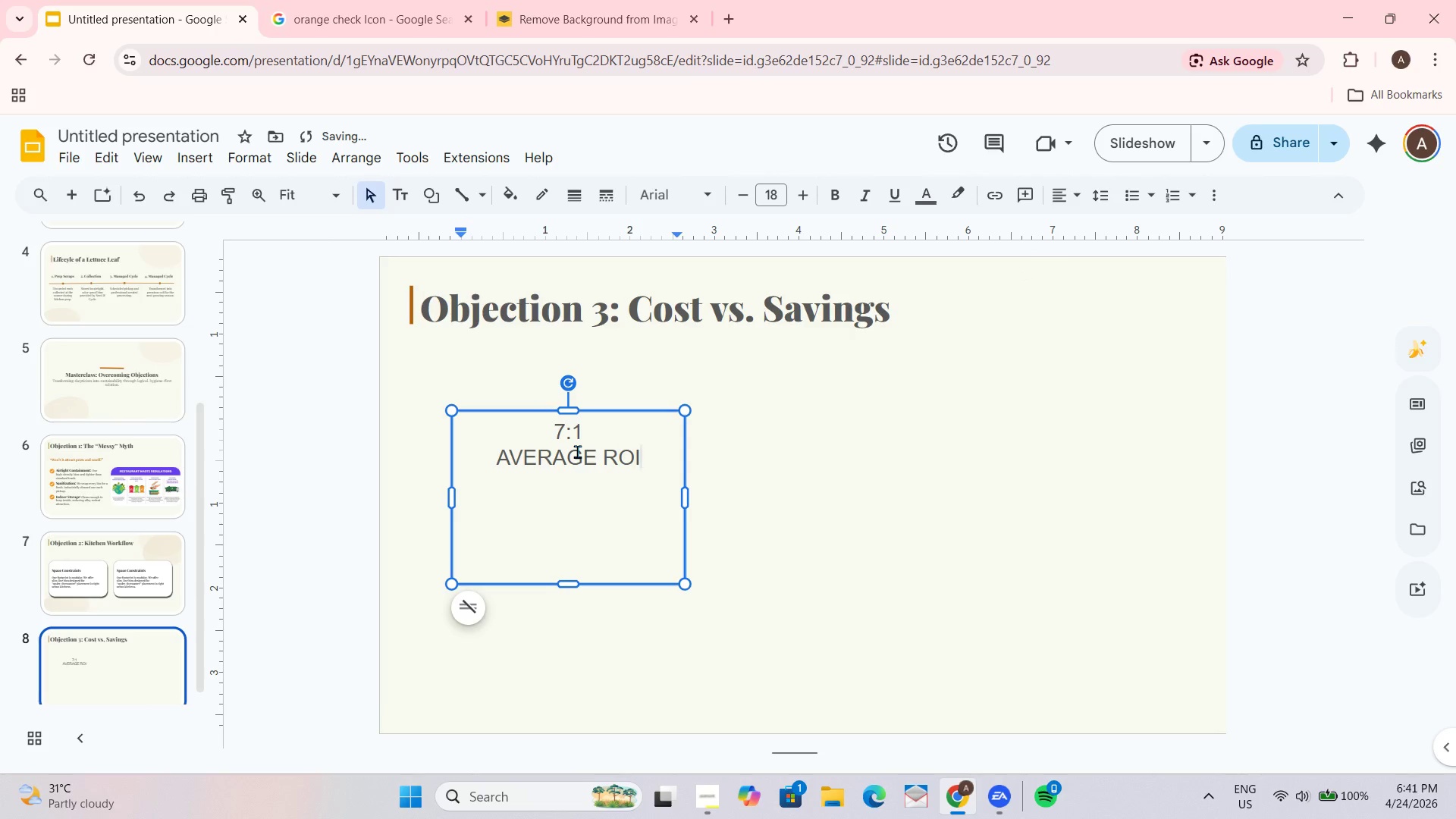 
type(RATIO)
 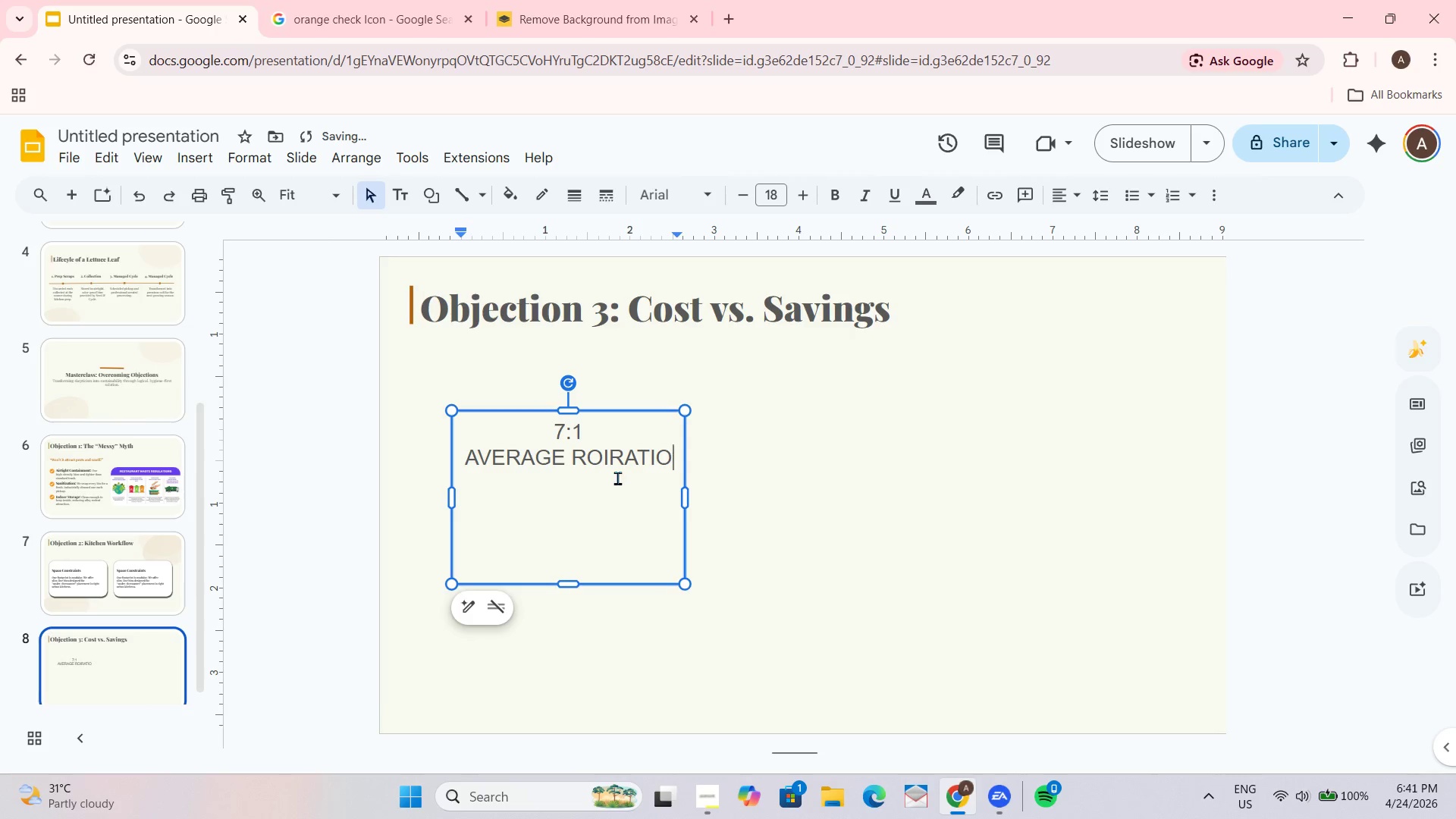 
left_click([608, 476])
 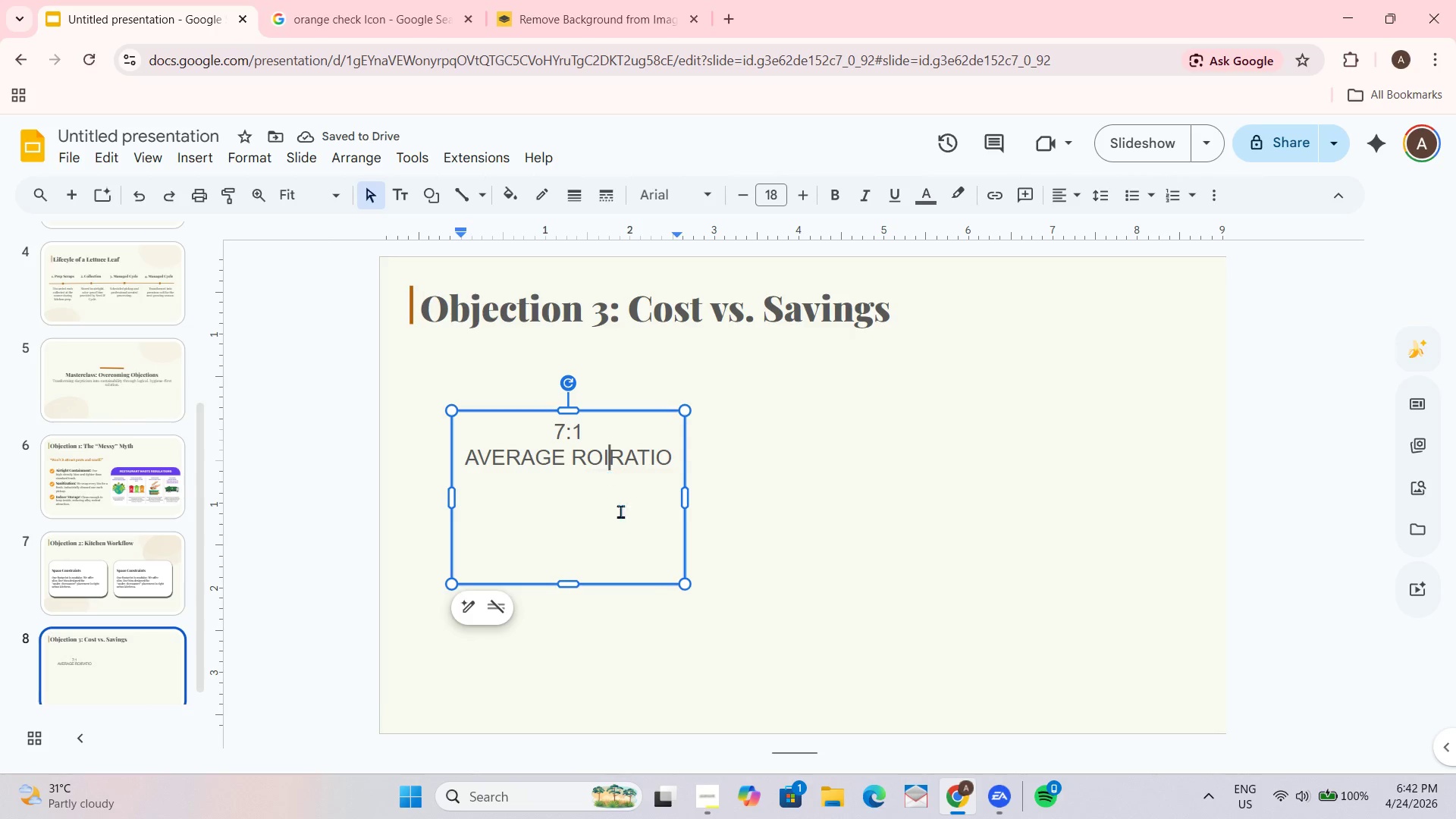 
key(Space)
 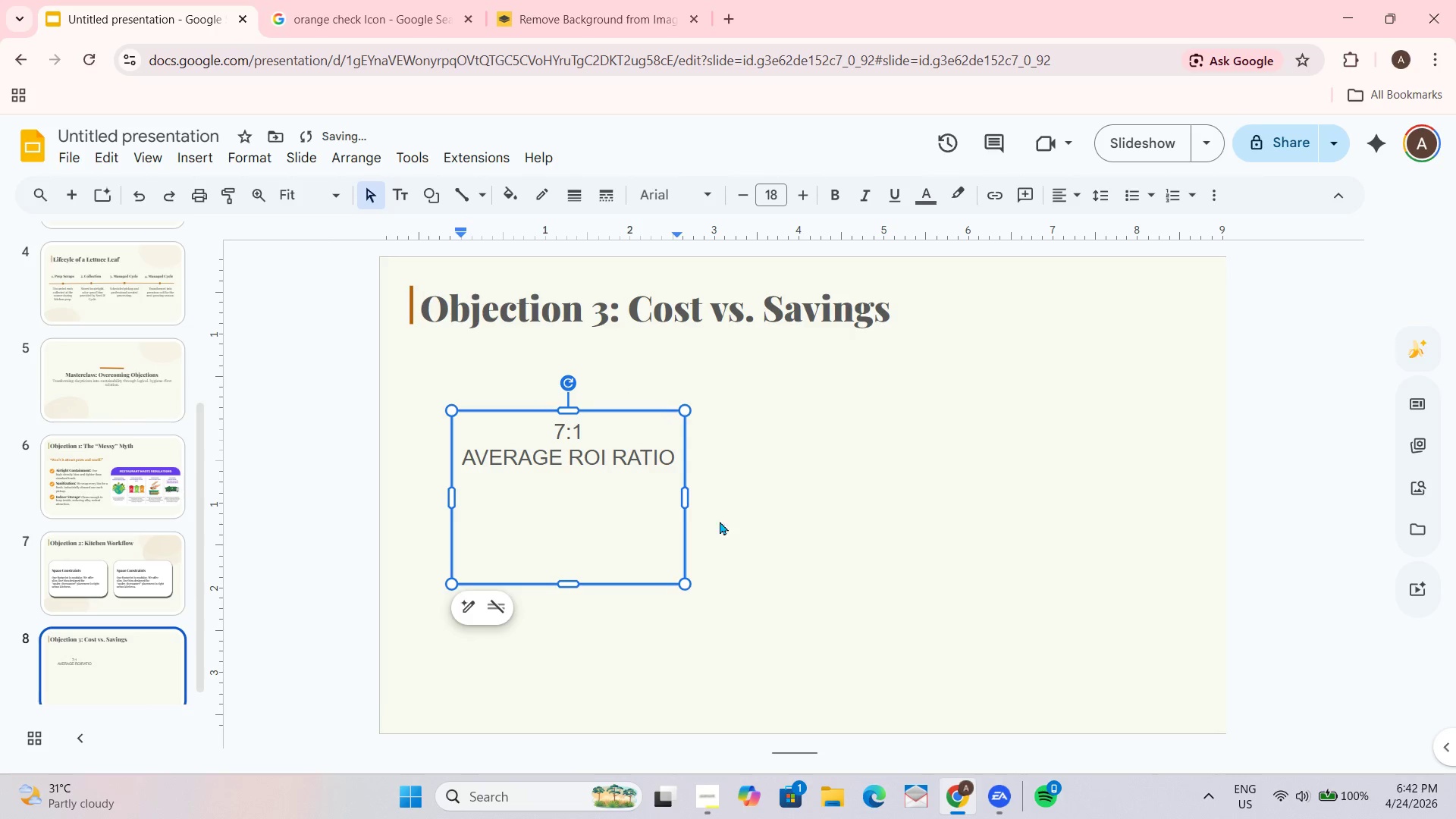 
left_click_drag(start_coordinate=[686, 506], to_coordinate=[650, 503])
 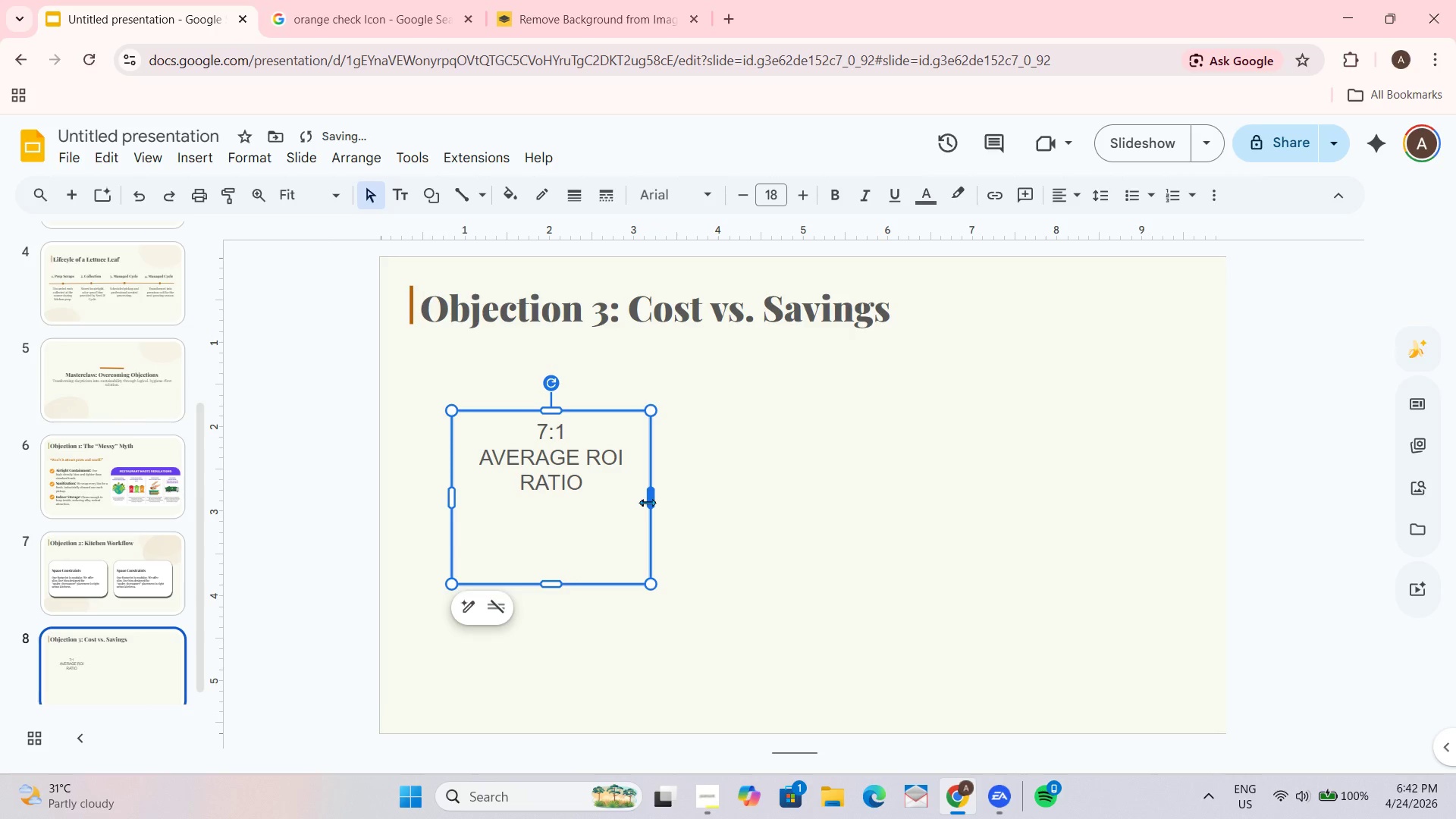 
left_click_drag(start_coordinate=[651, 500], to_coordinate=[619, 497])
 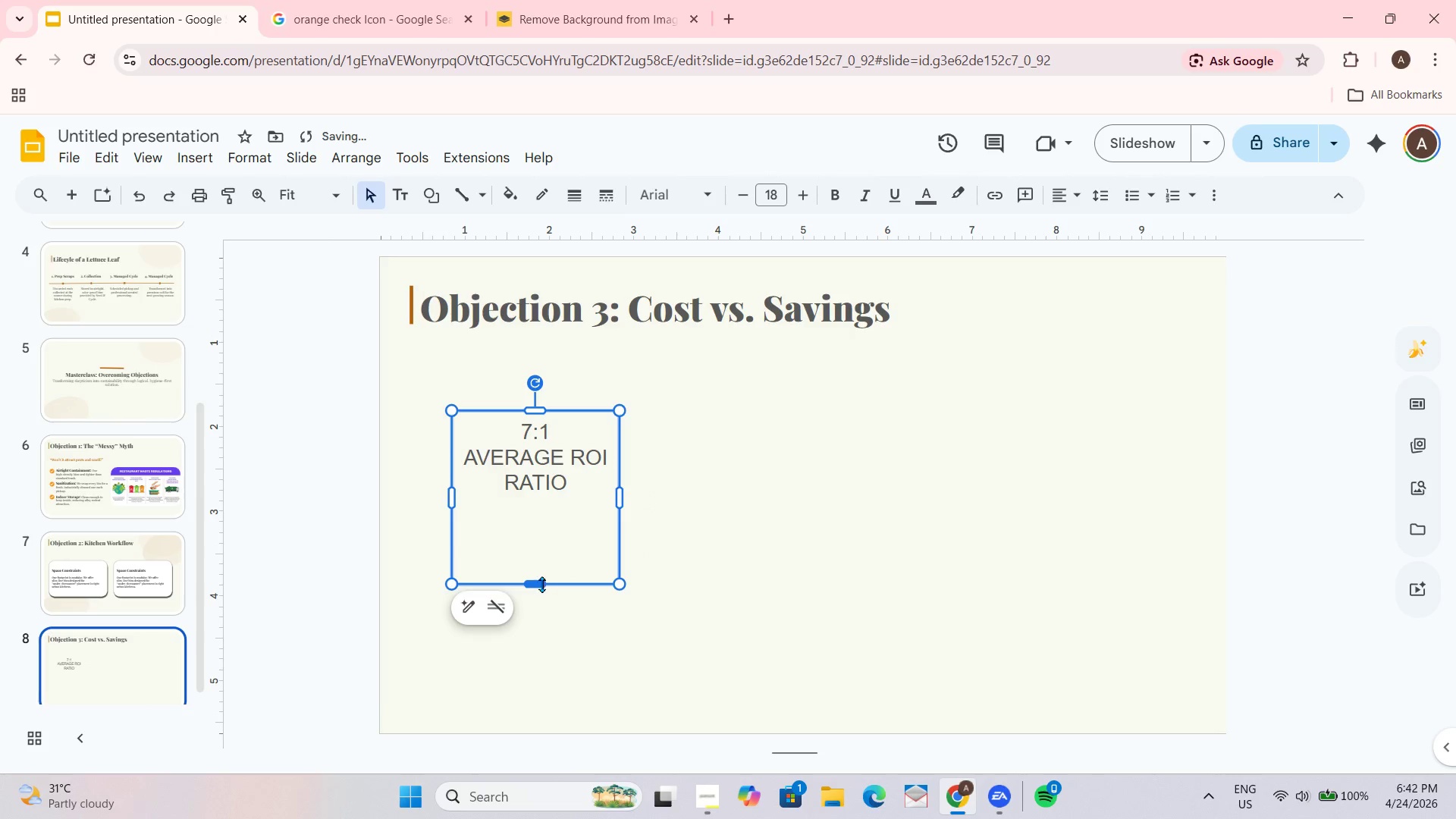 
left_click_drag(start_coordinate=[542, 582], to_coordinate=[550, 512])
 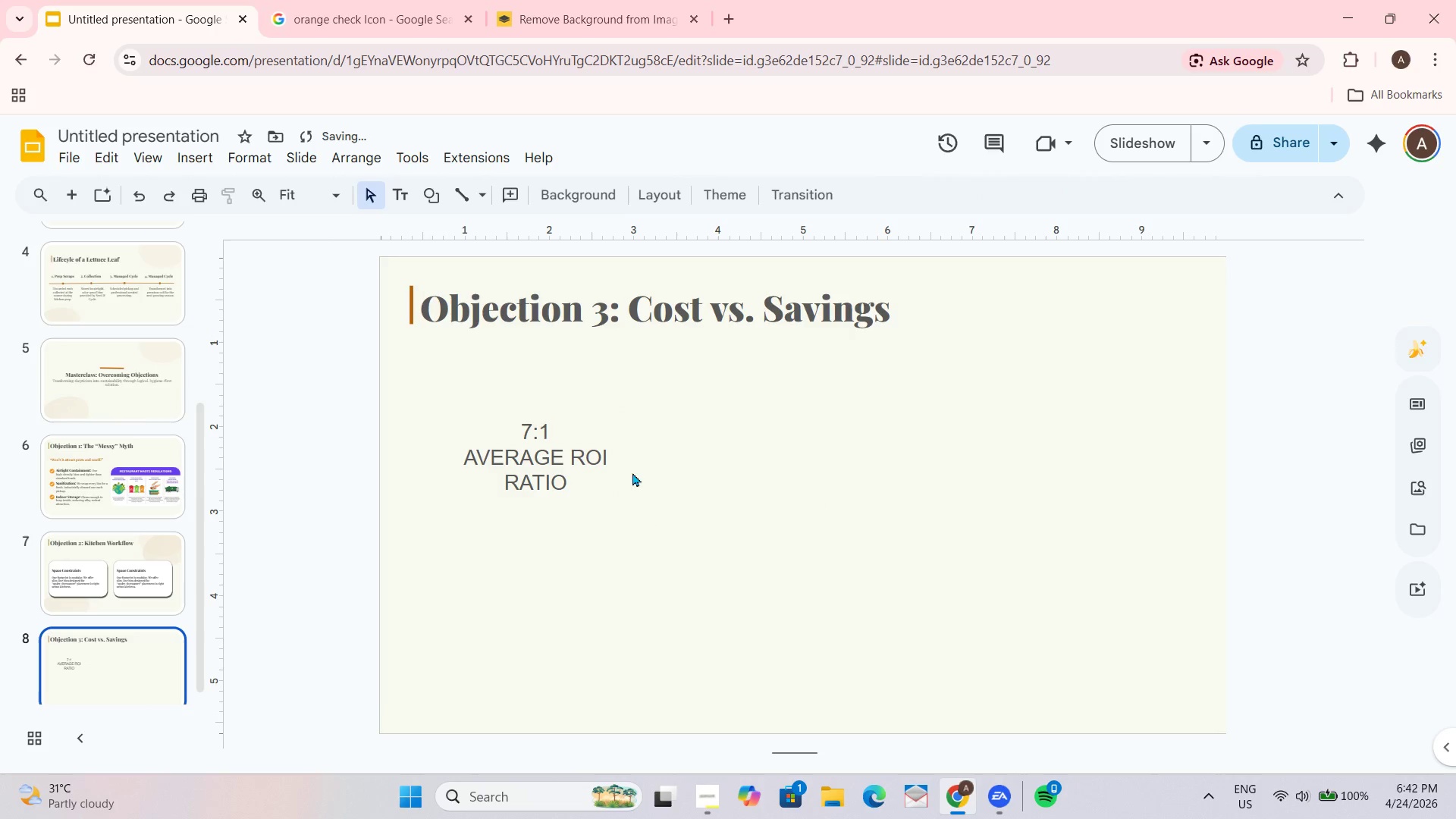 
double_click([455, 425])
 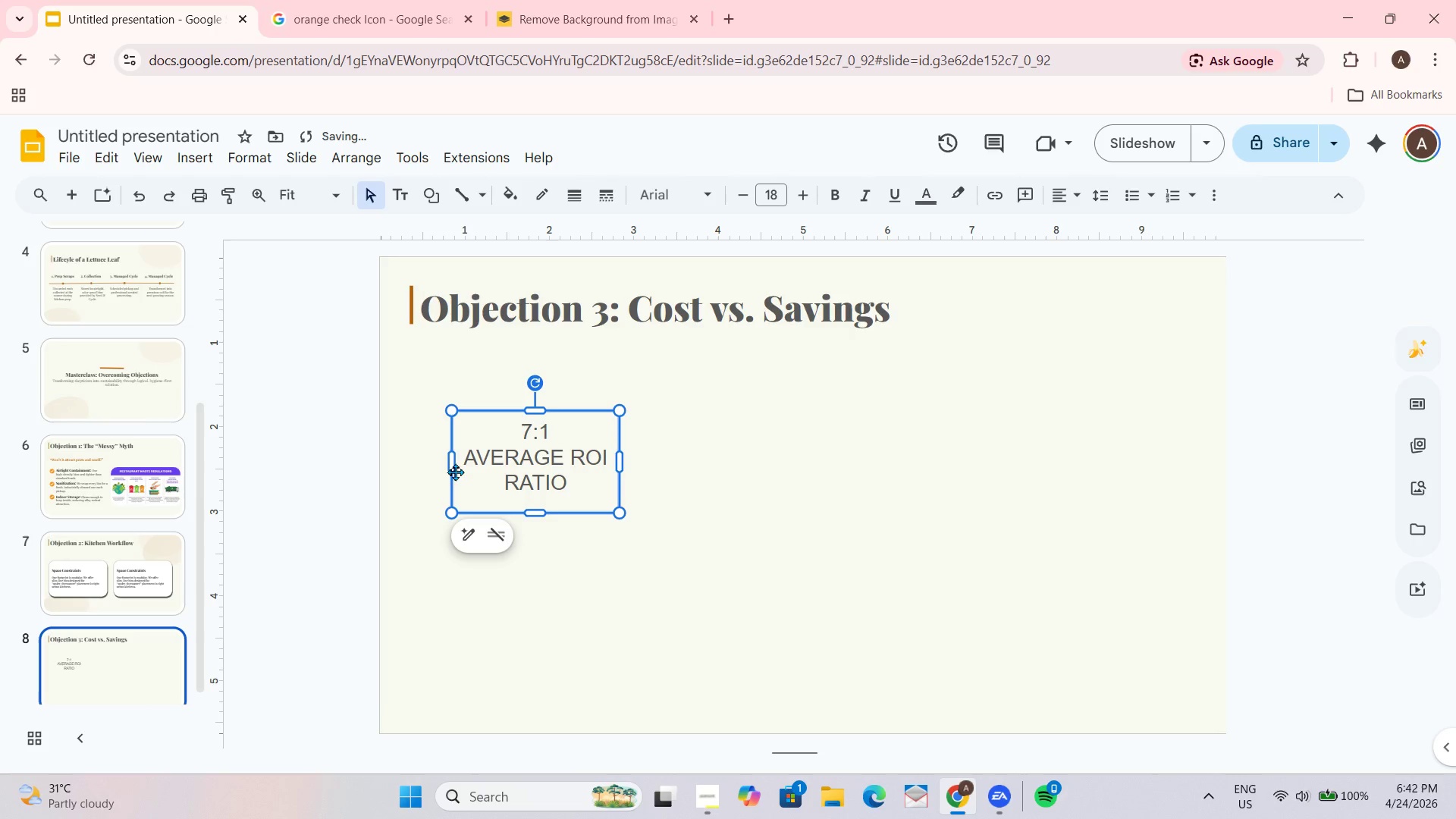 
left_click([452, 462])
 